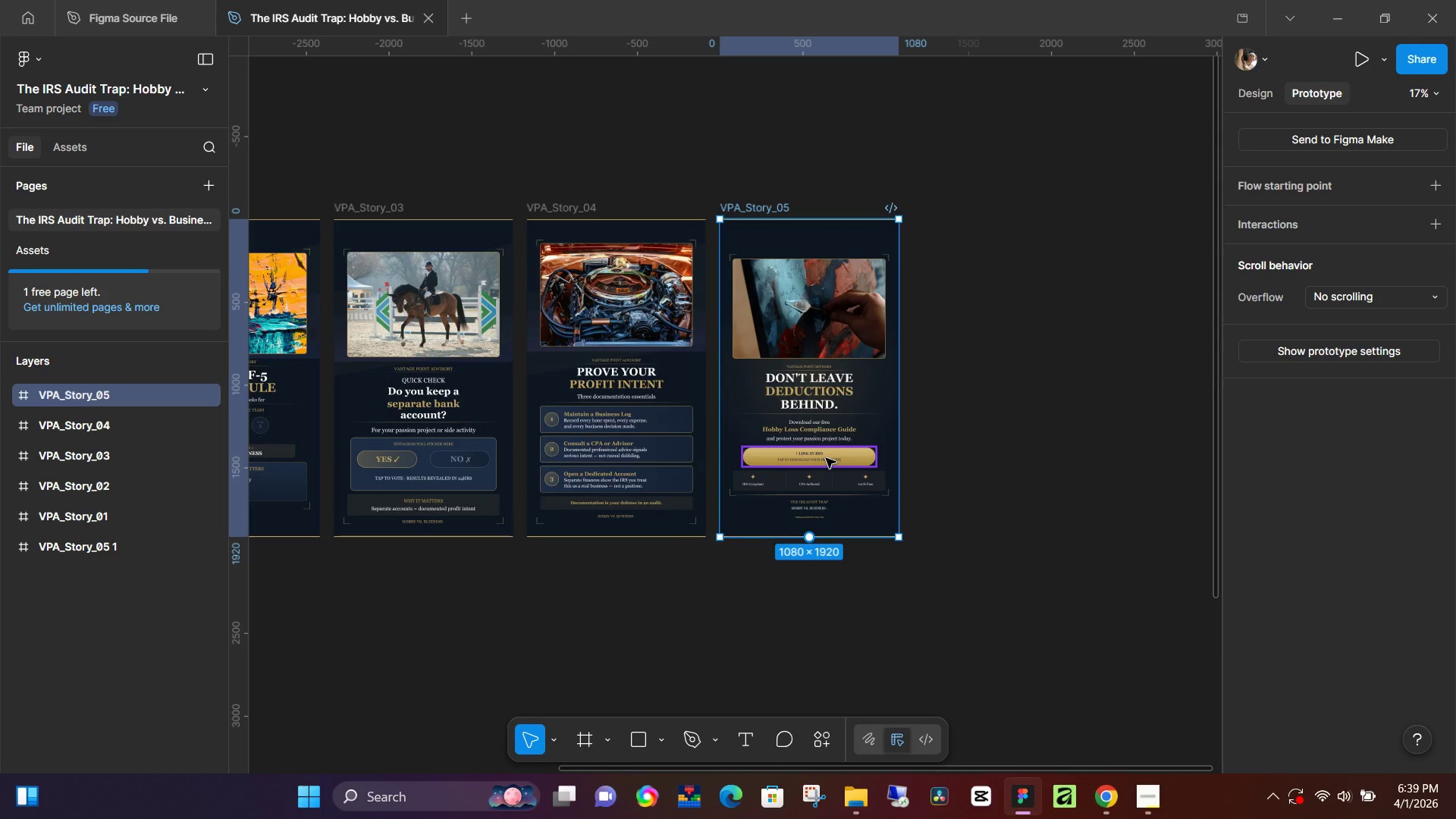 
left_click([826, 458])
 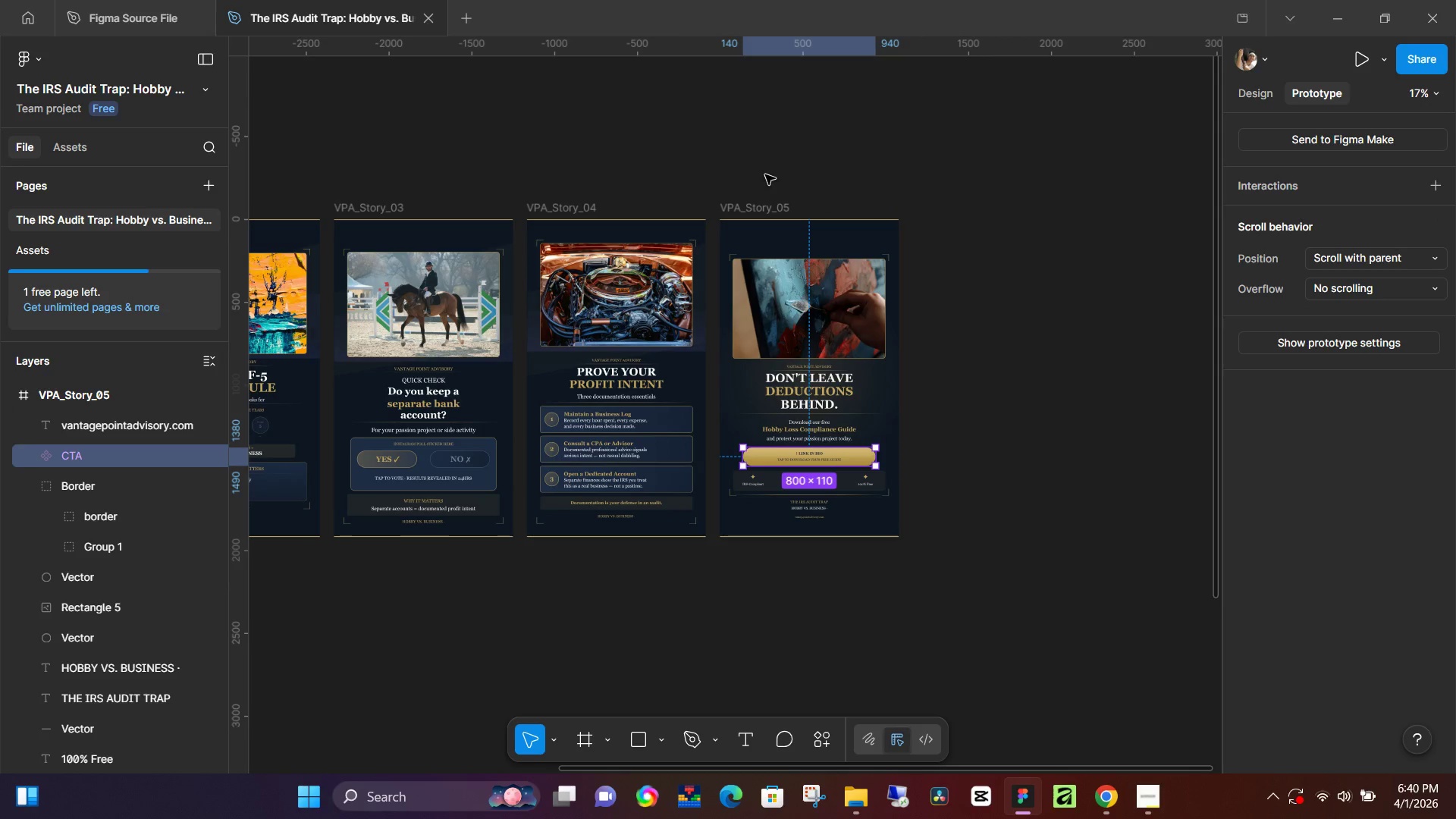 
left_click([755, 200])
 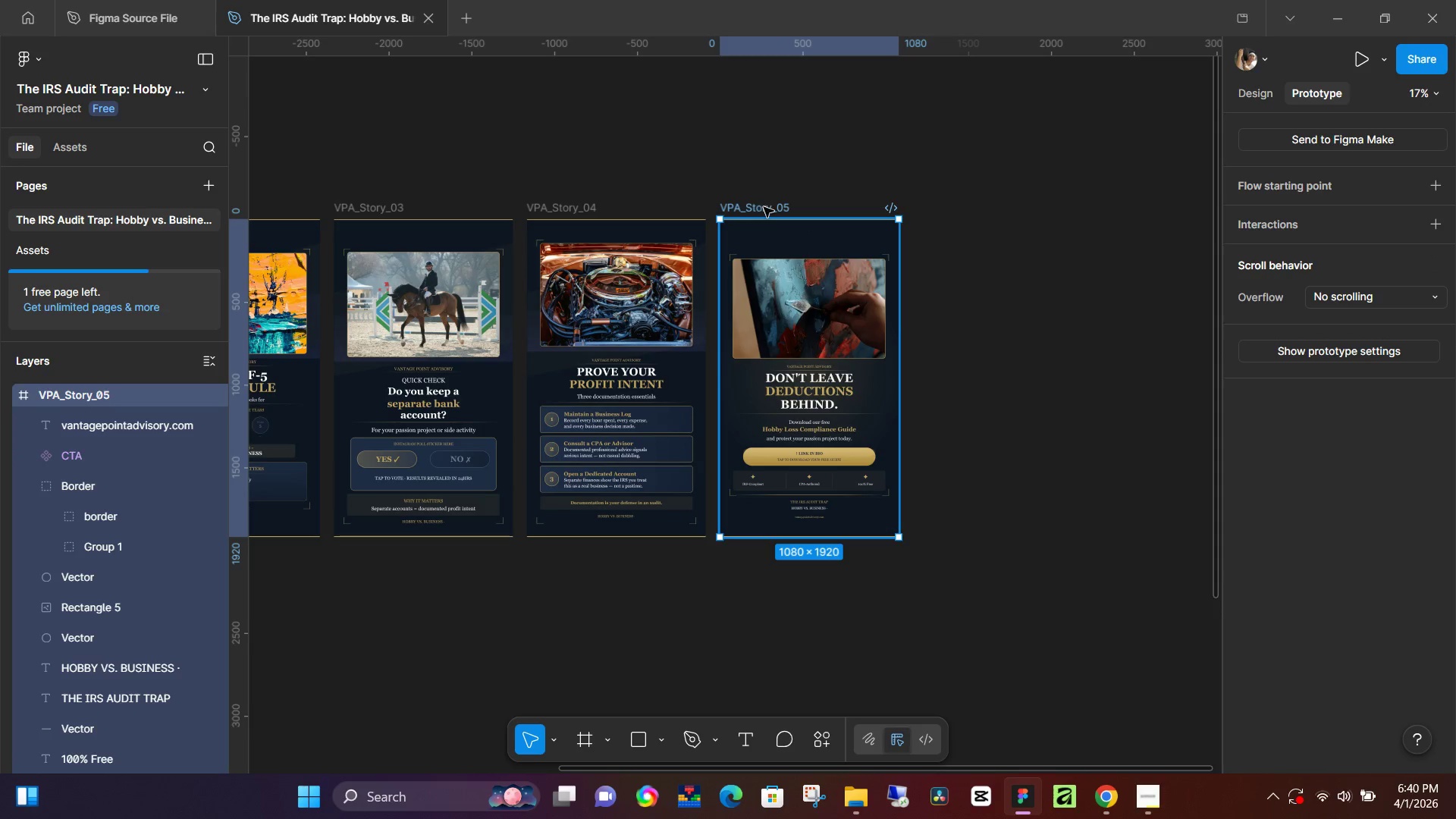 
key(Shift+Space)
 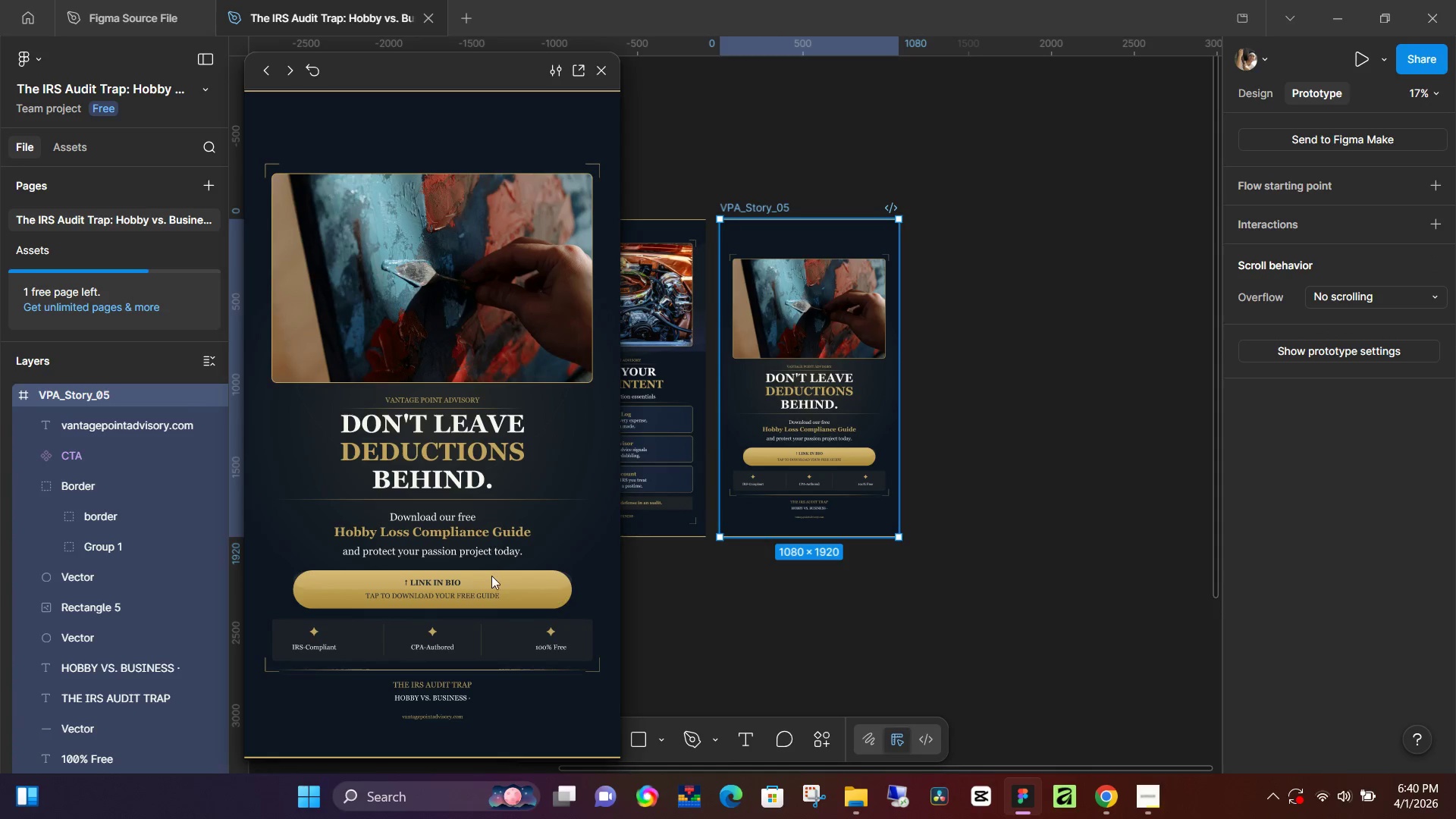 
left_click([489, 585])
 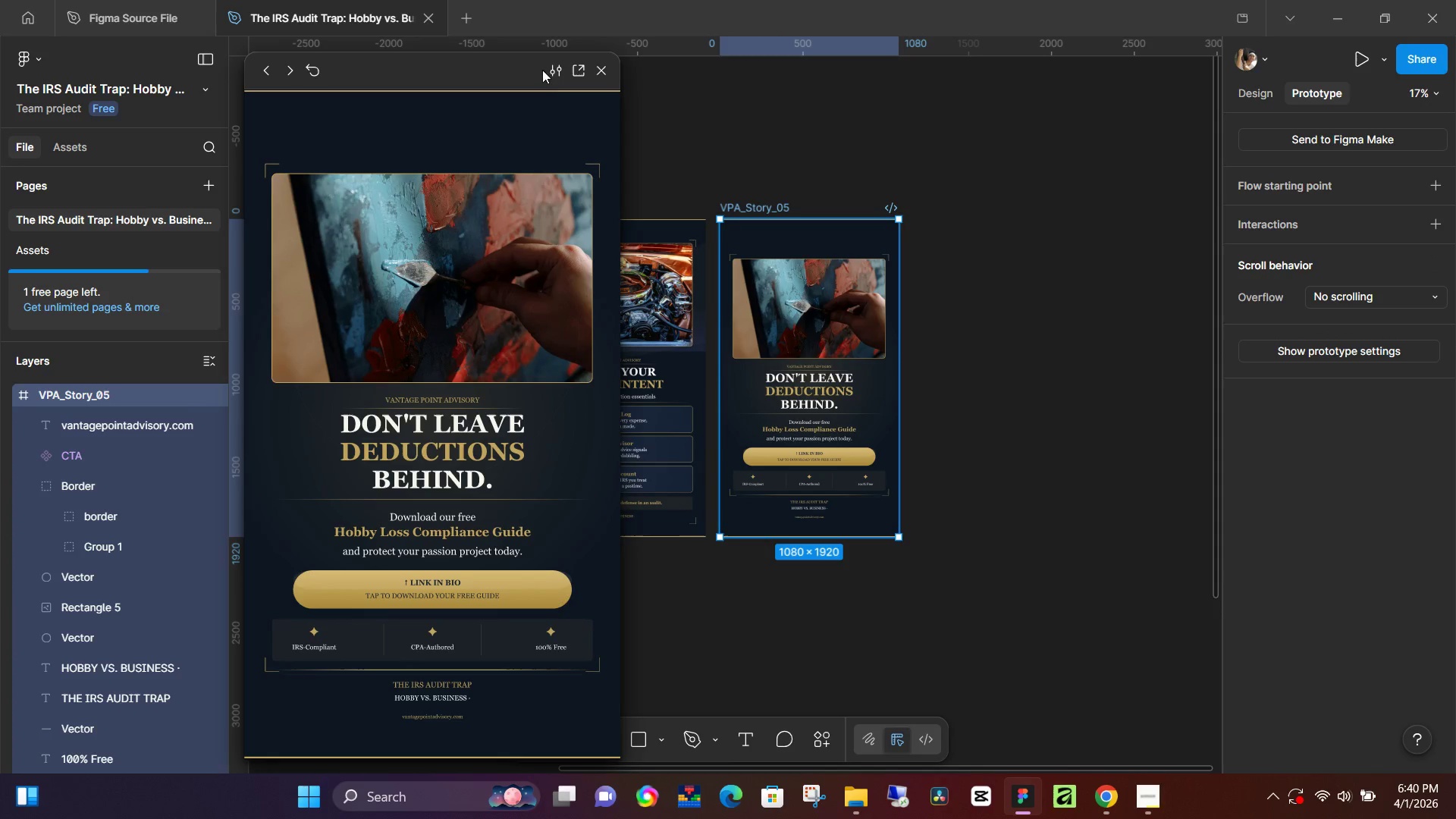 
left_click([598, 71])
 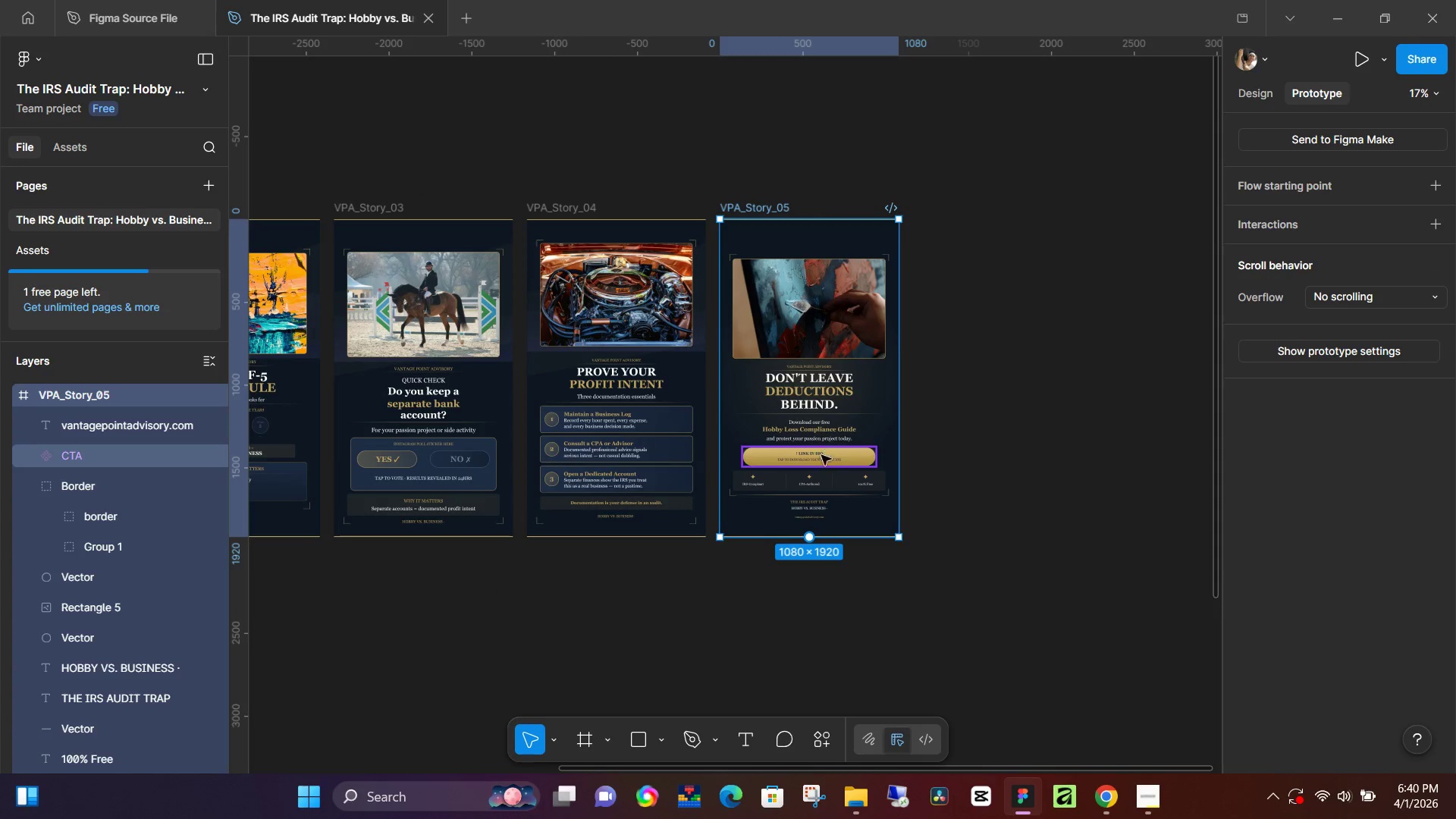 
left_click([821, 463])
 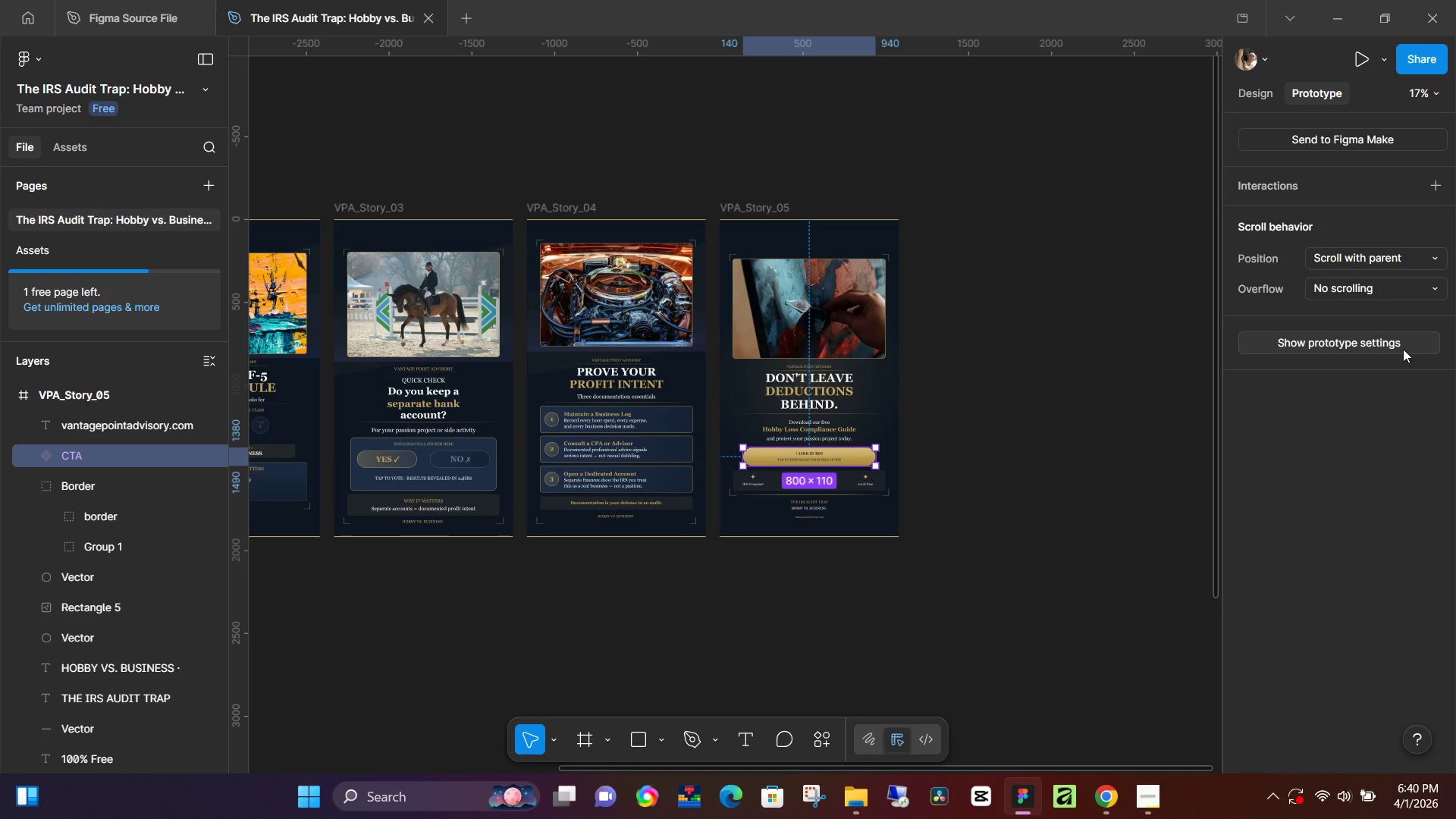 
wait(5.5)
 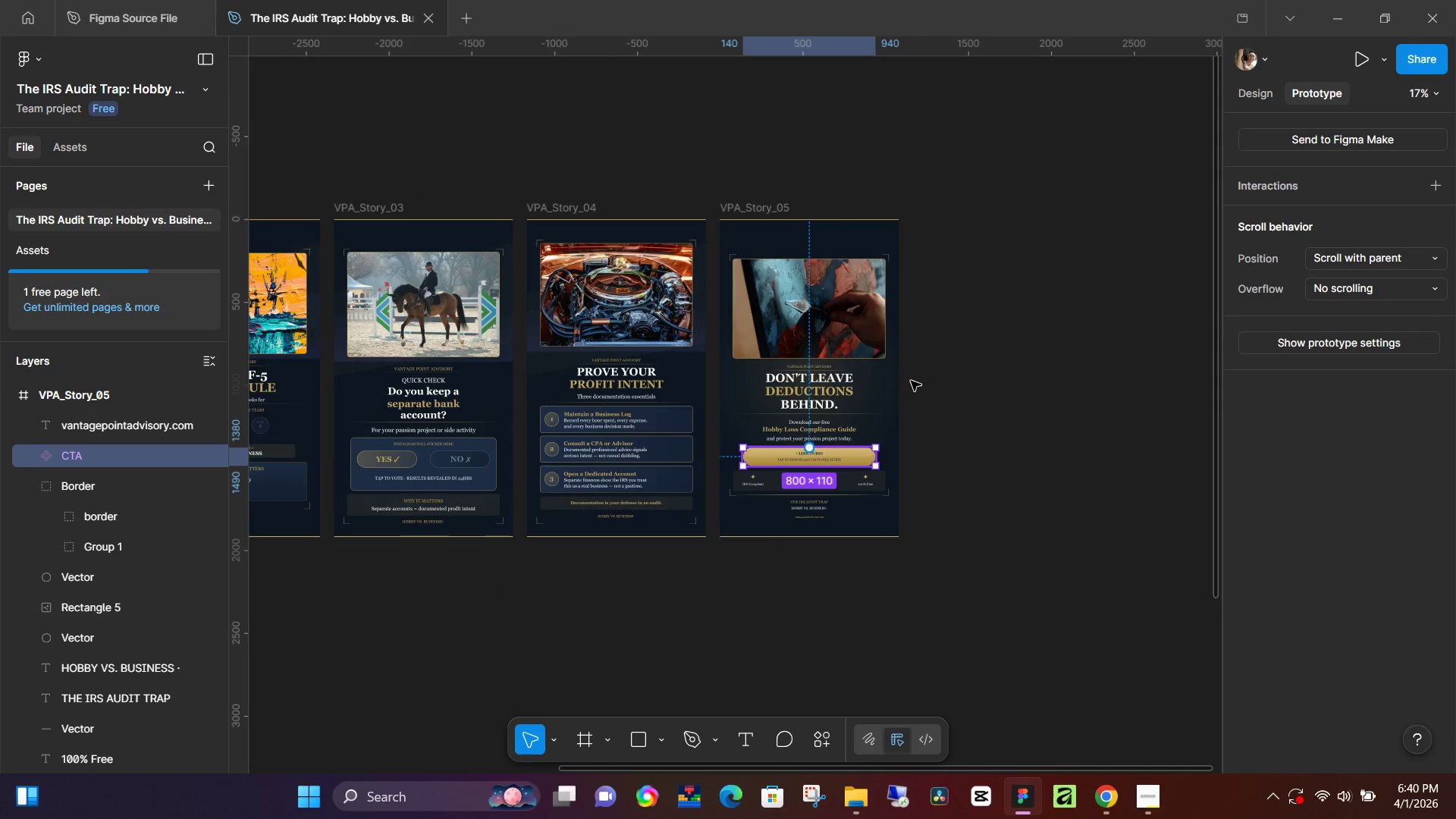 
left_click([1266, 89])
 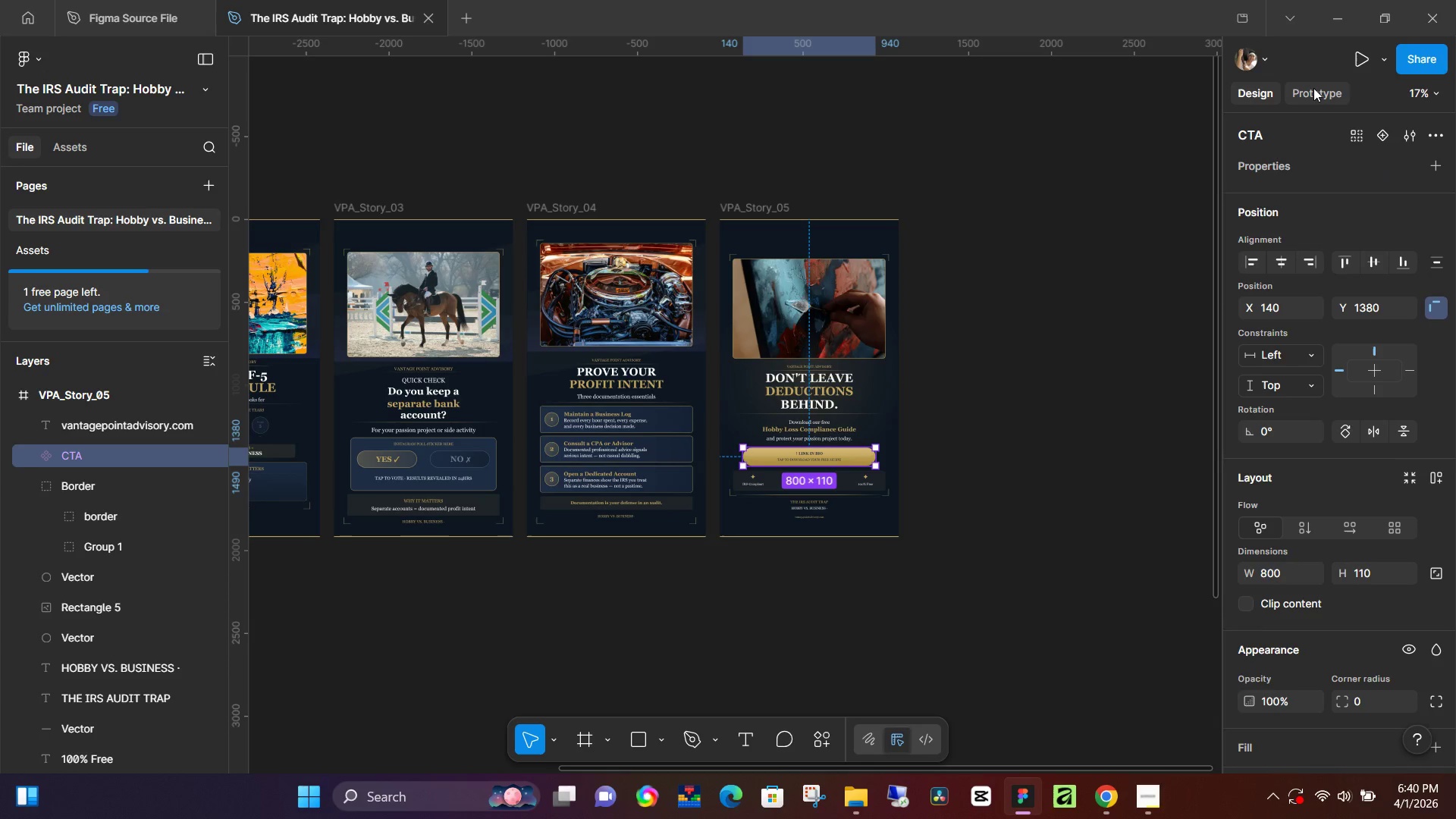 
left_click([1313, 88])
 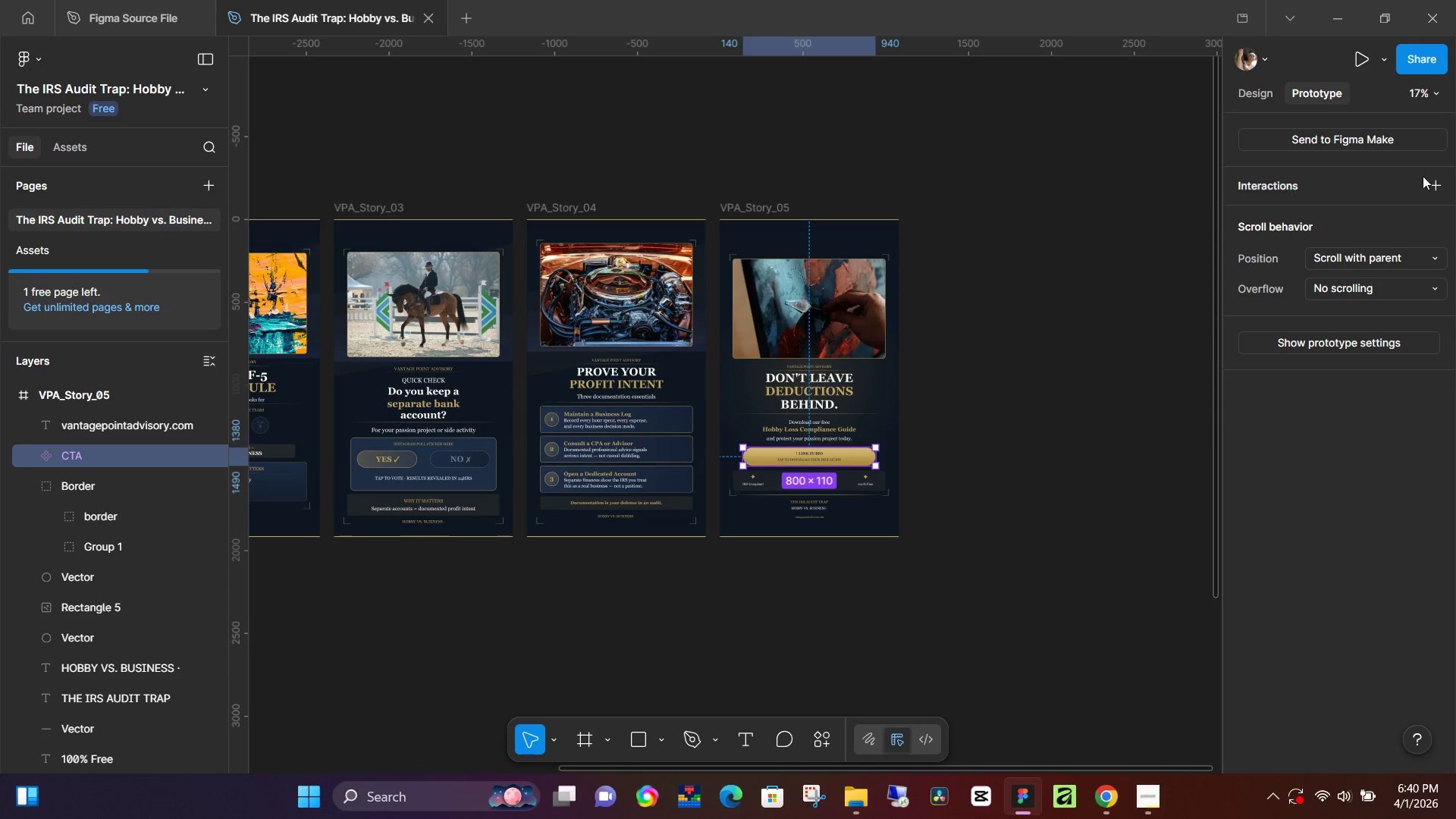 
left_click([1443, 183])
 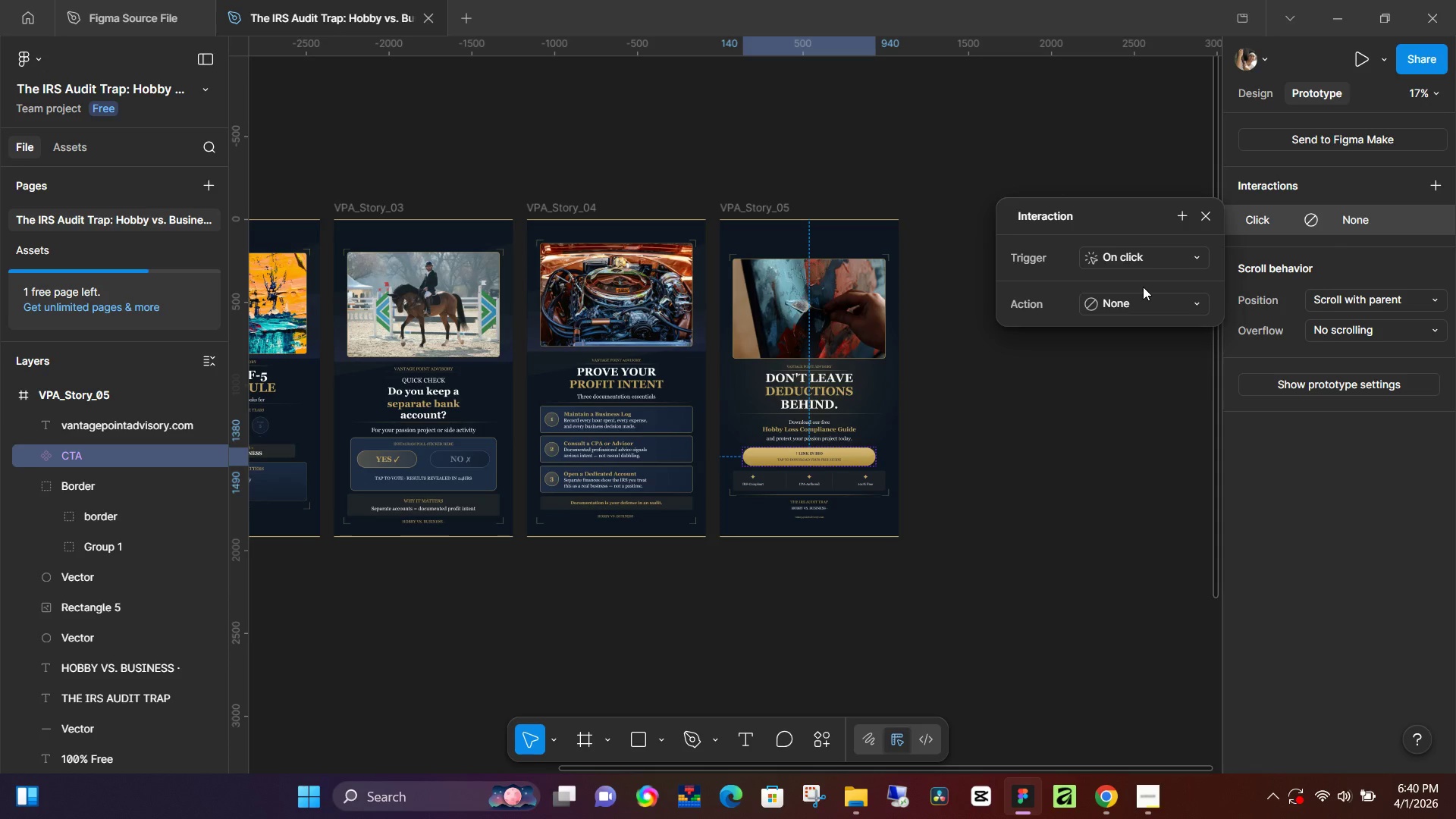 
left_click([1143, 300])
 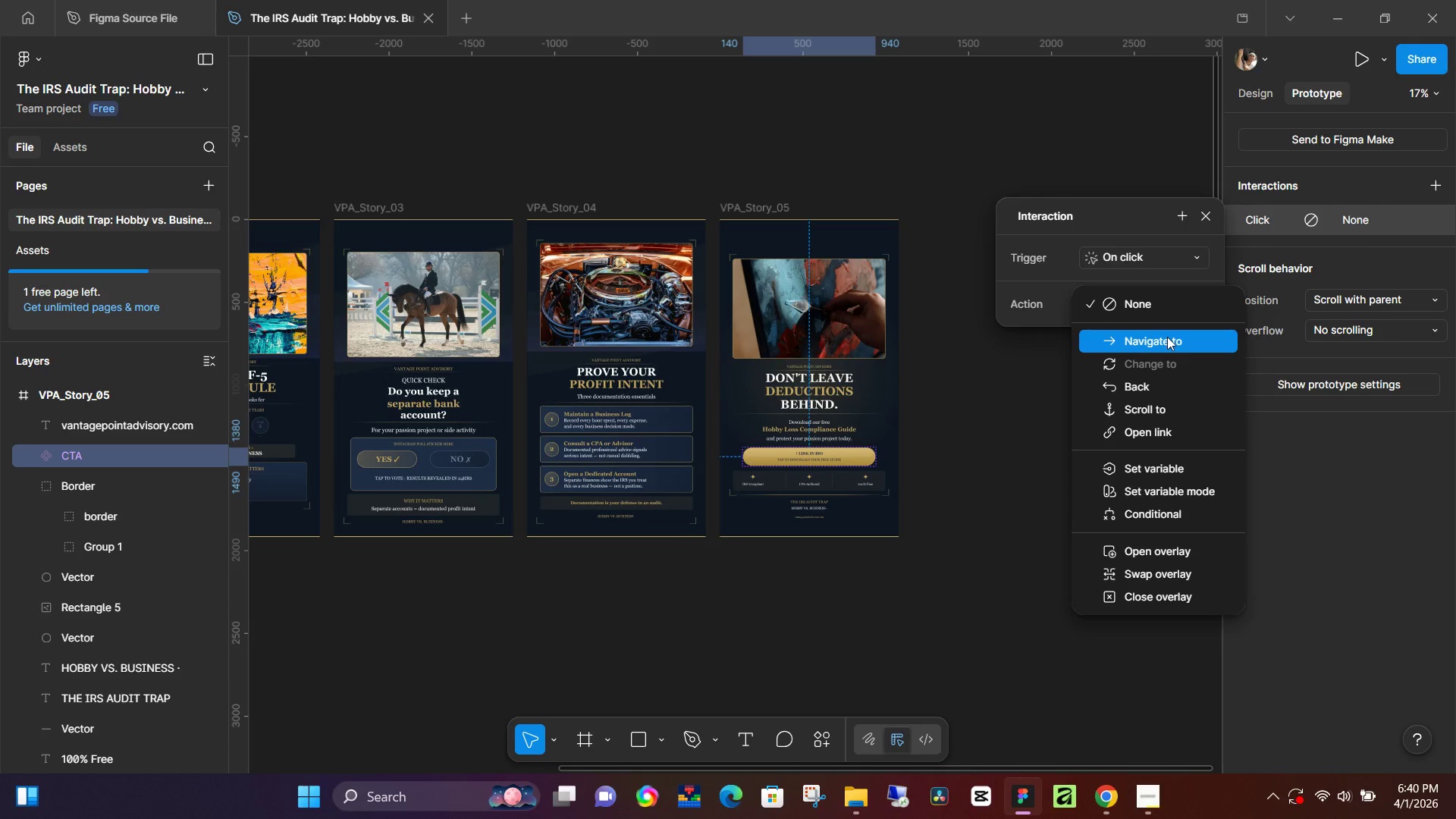 
left_click([1167, 337])
 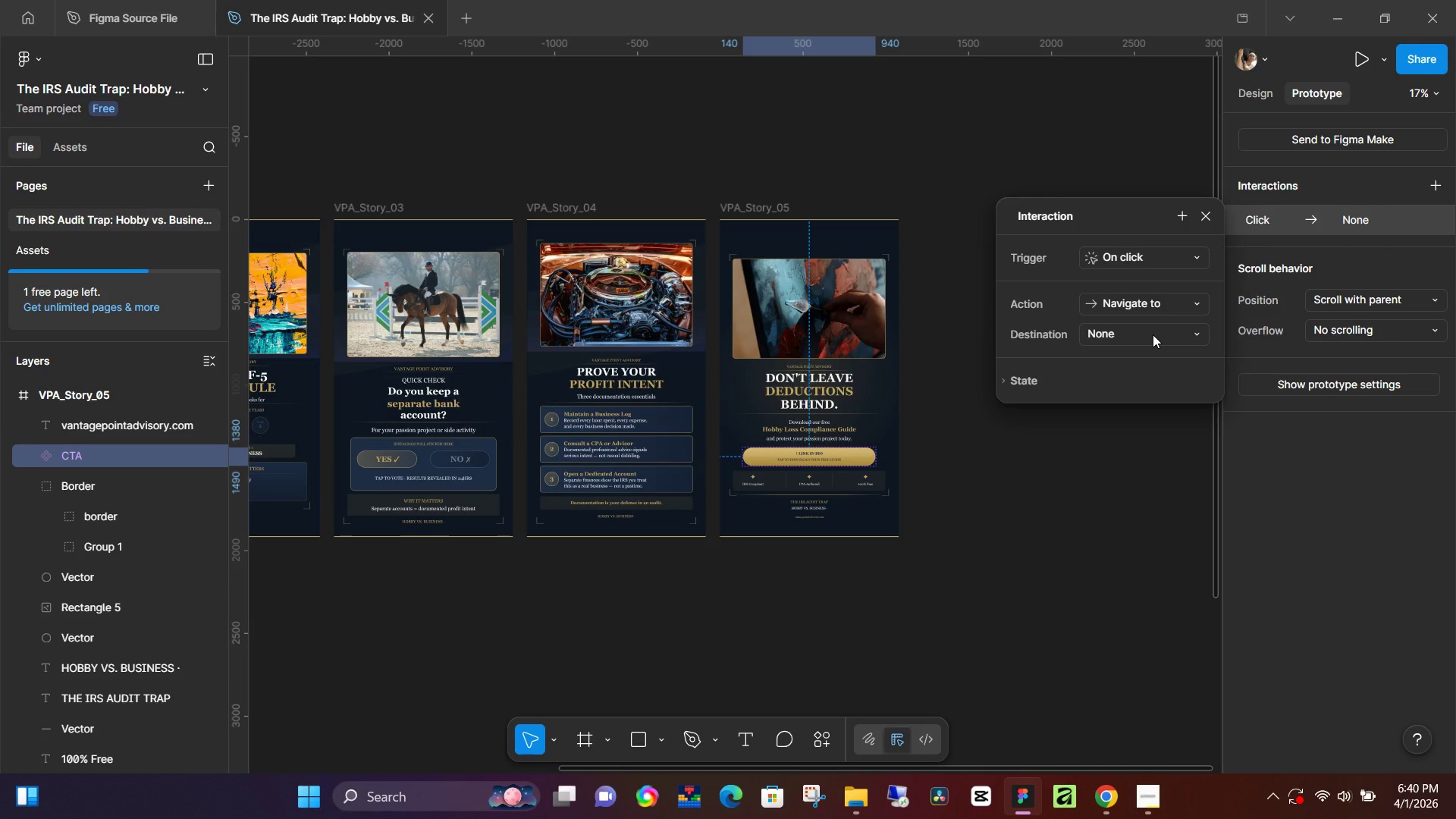 
left_click([1153, 334])
 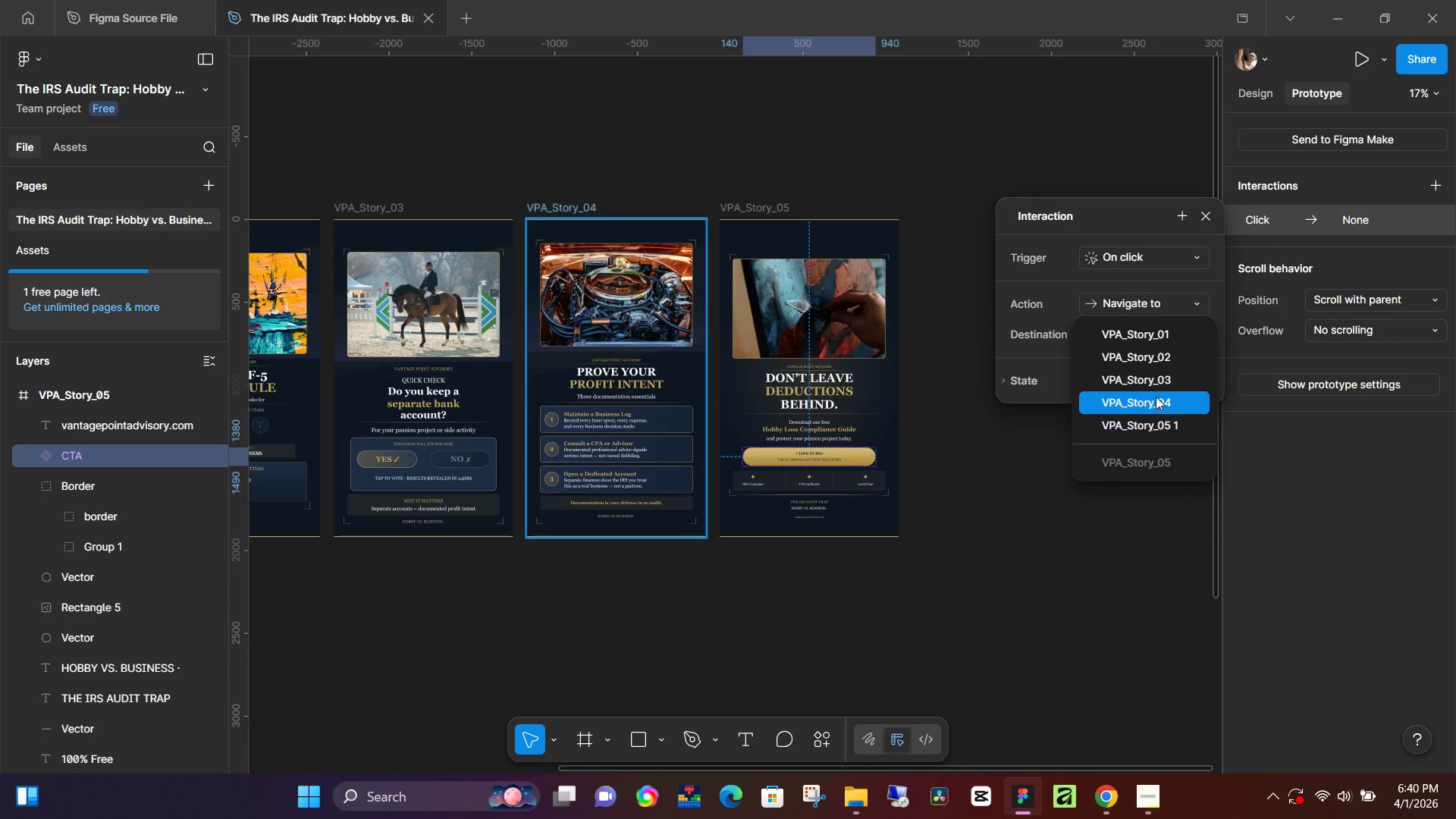 
wait(5.88)
 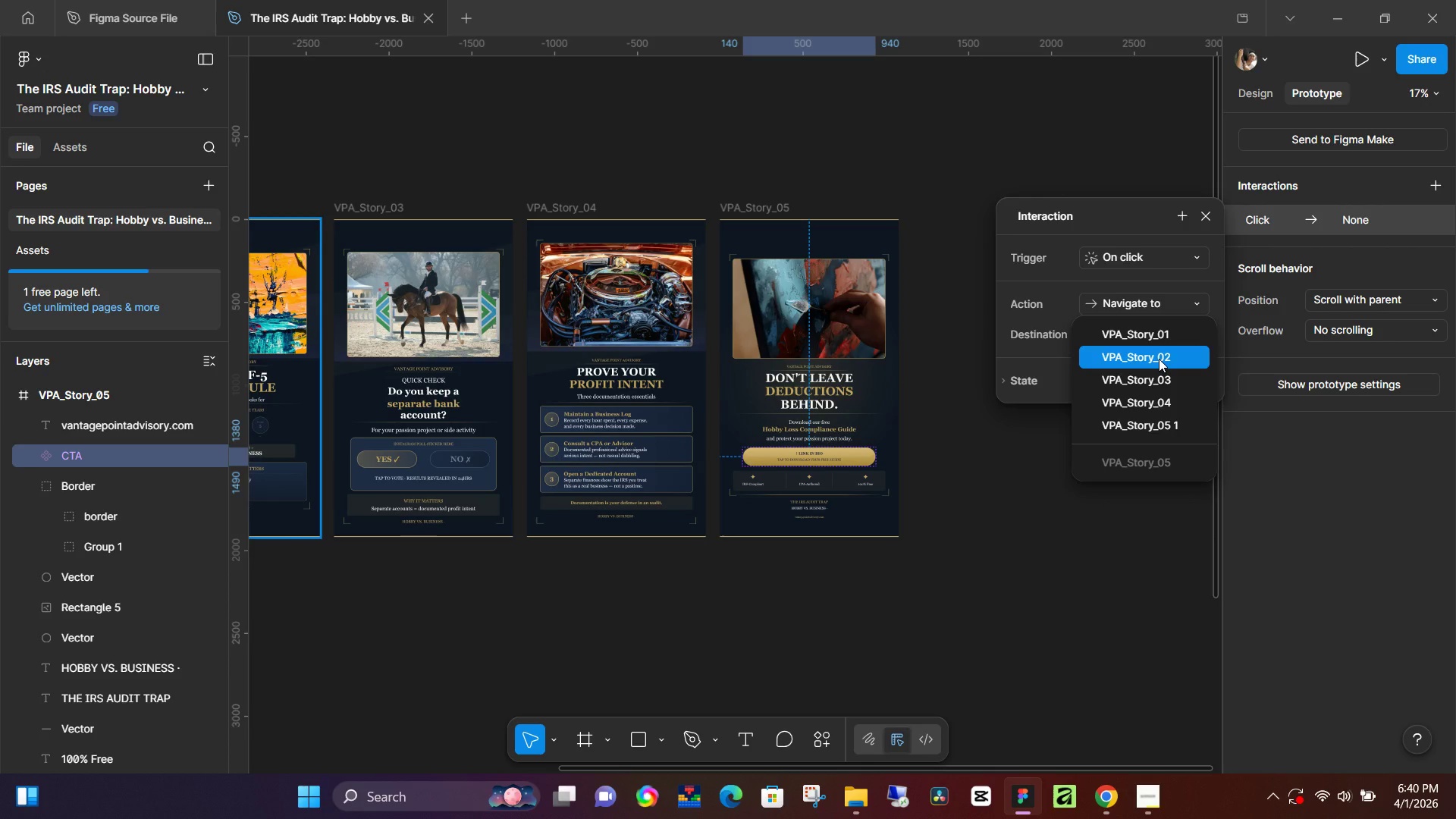 
left_click([1142, 281])
 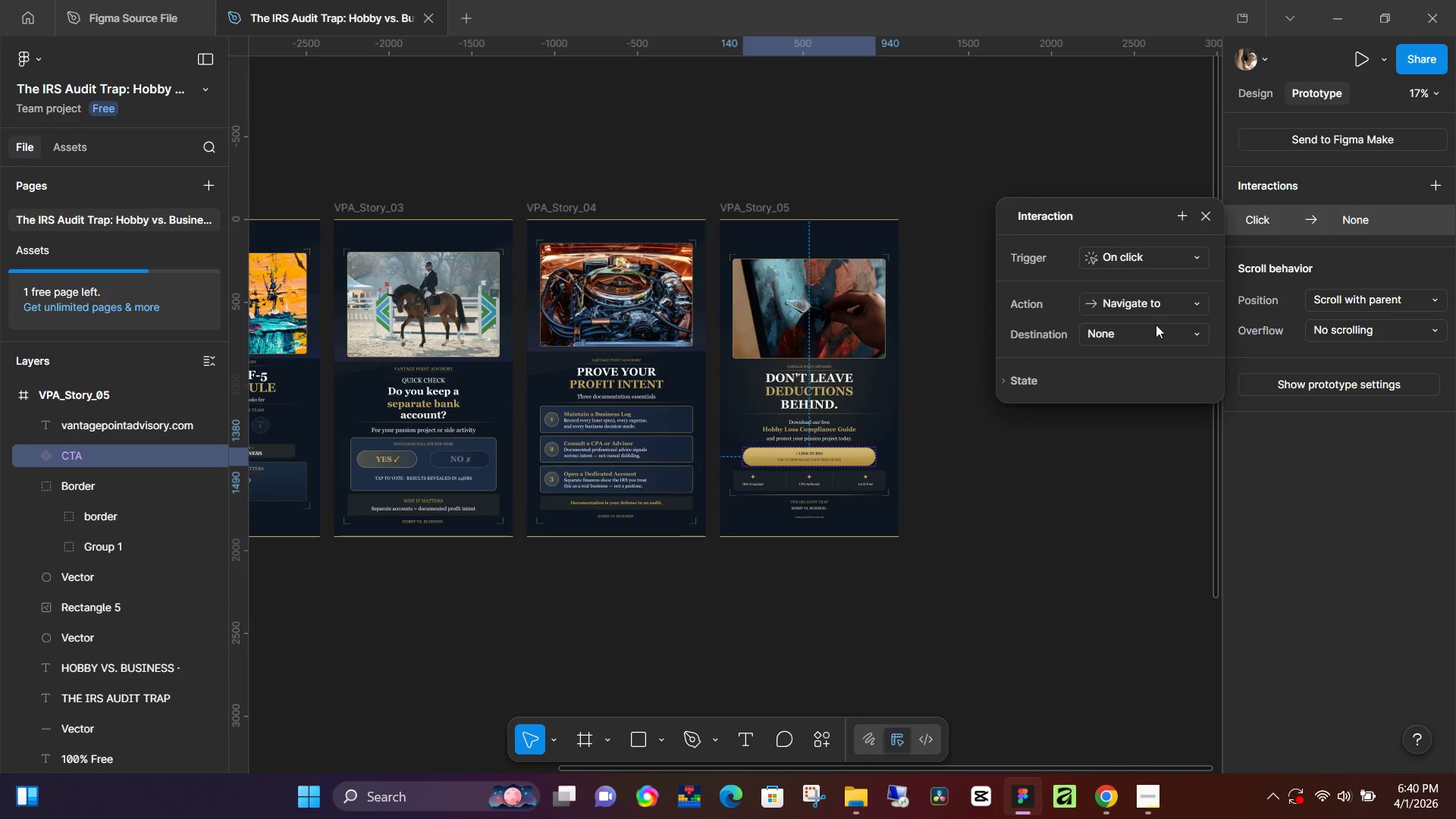 
left_click([1156, 344])
 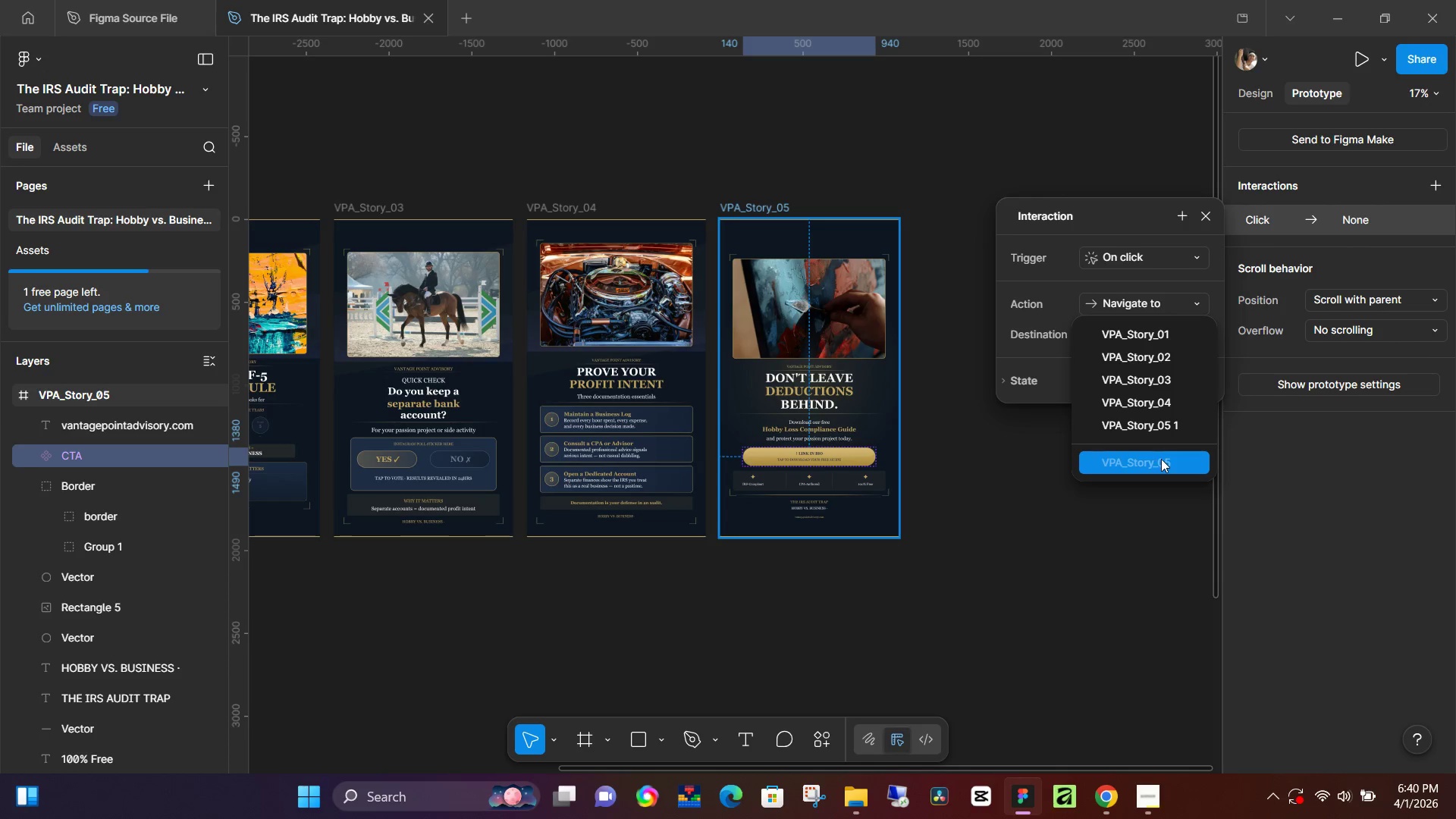 
left_click([1149, 522])
 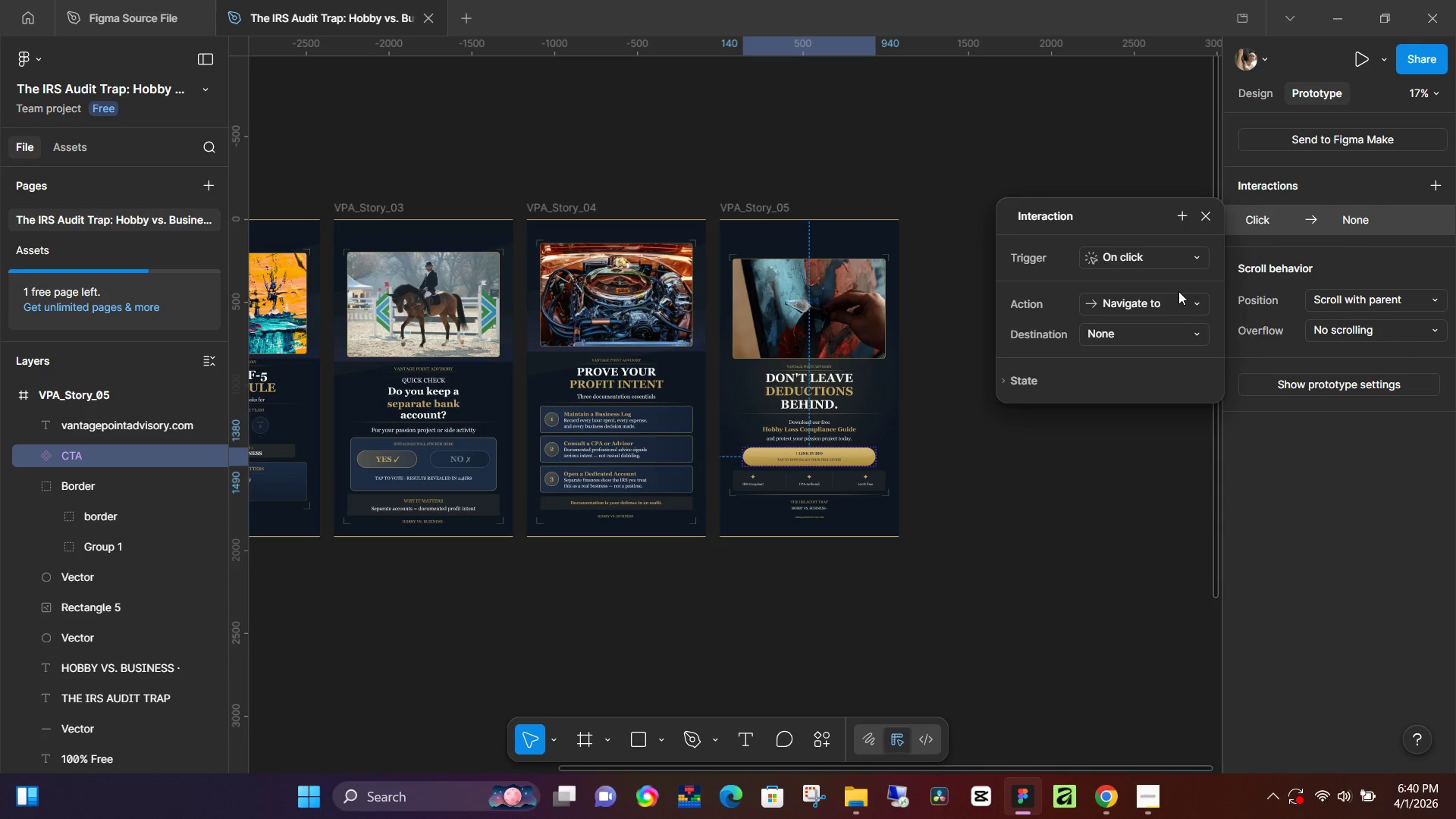 
left_click([1197, 251])
 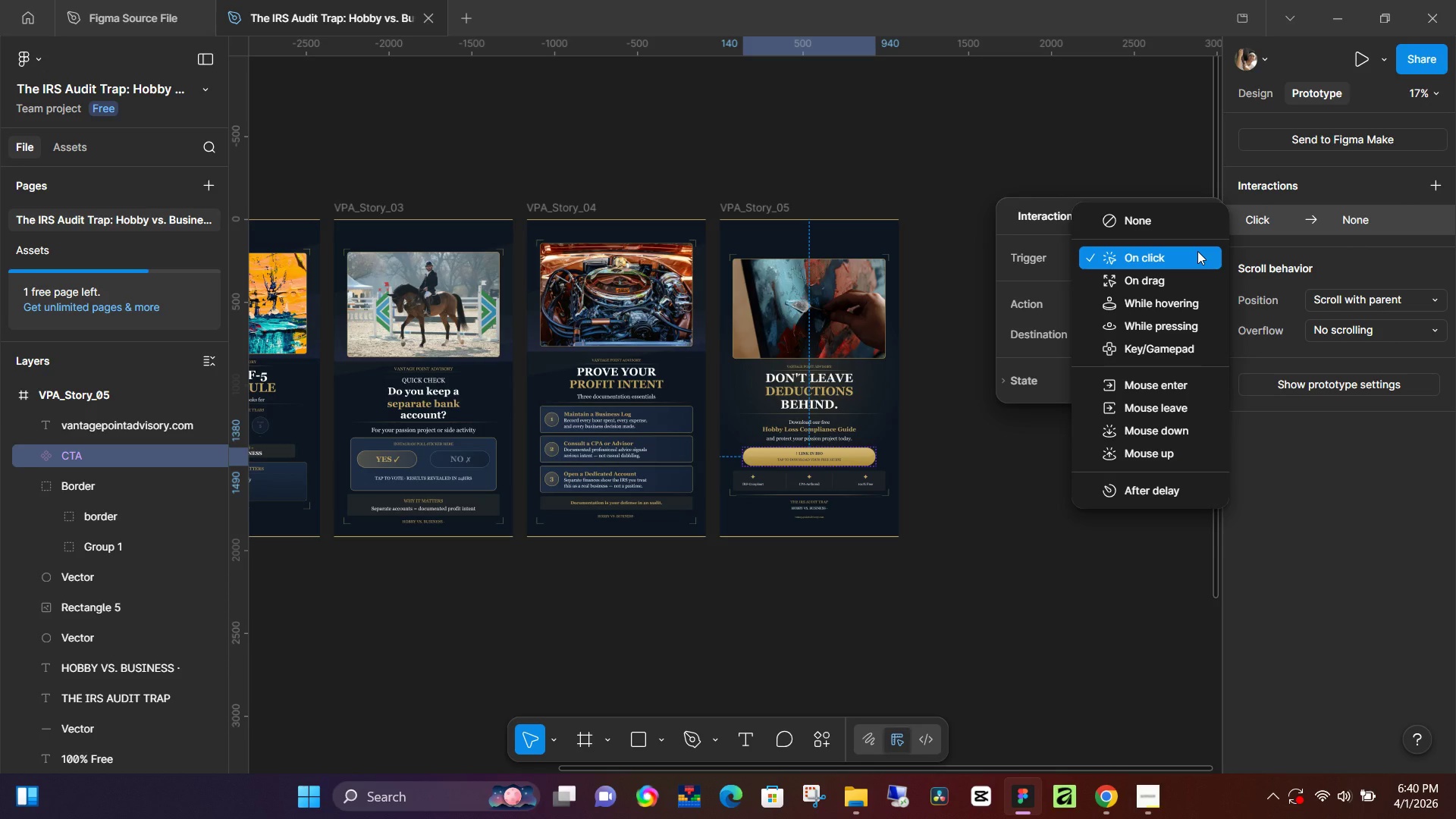 
left_click([1197, 251])
 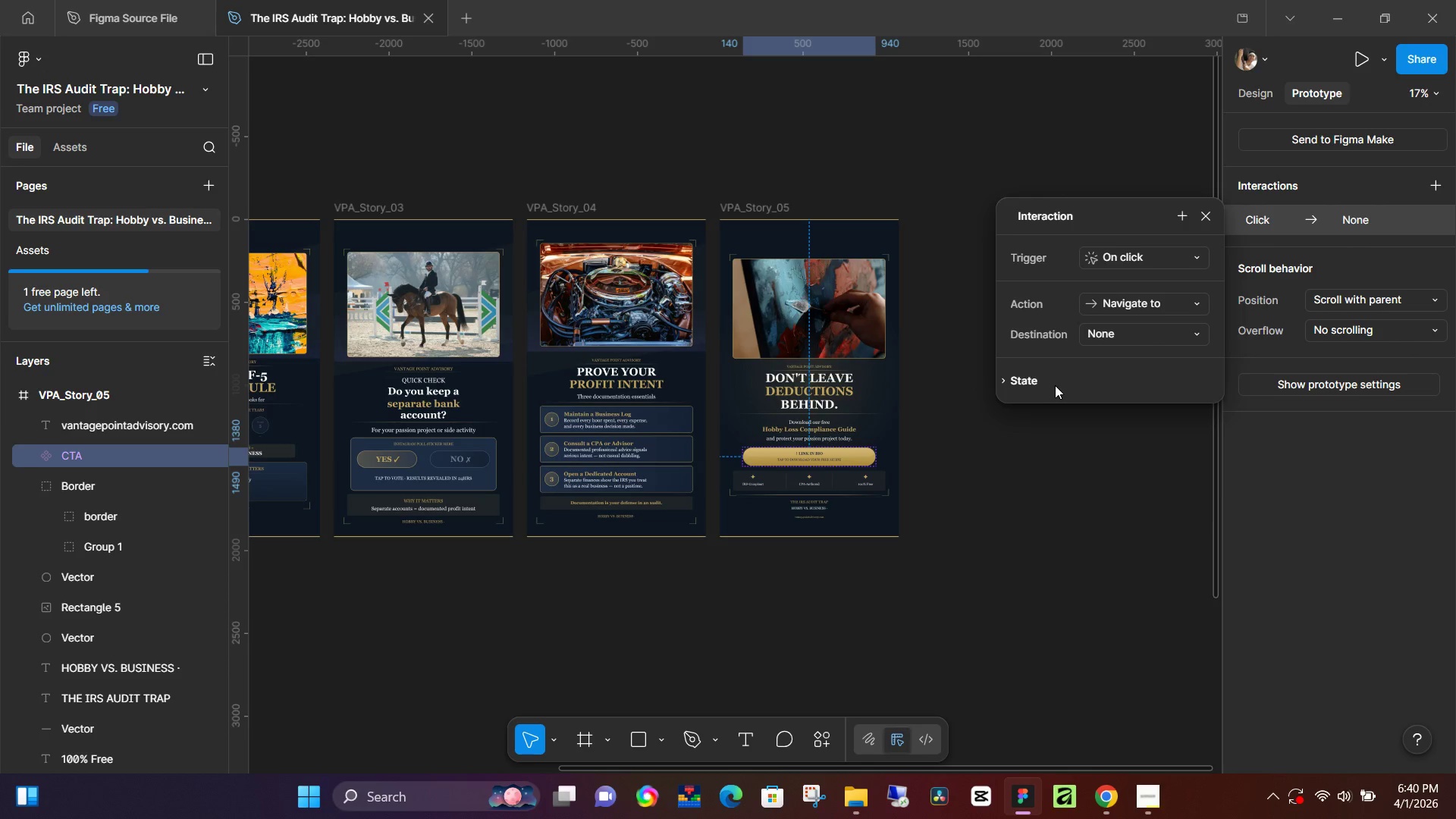 
left_click([1055, 385])
 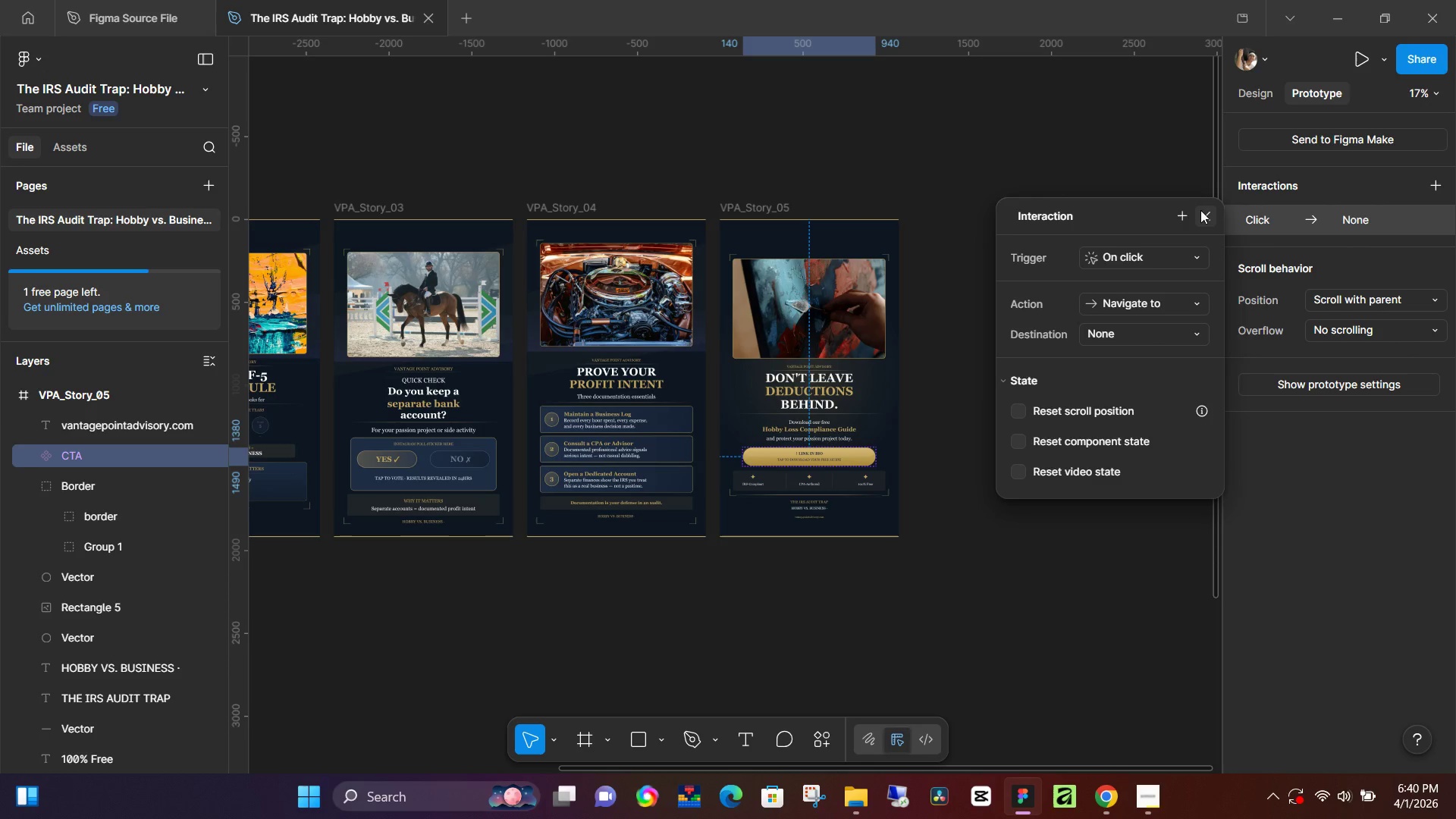 
left_click([1175, 327])
 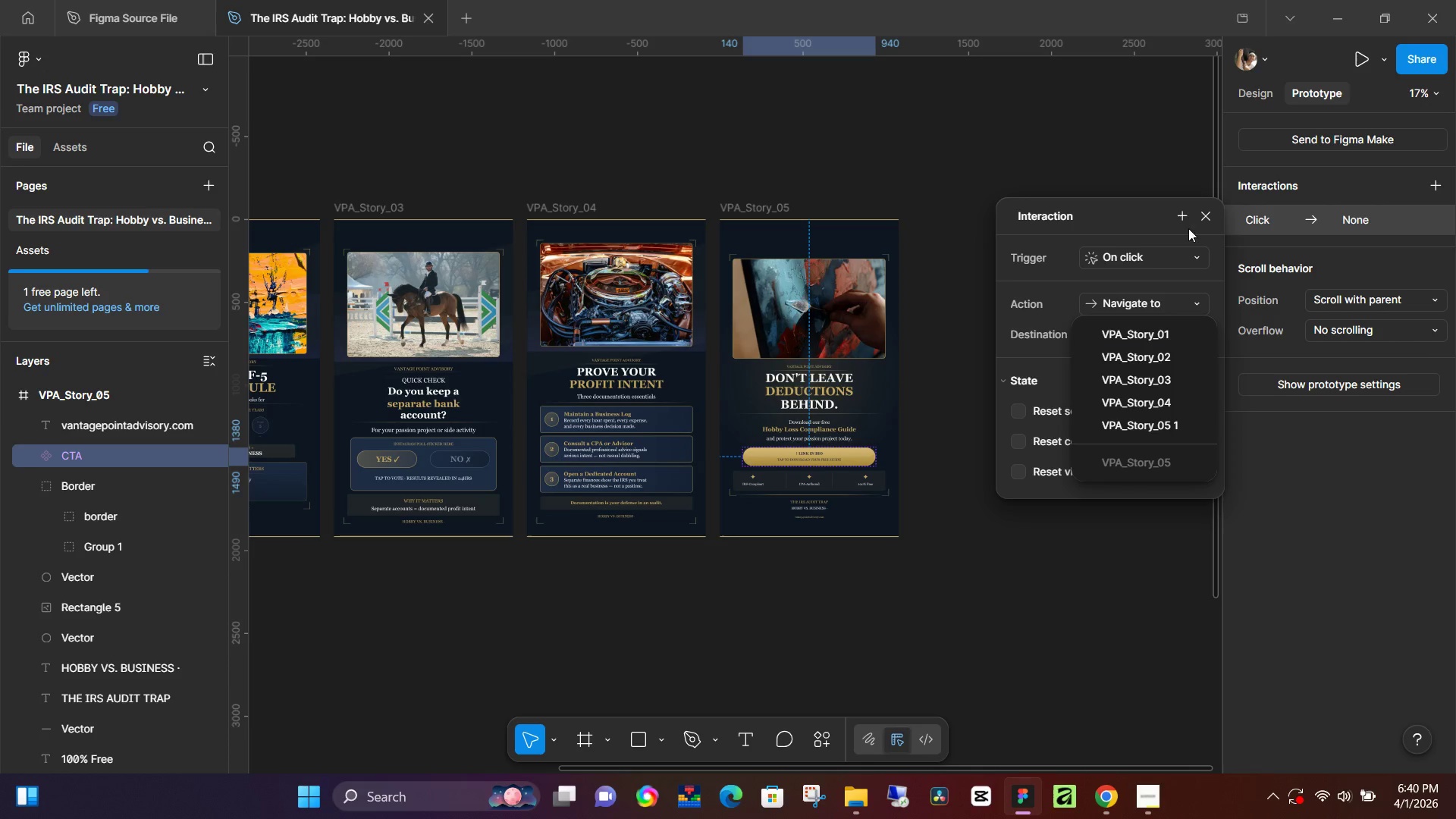 
left_click([1200, 216])
 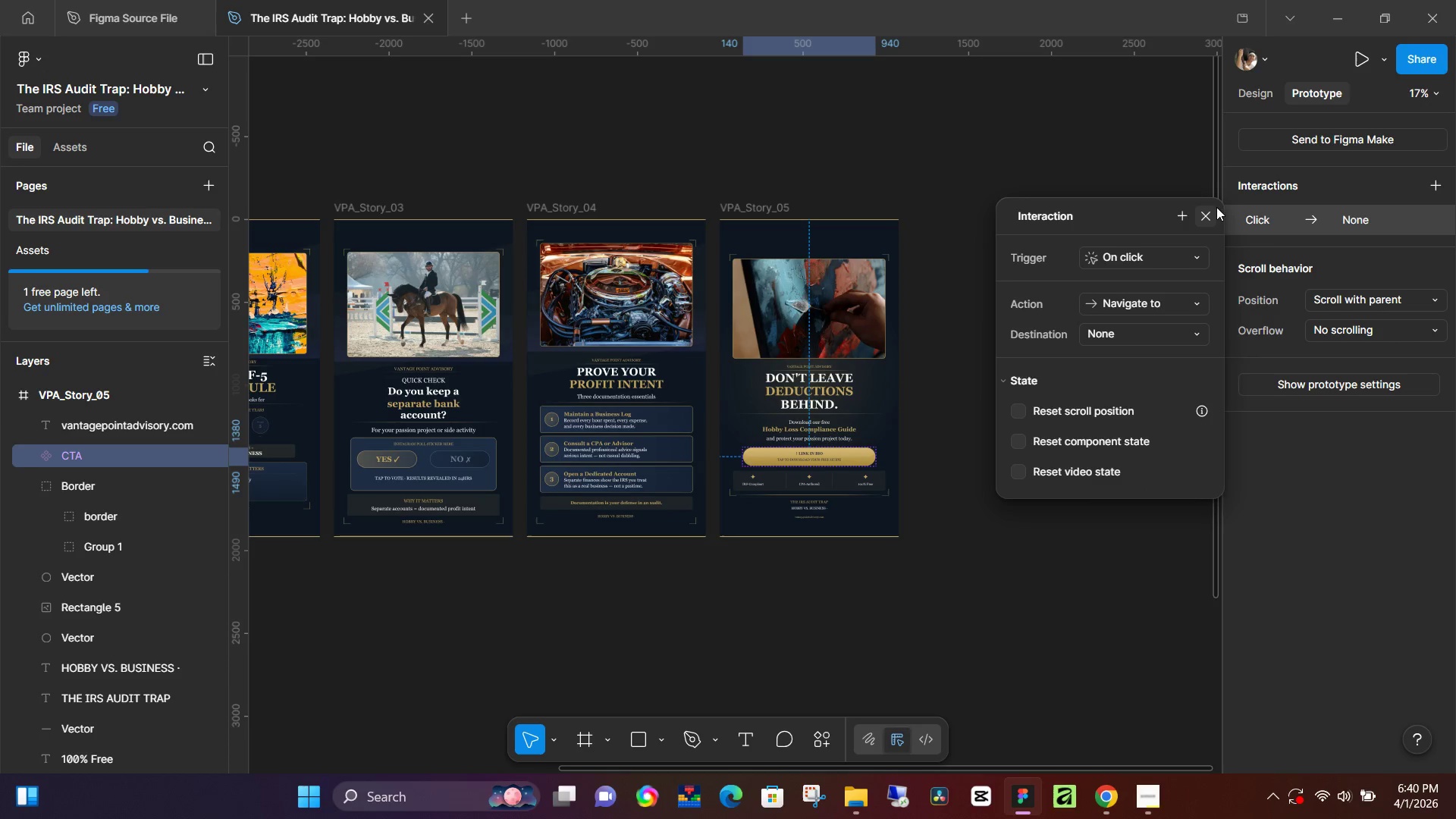 
left_click([1211, 212])
 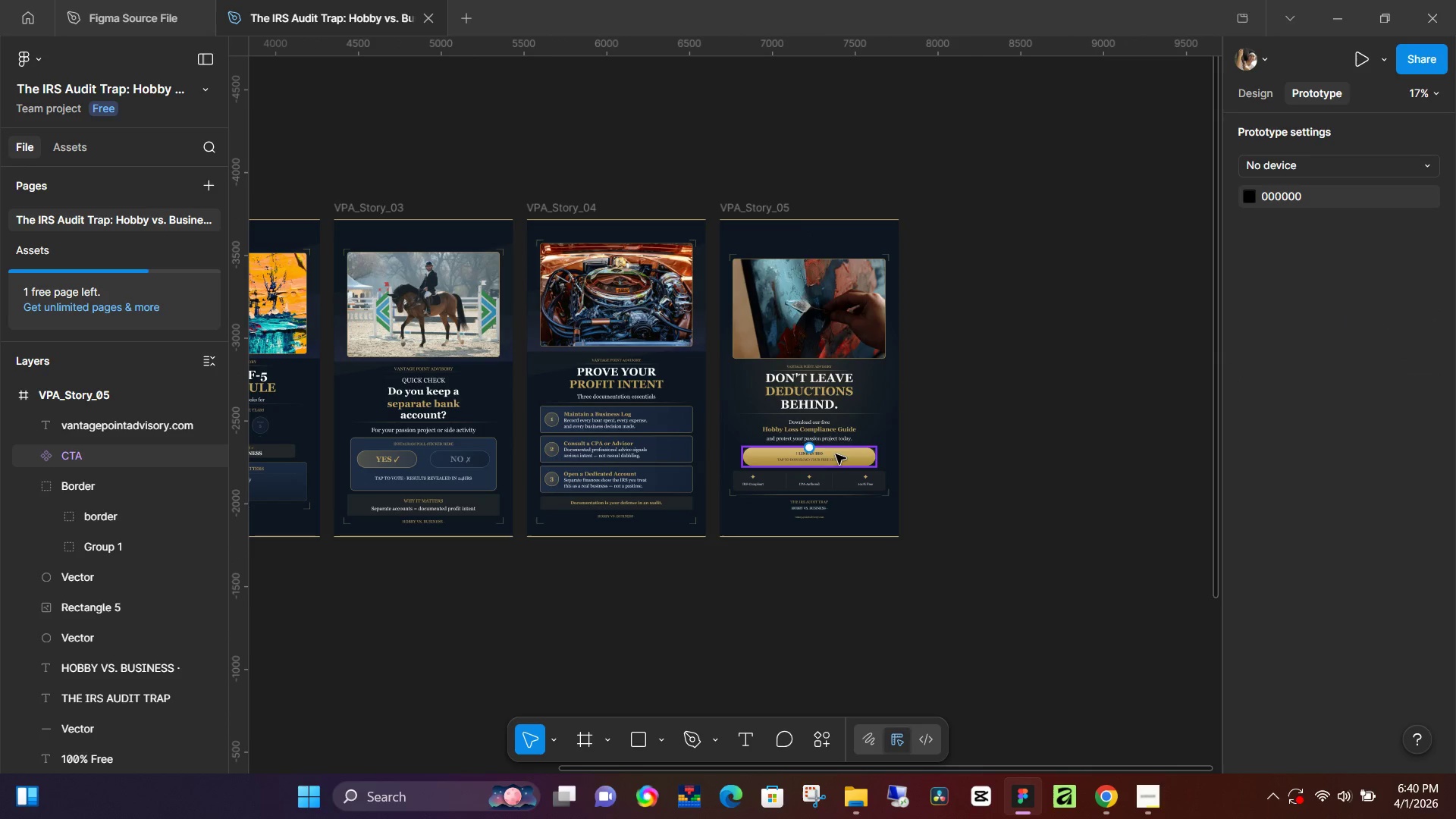 
left_click([836, 456])
 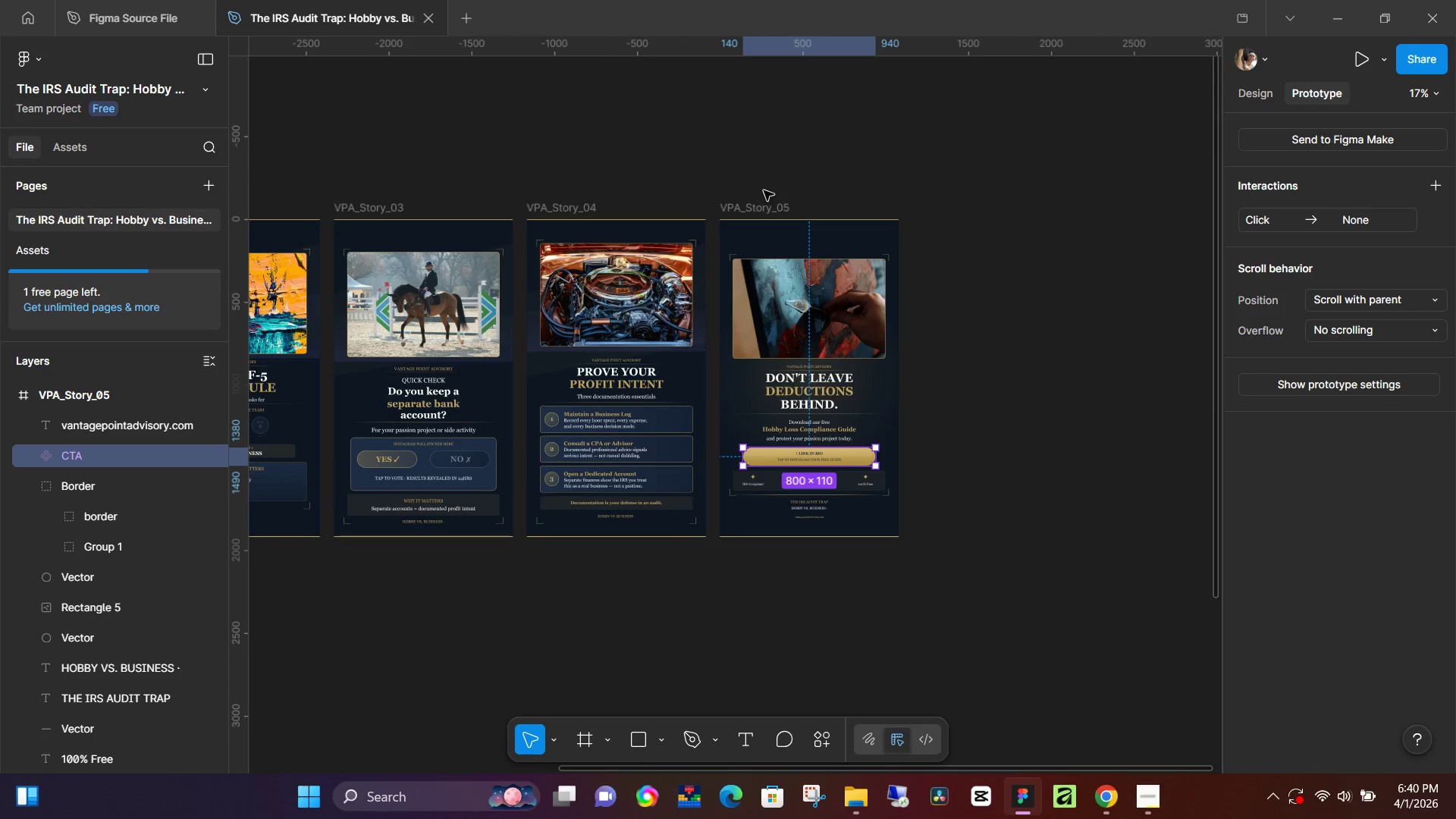 
double_click([762, 207])
 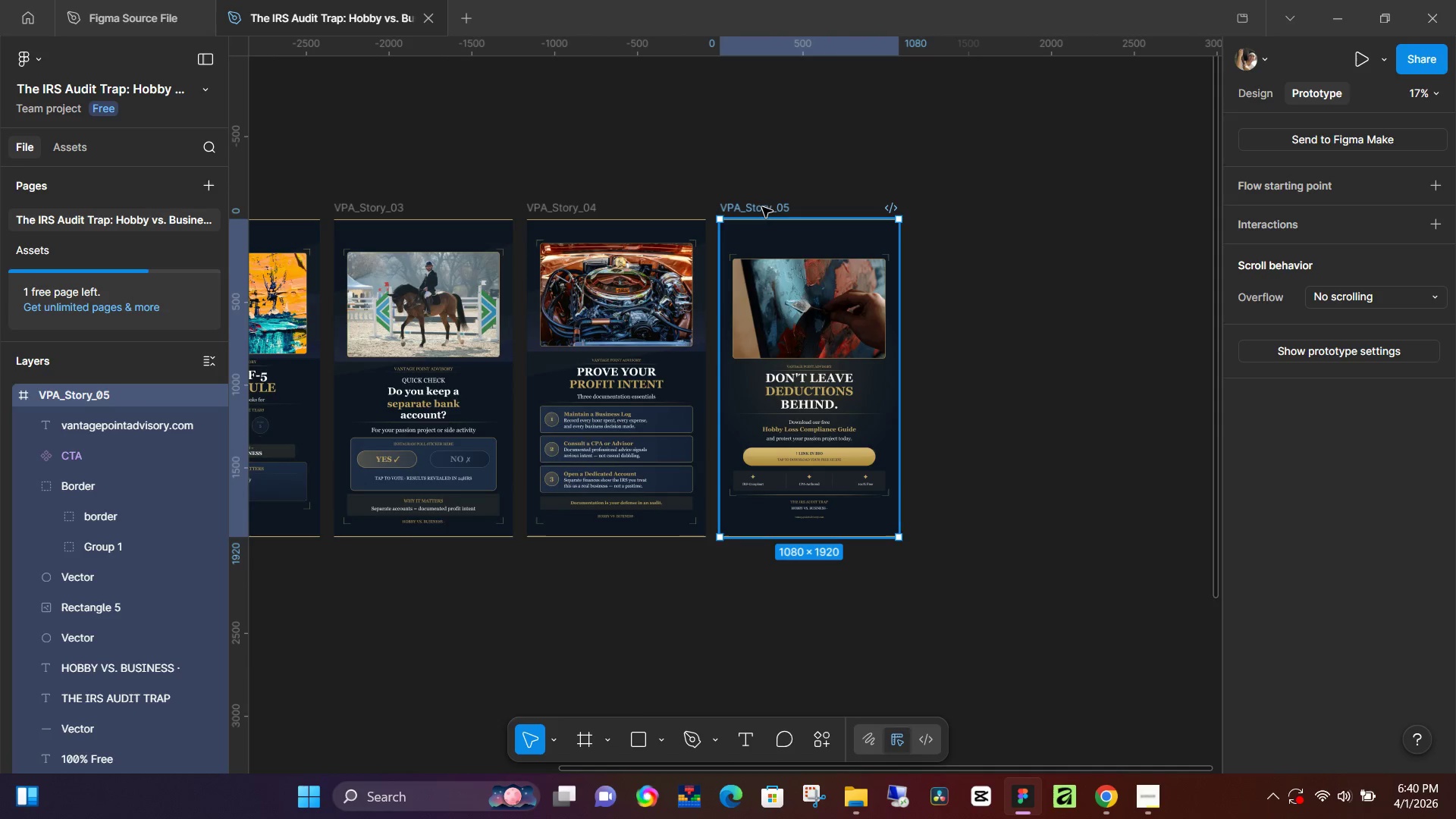 
key(Shift+Space)
 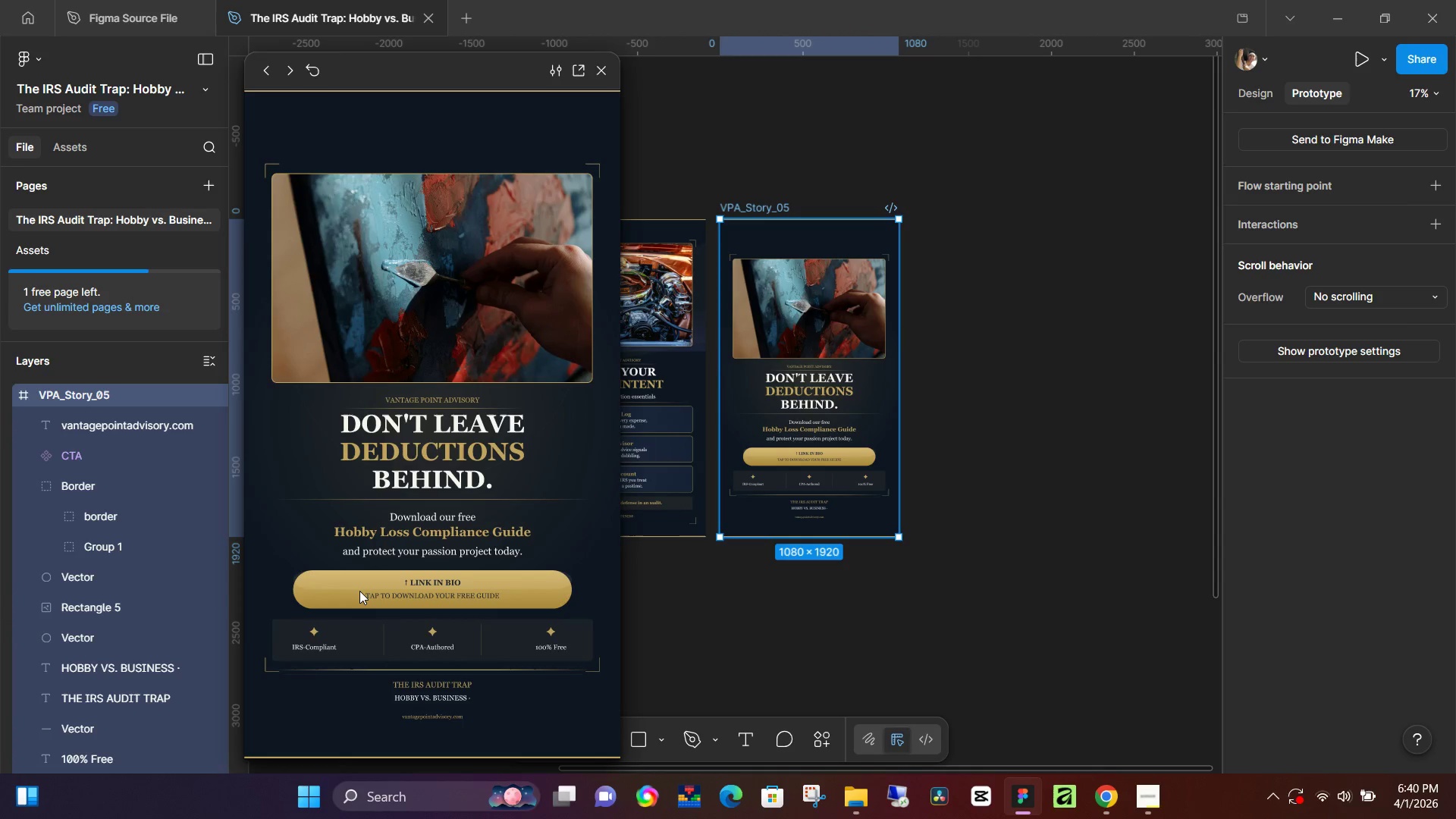 
double_click([359, 591])
 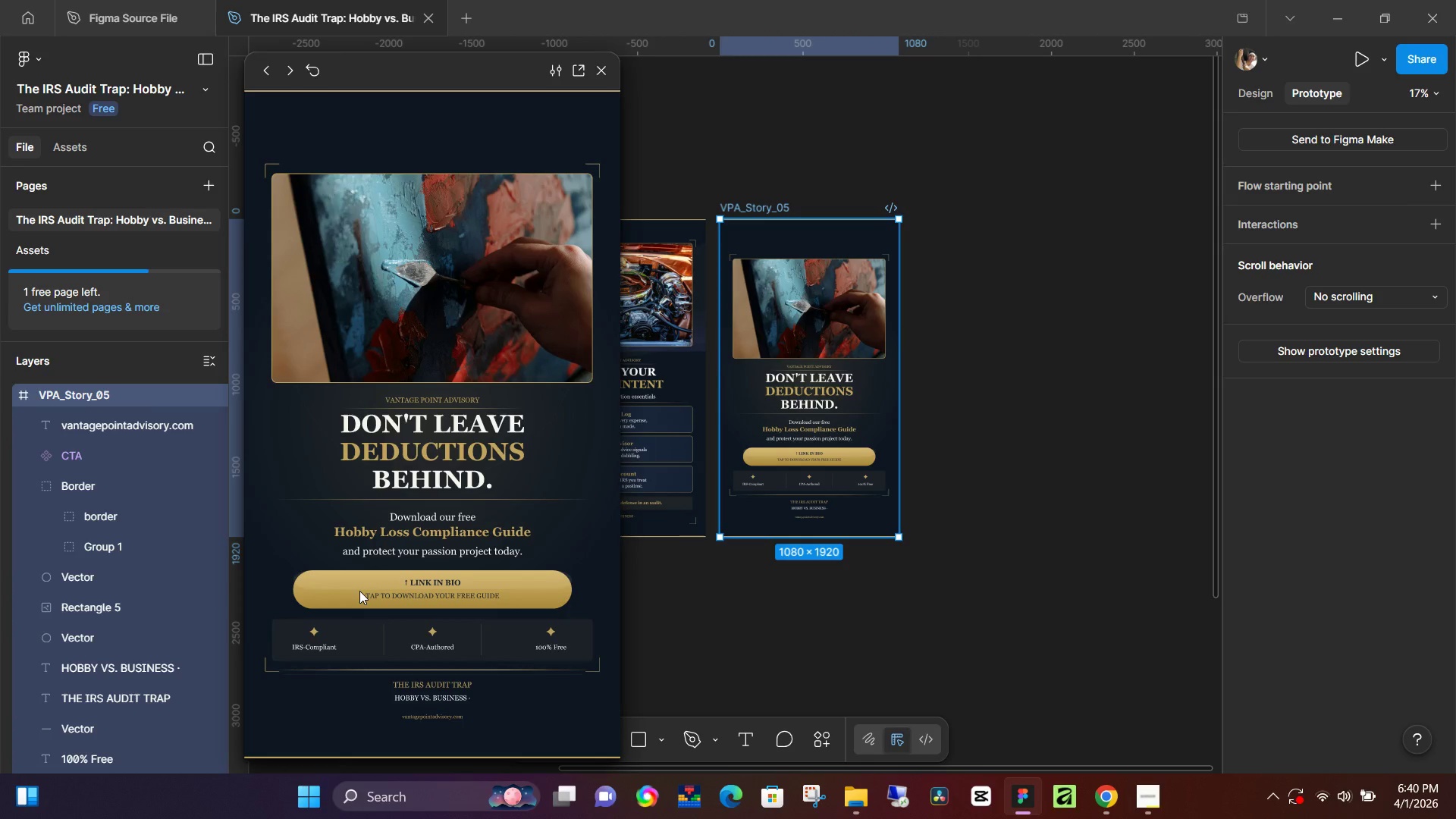 
triple_click([359, 591])
 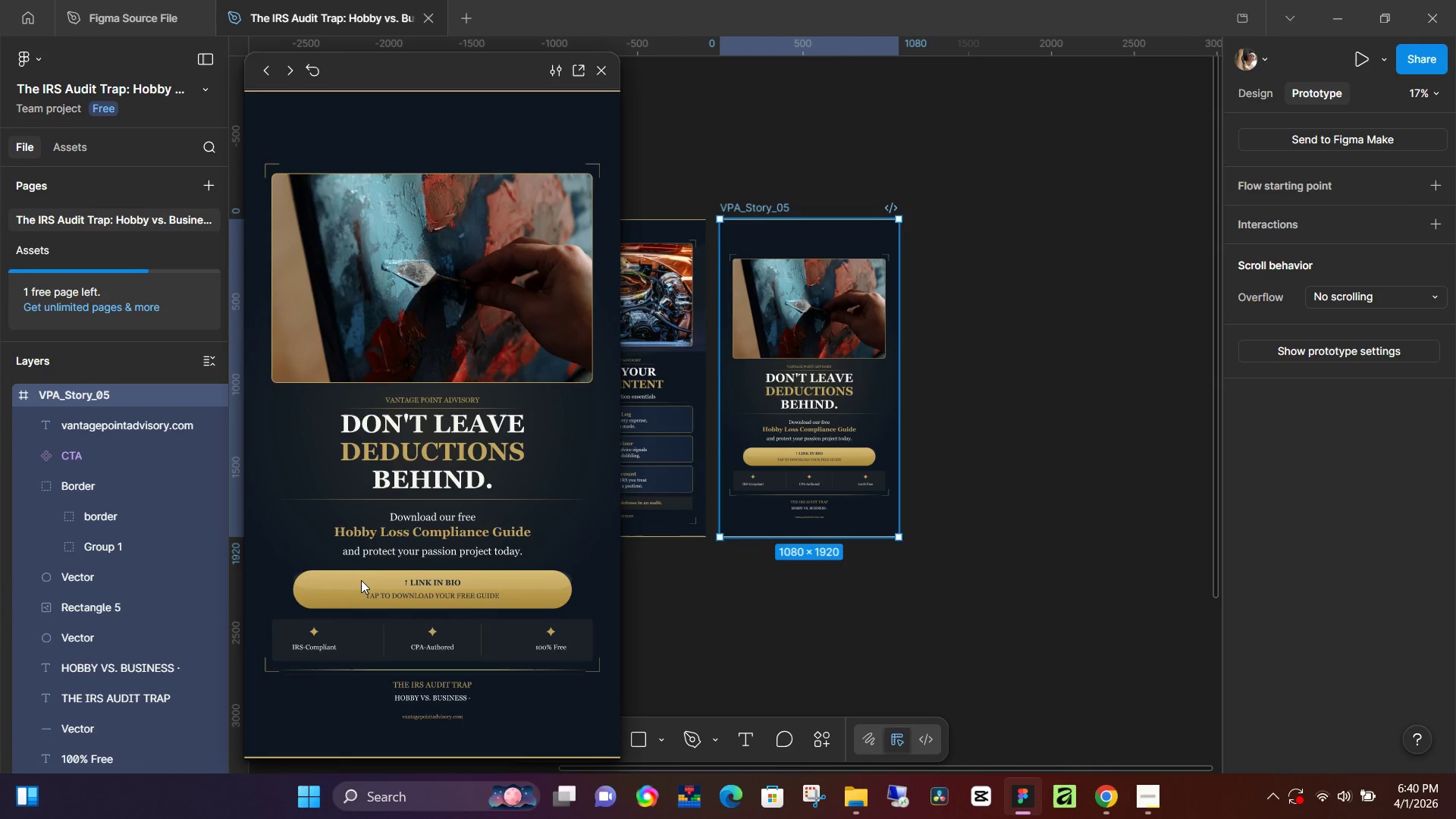 
triple_click([361, 580])
 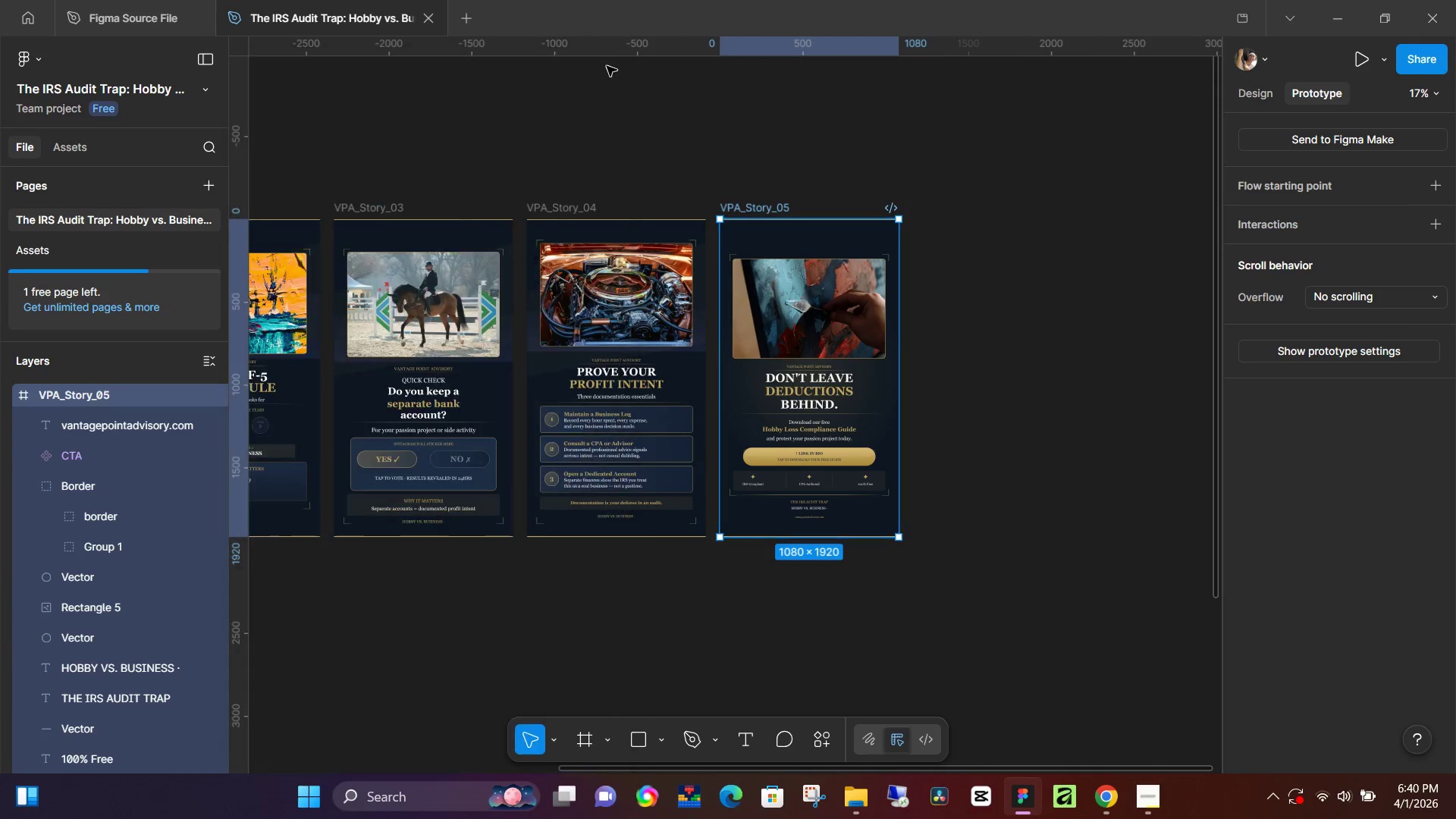 
left_click([934, 182])
 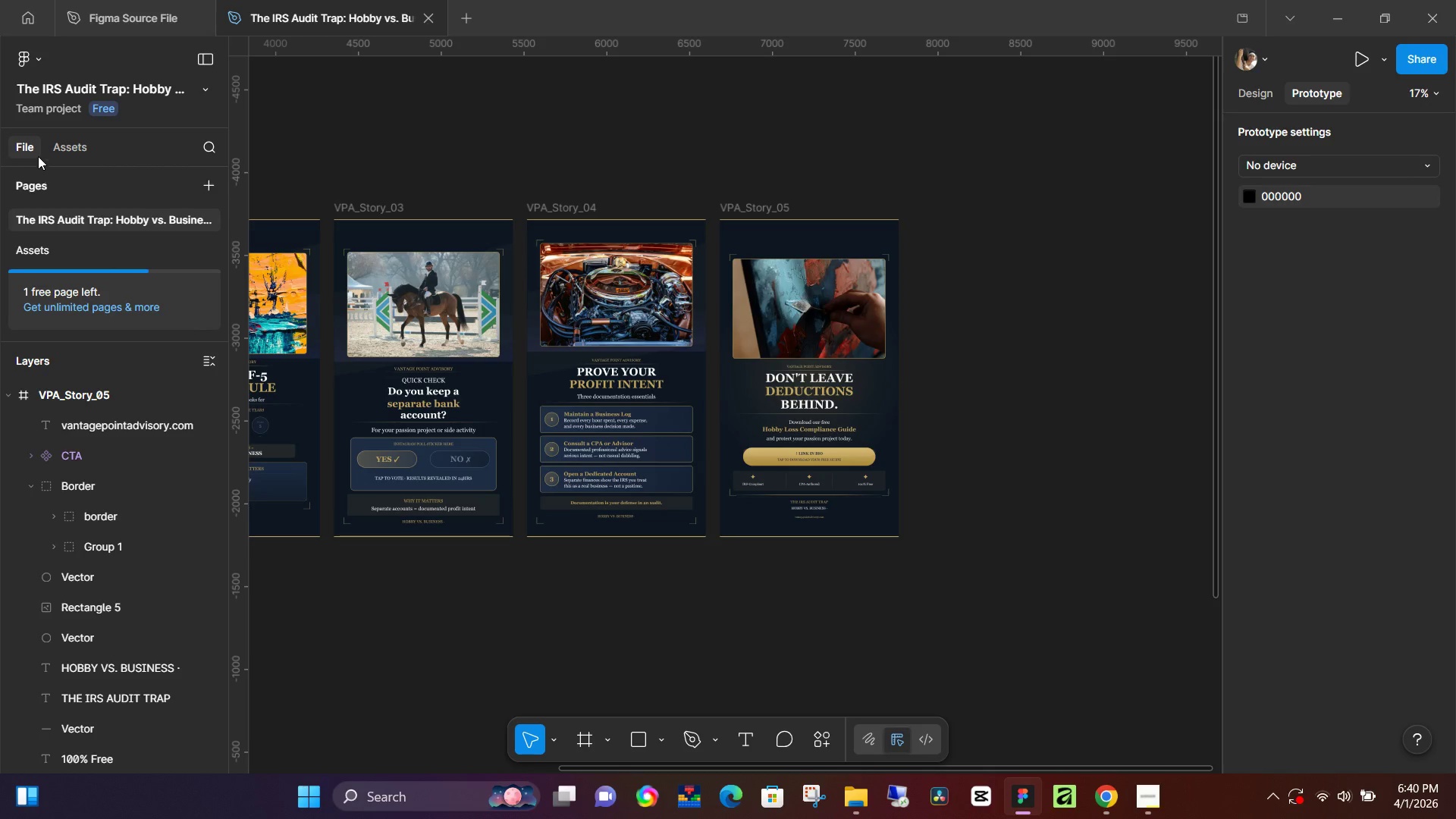 
left_click([65, 147])
 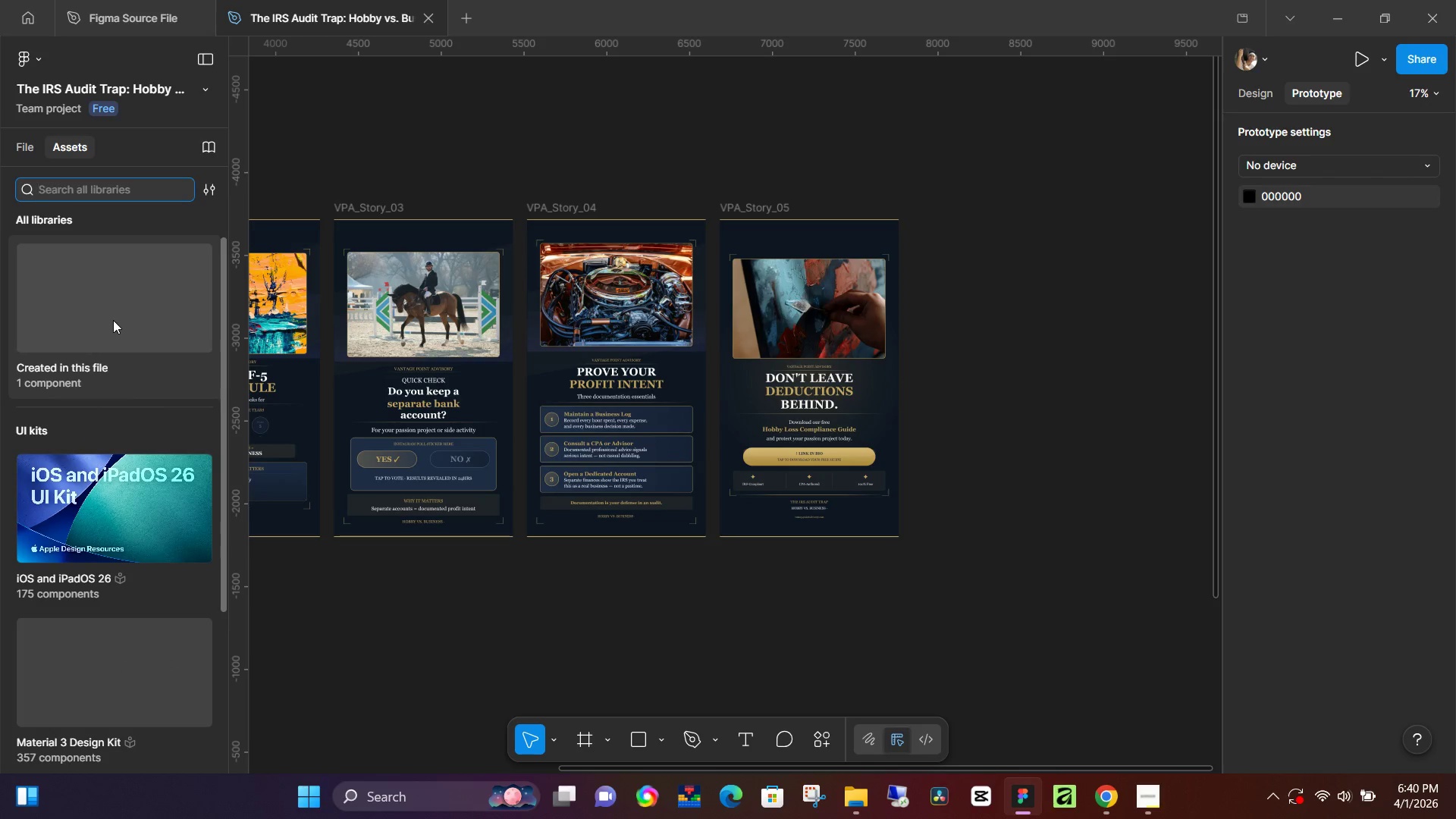 
double_click([113, 320])
 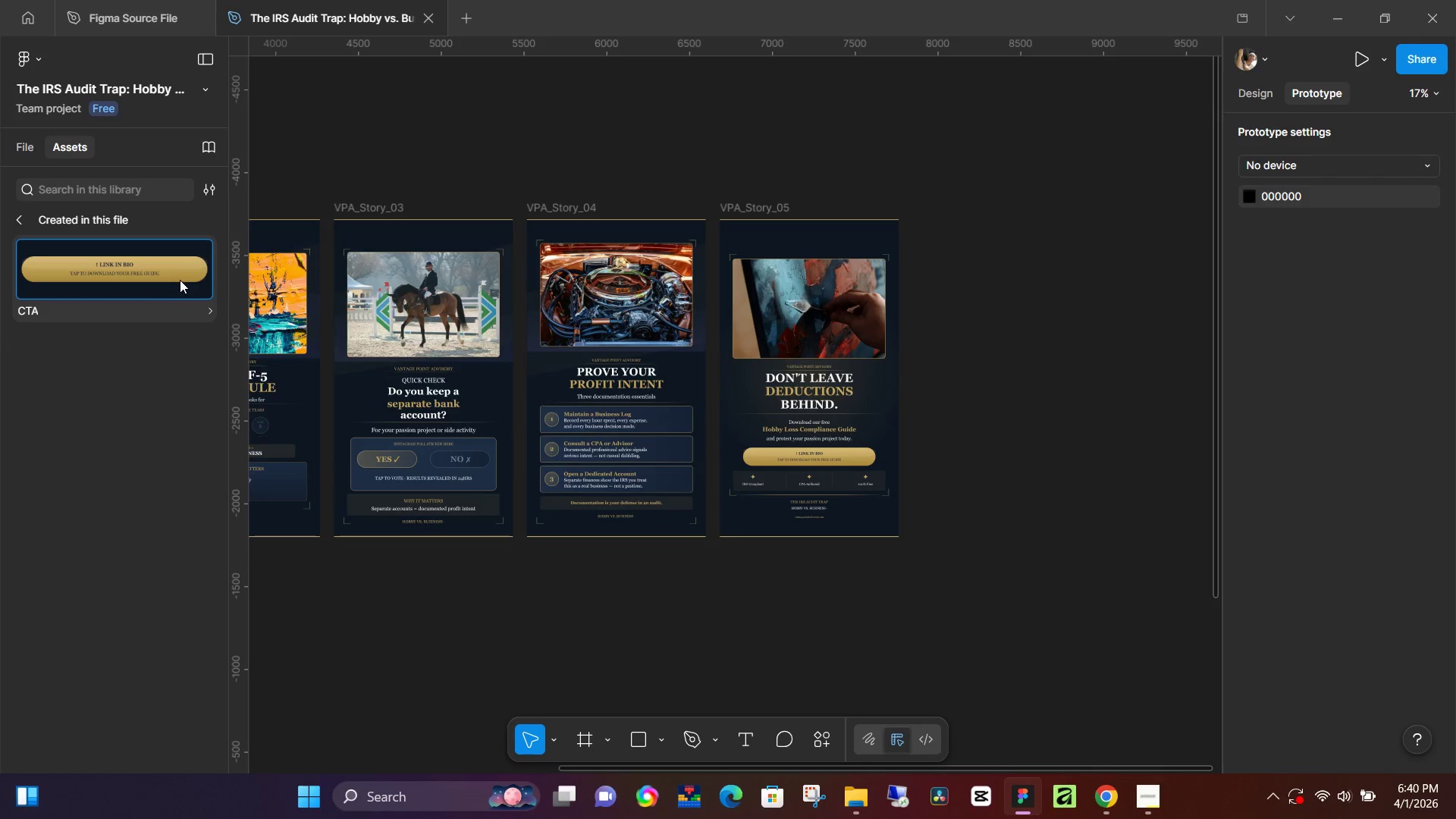 
double_click([180, 280])
 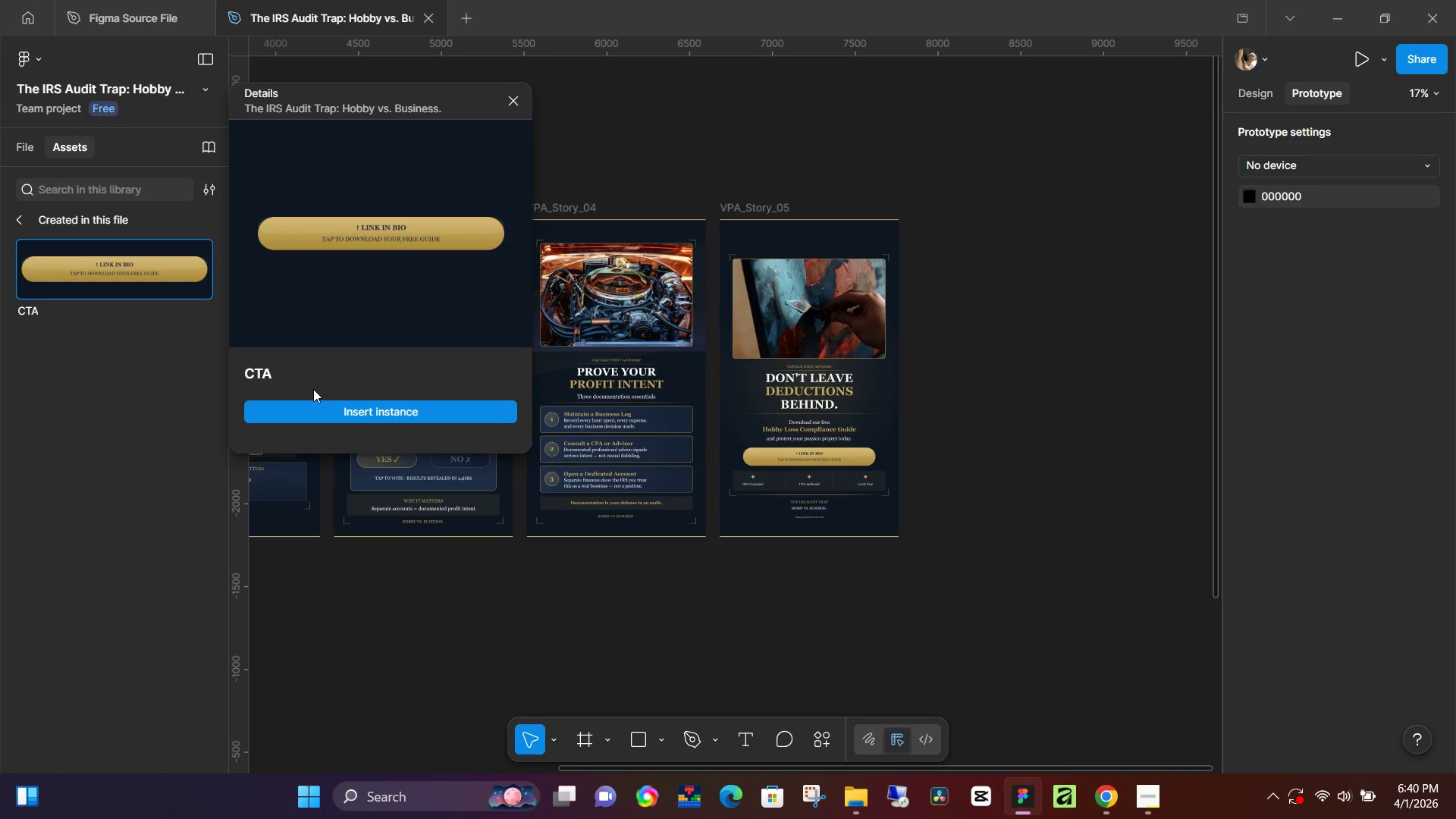 
left_click([322, 391])
 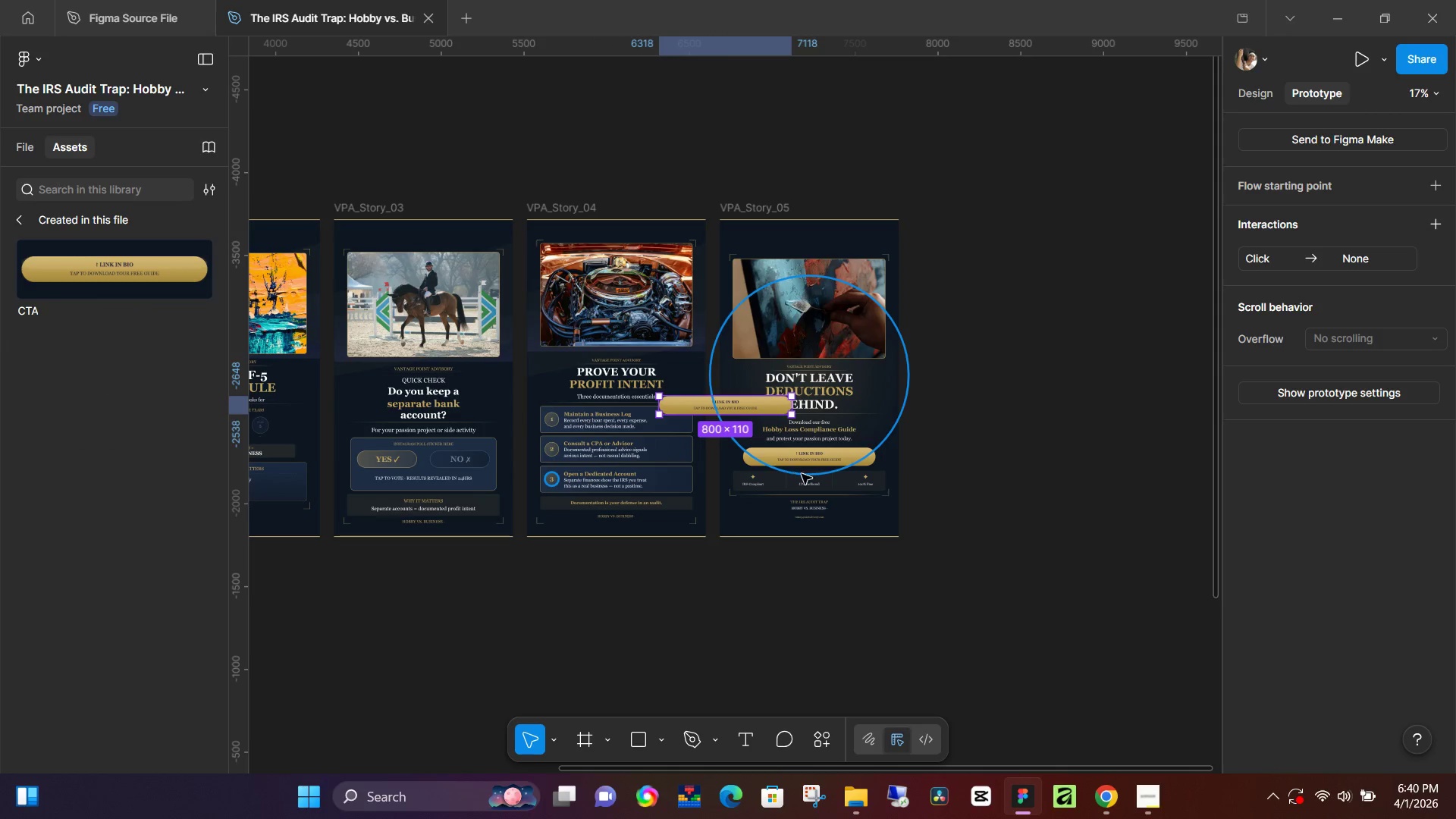 
left_click([742, 466])
 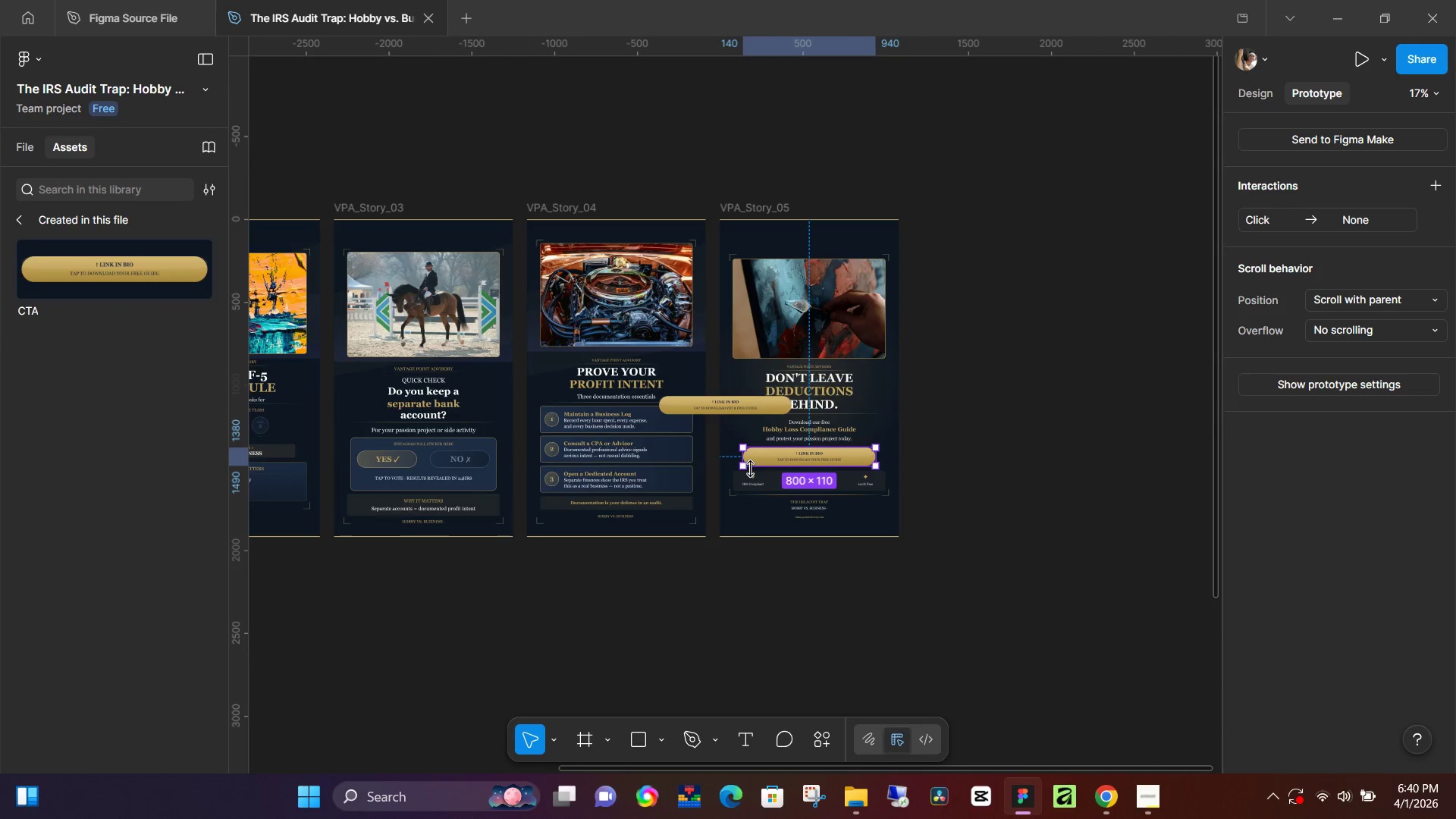 
key(Backspace)
 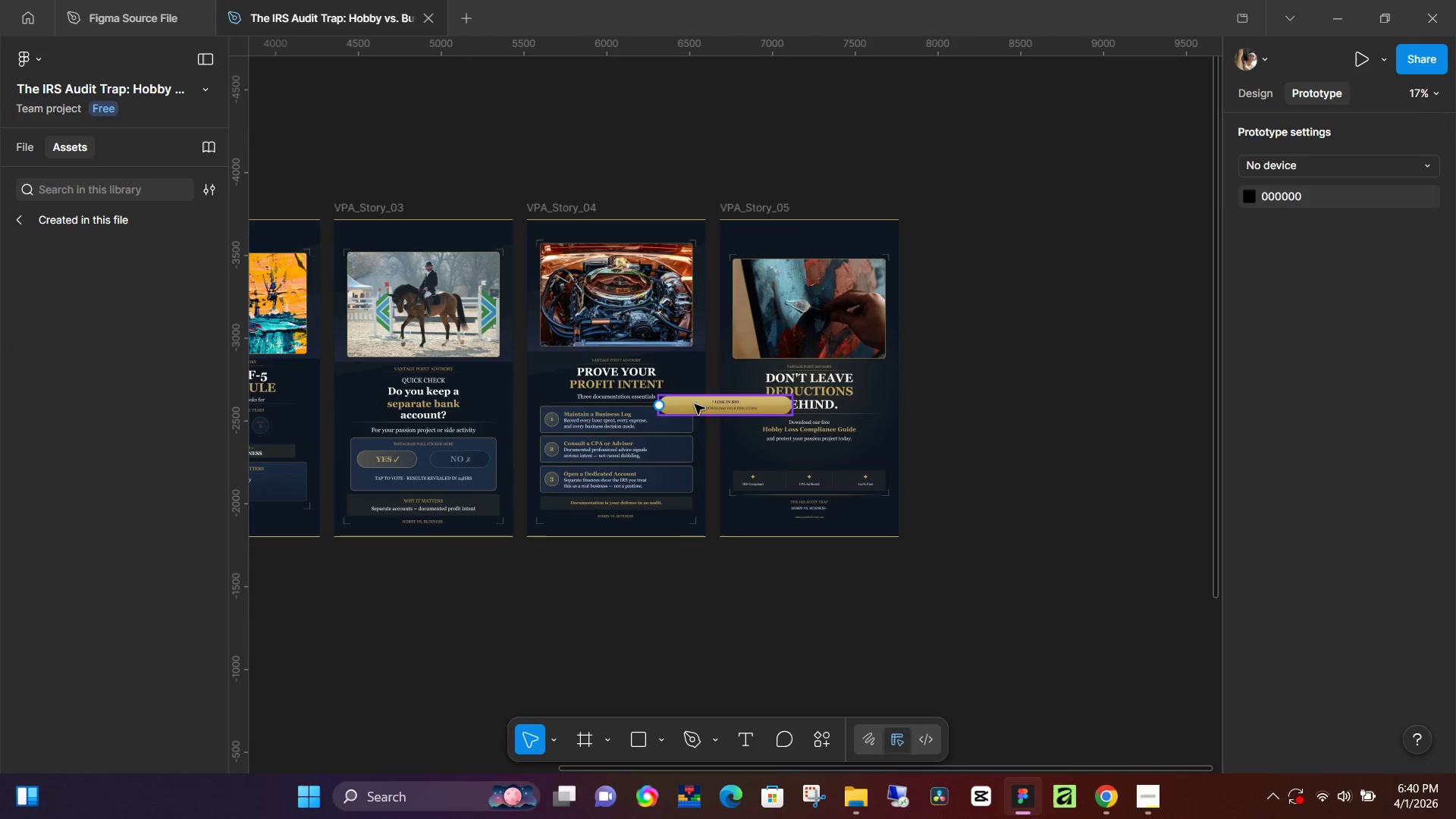 
left_click([695, 404])
 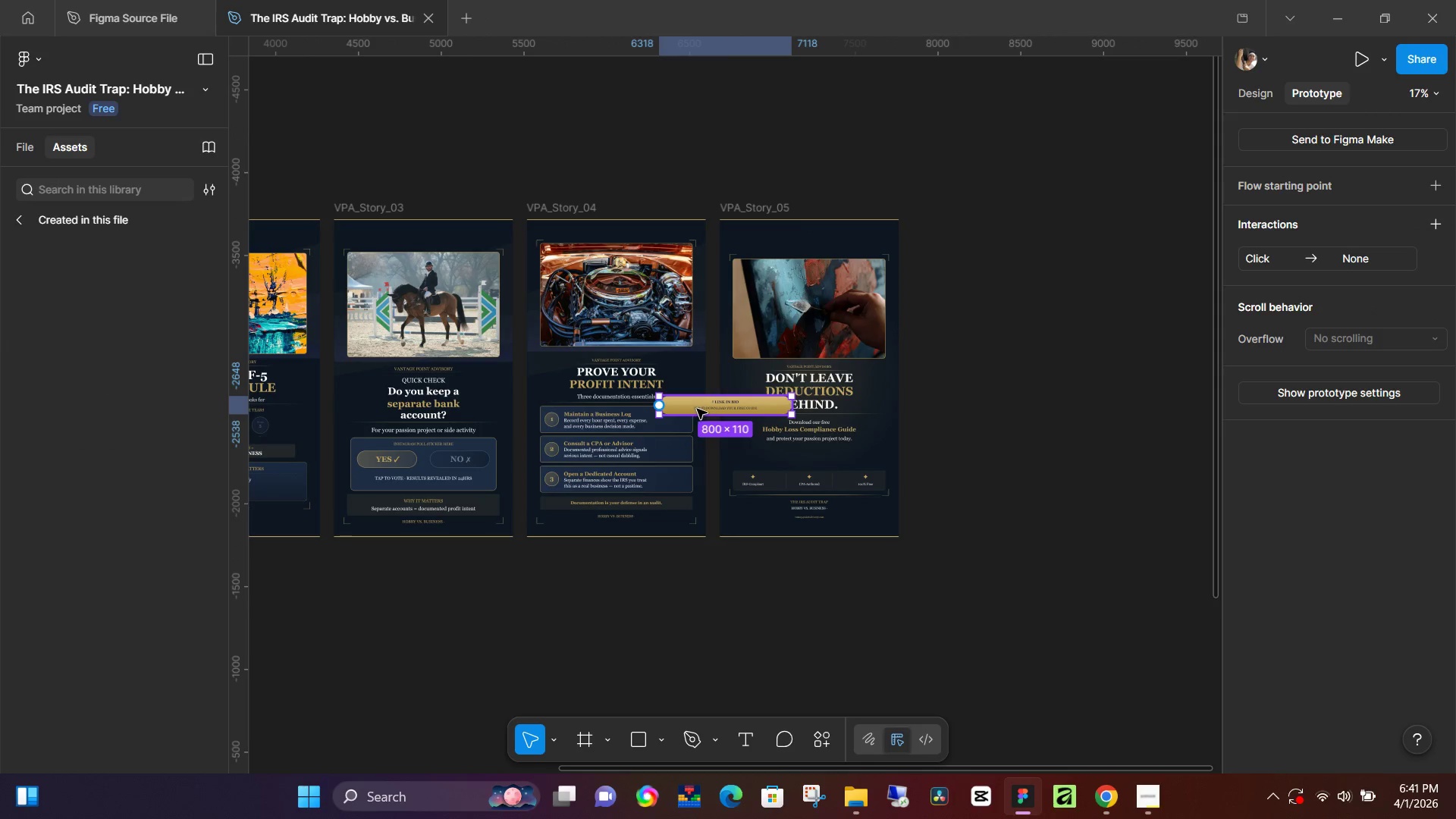 
left_click_drag(start_coordinate=[697, 409], to_coordinate=[779, 460])
 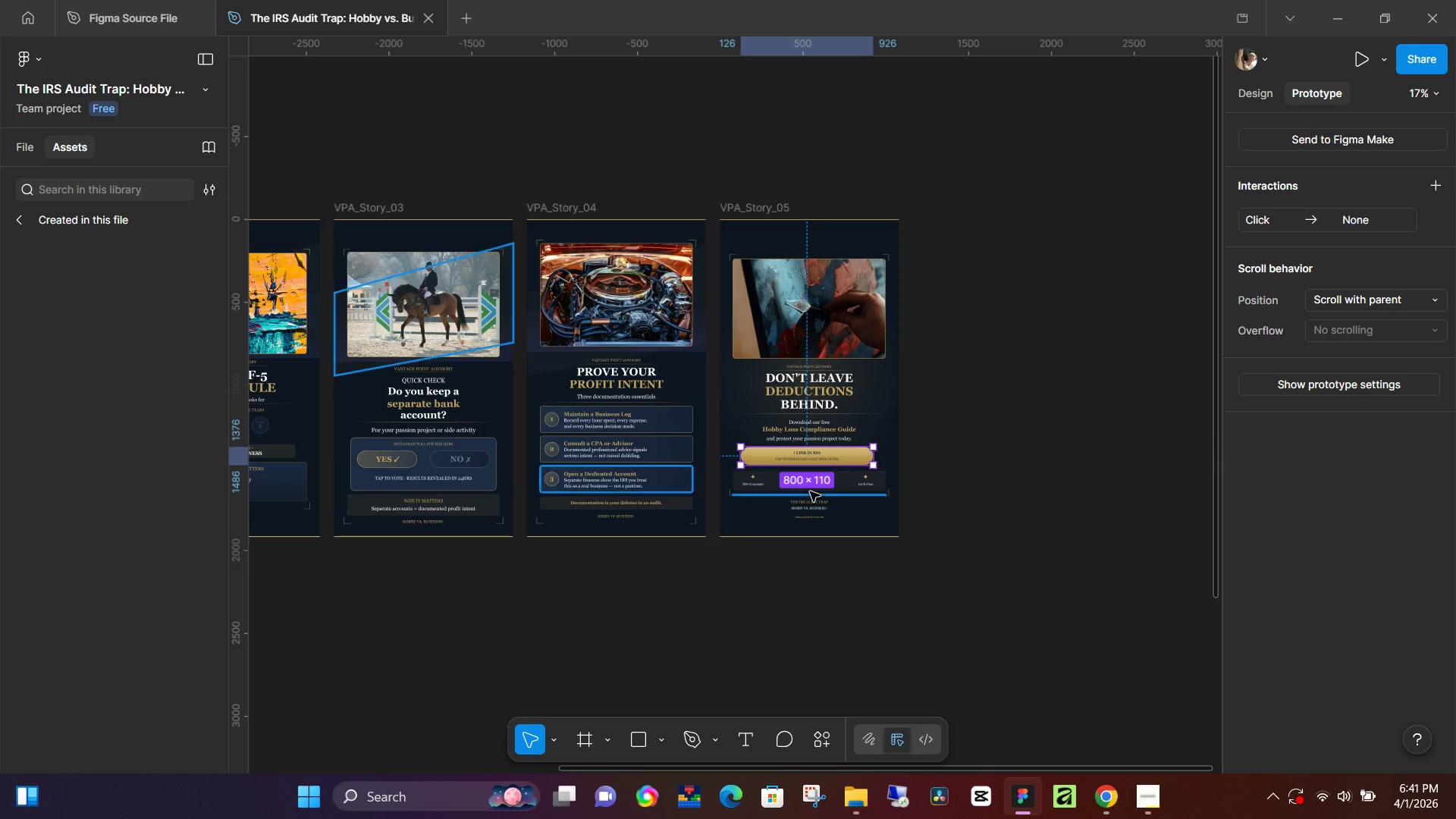 
hold_key(key=ControlLeft, duration=1.25)
scroll: coordinate [820, 450], scroll_direction: up, amount: 11.0
 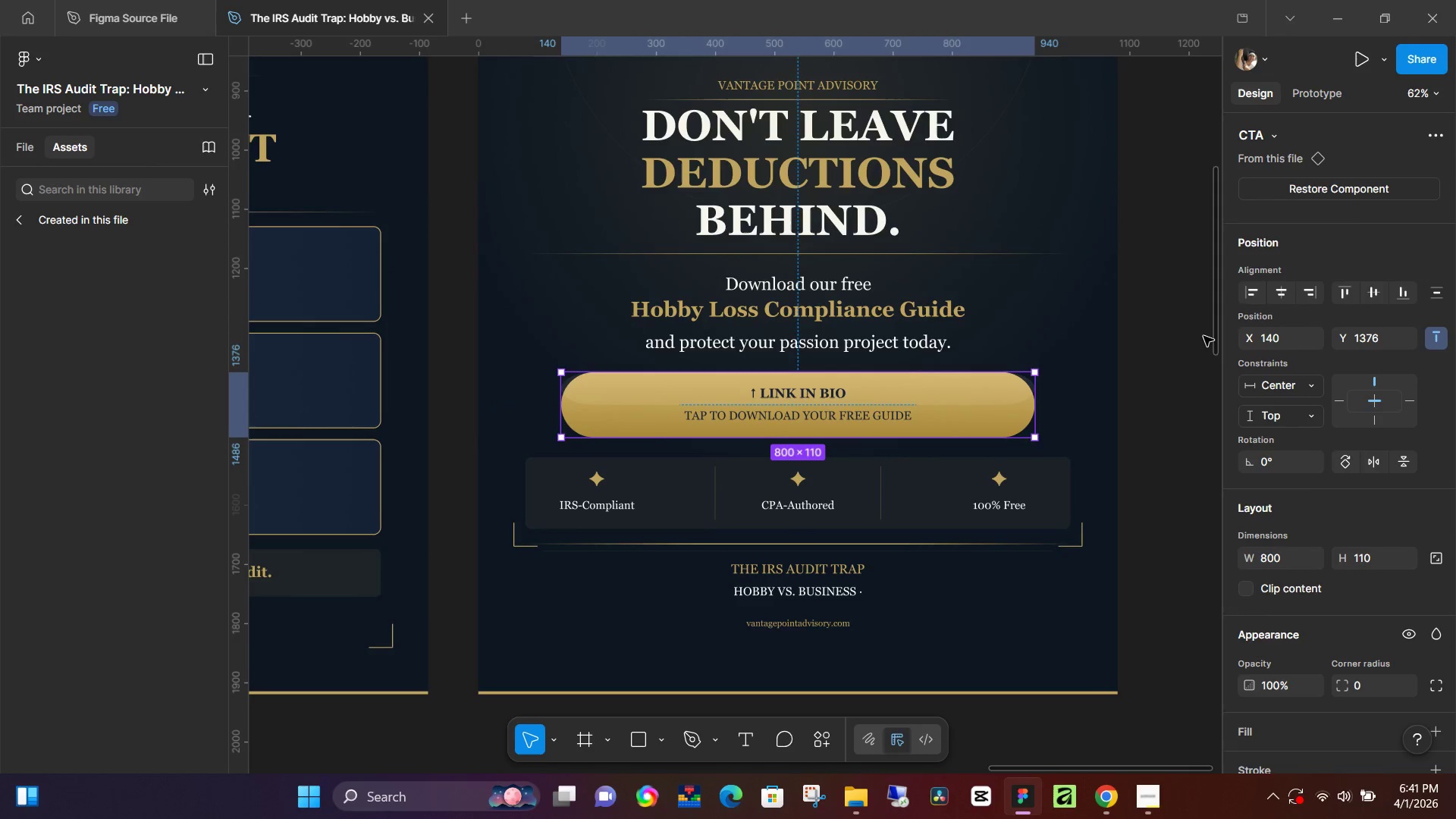 
wait(5.16)
 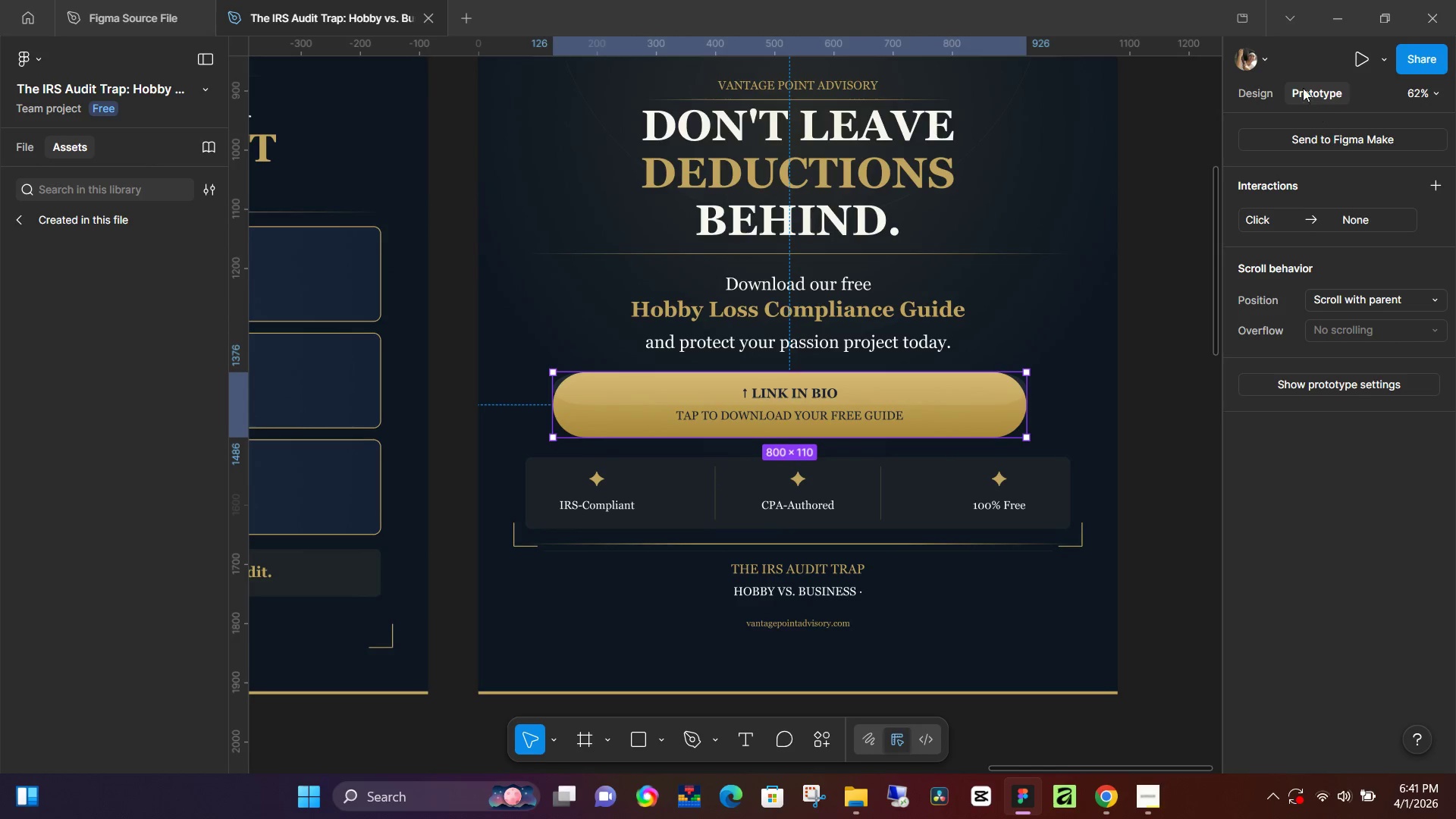 
hold_key(key=ControlLeft, duration=1.27)
scroll: coordinate [767, 233], scroll_direction: down, amount: 12.0
 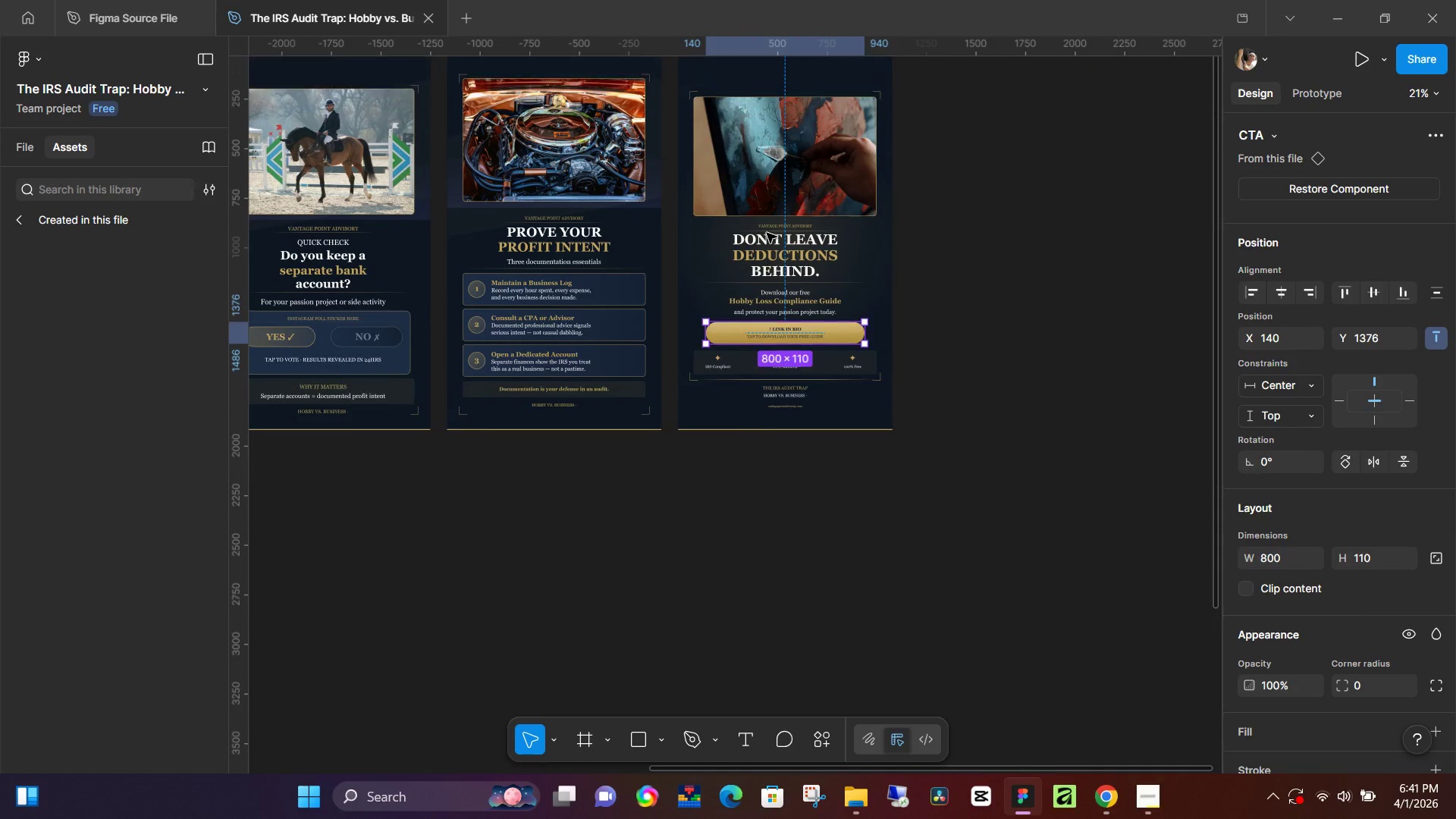 
scroll: coordinate [767, 233], scroll_direction: up, amount: 3.0
 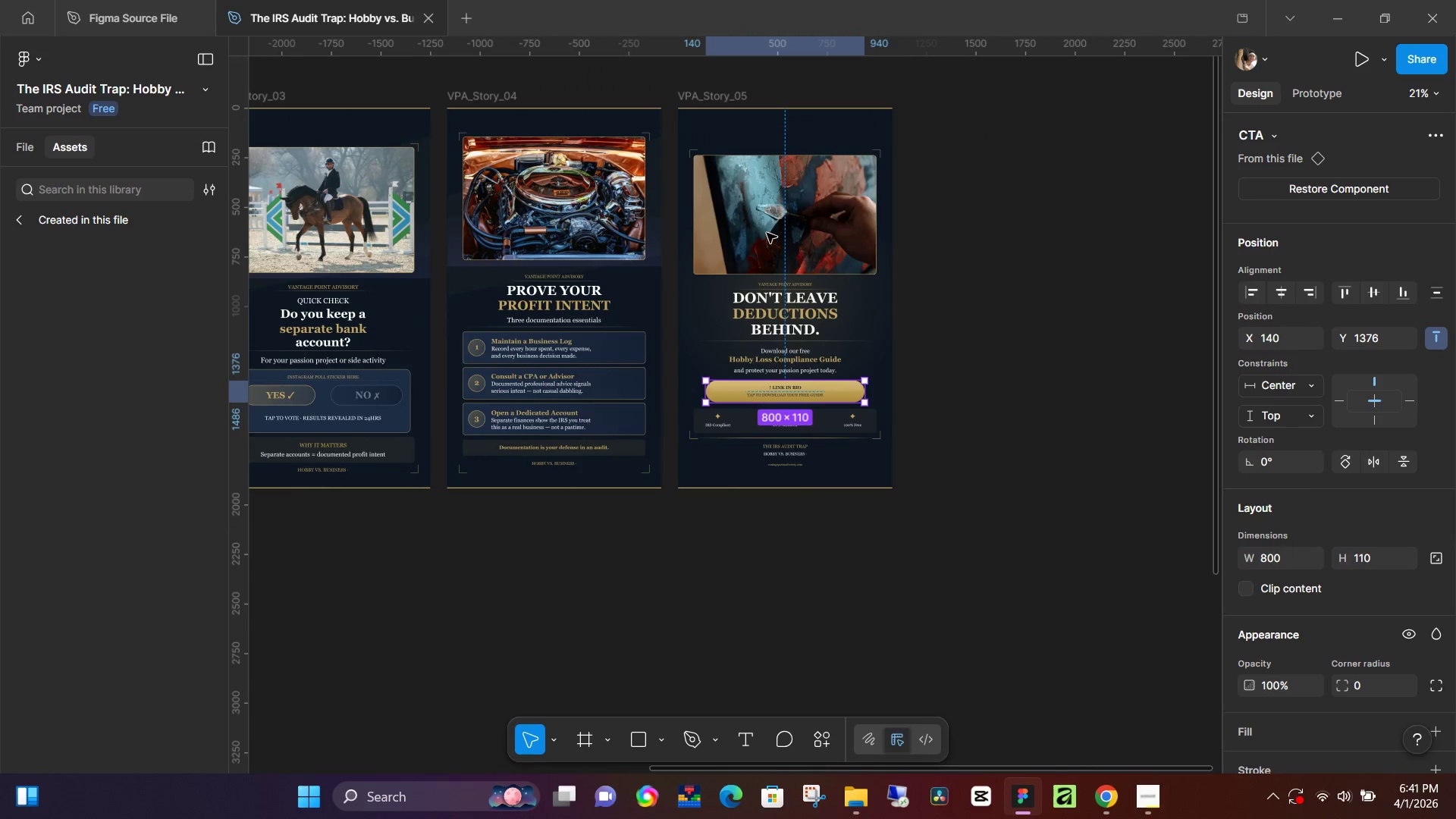 
left_click([739, 98])
 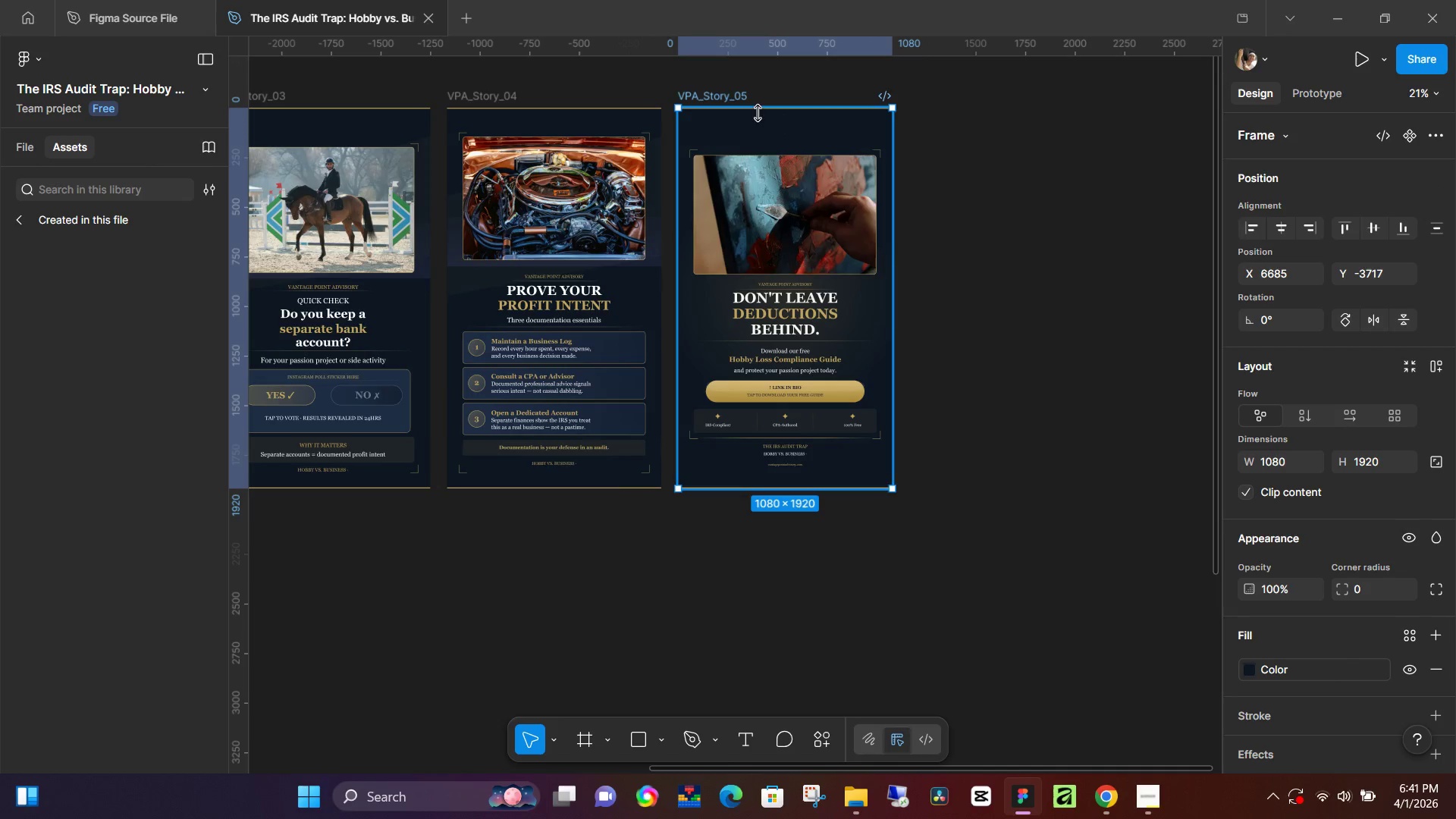 
key(Shift+ShiftLeft)
 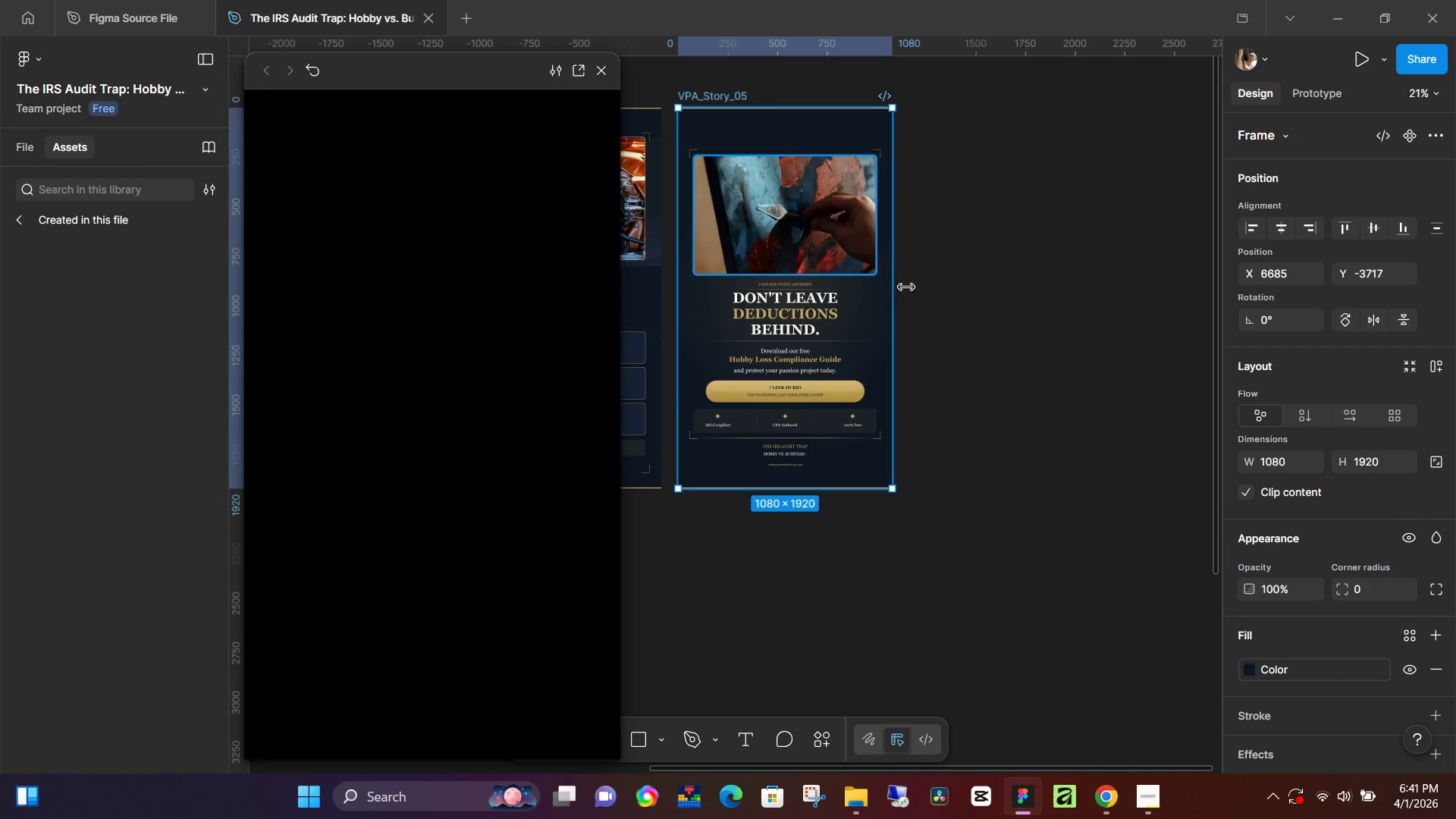 
key(Shift+Space)
 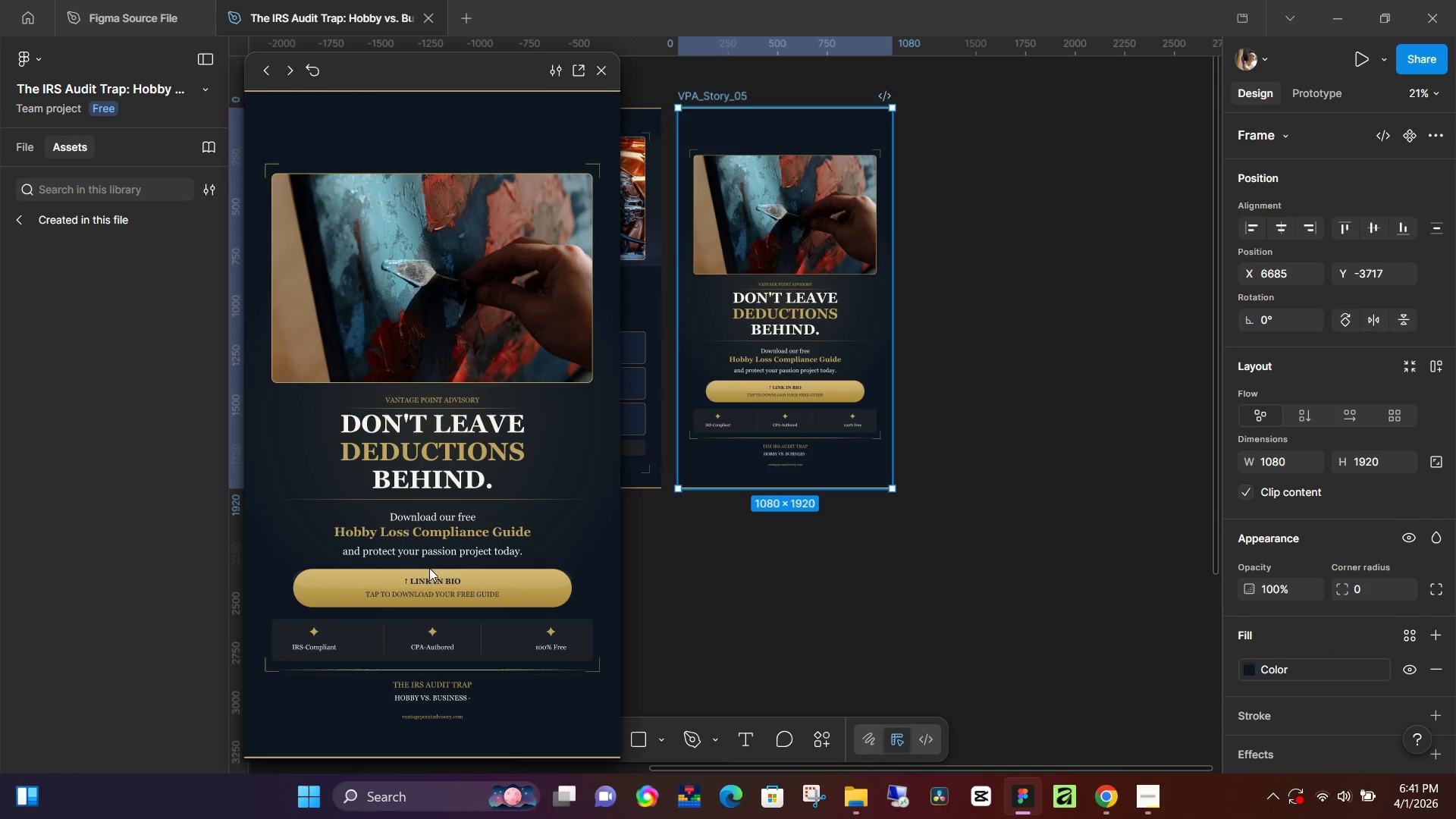 
left_click([429, 590])
 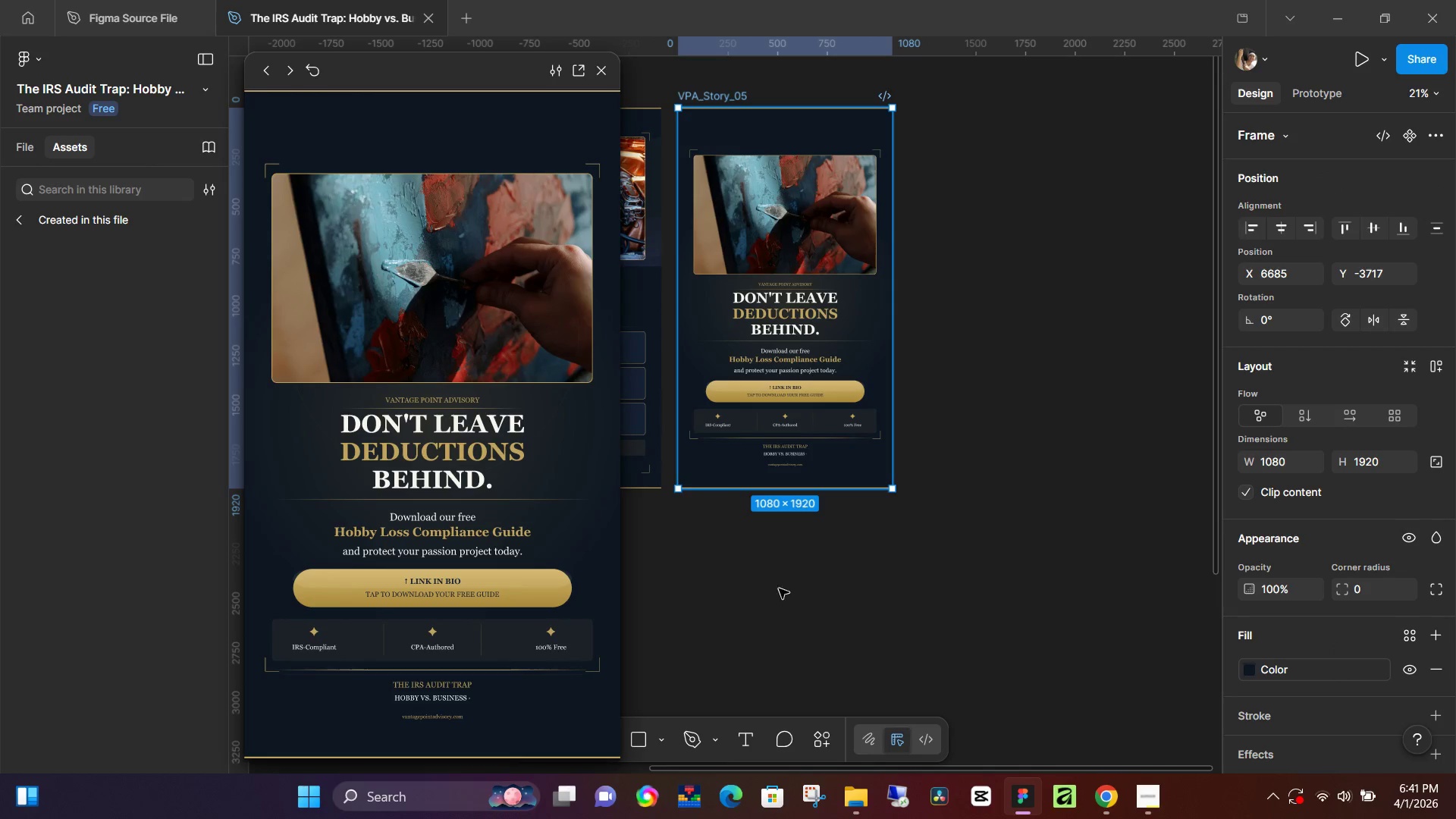 
left_click([789, 588])
 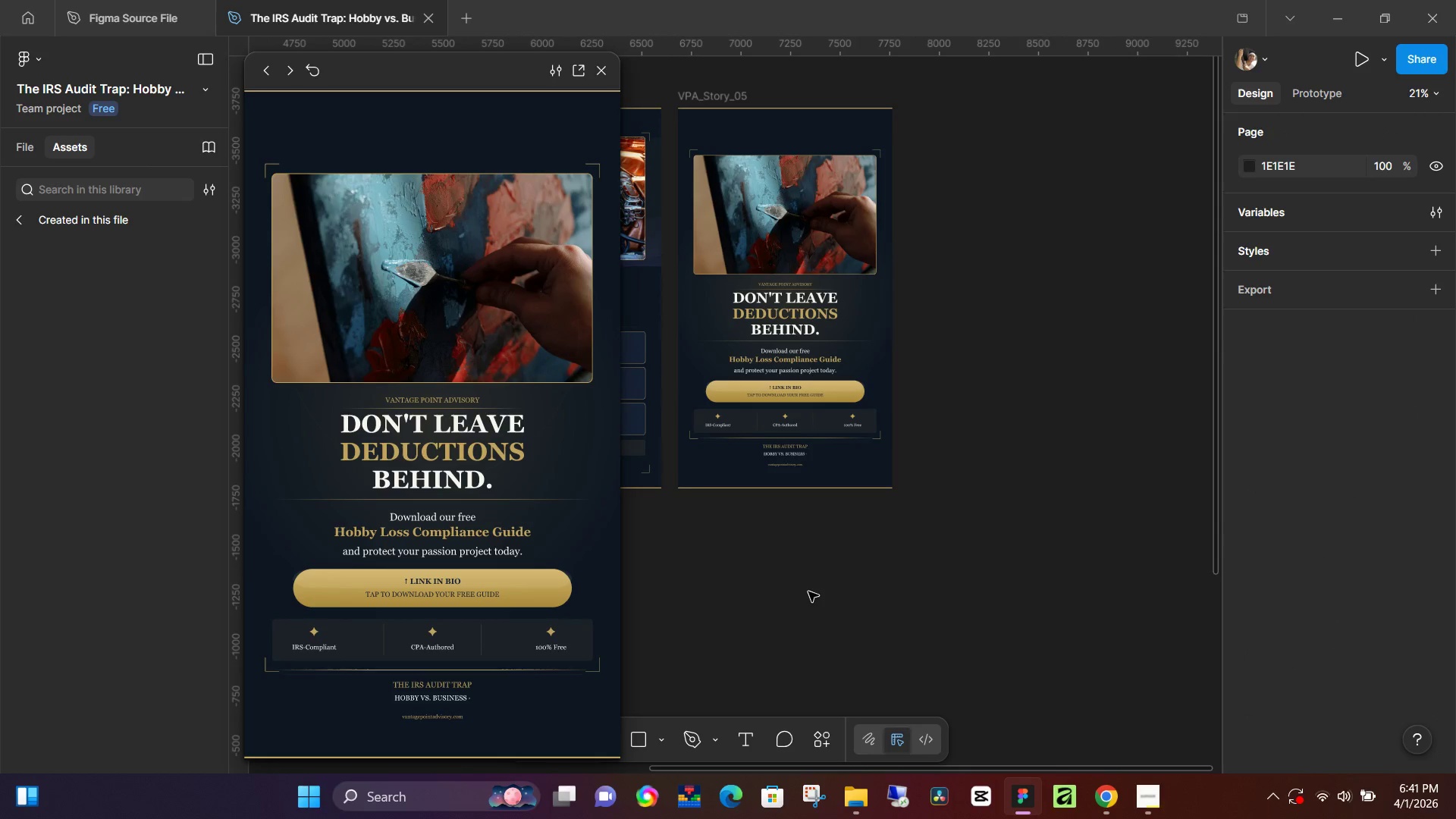 
left_click([808, 592])
 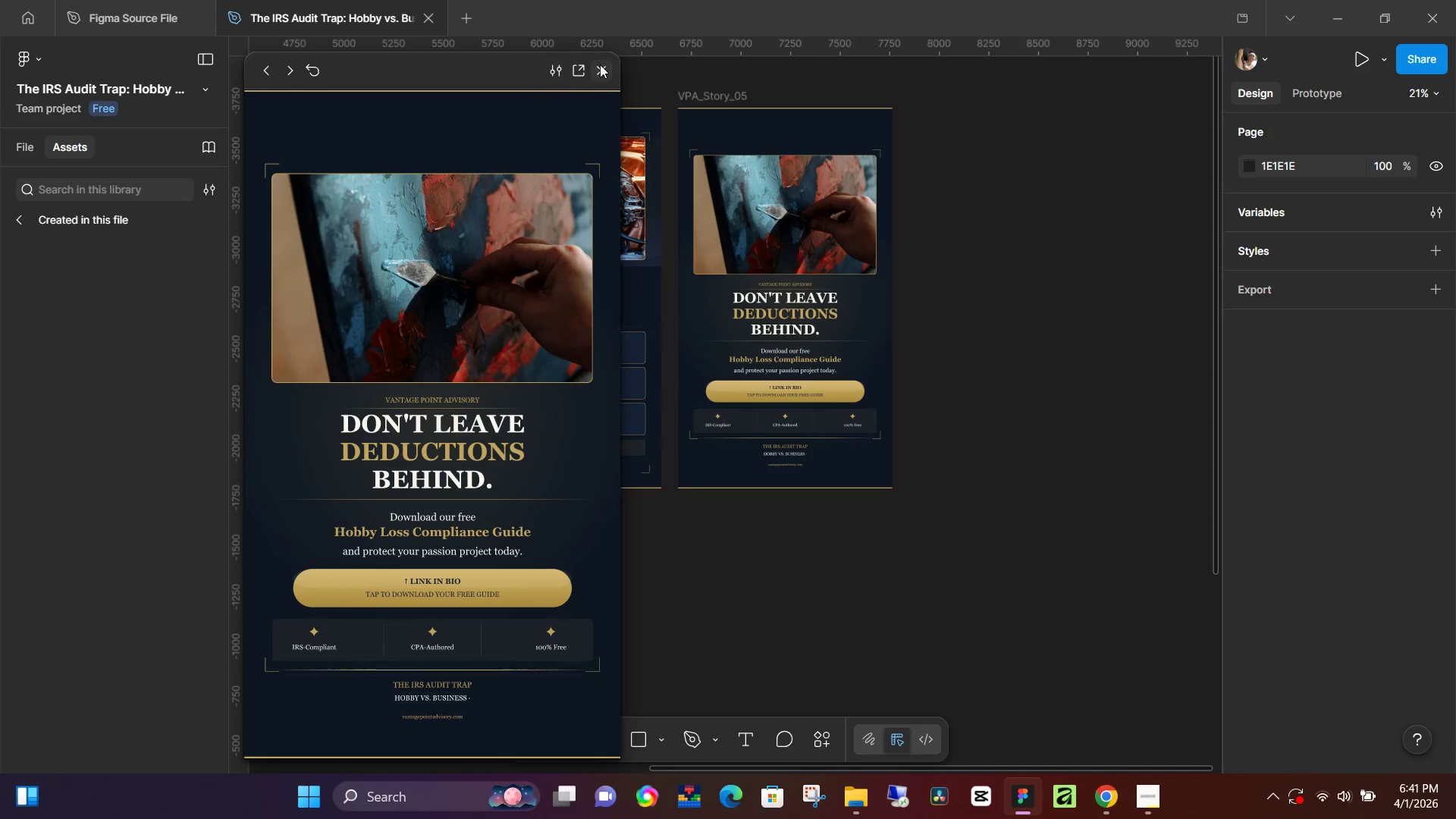 
left_click([605, 74])
 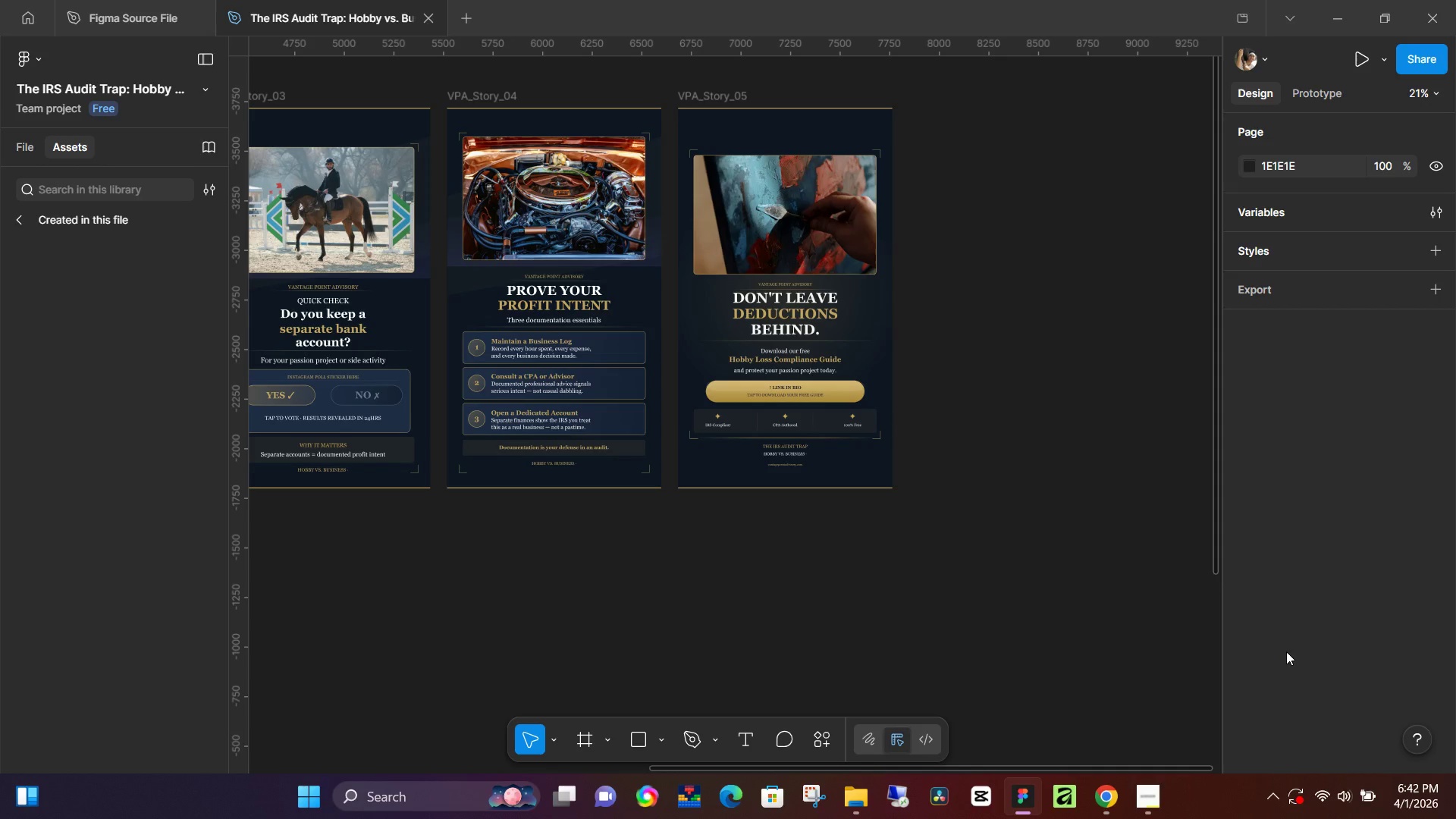 
wait(67.19)
 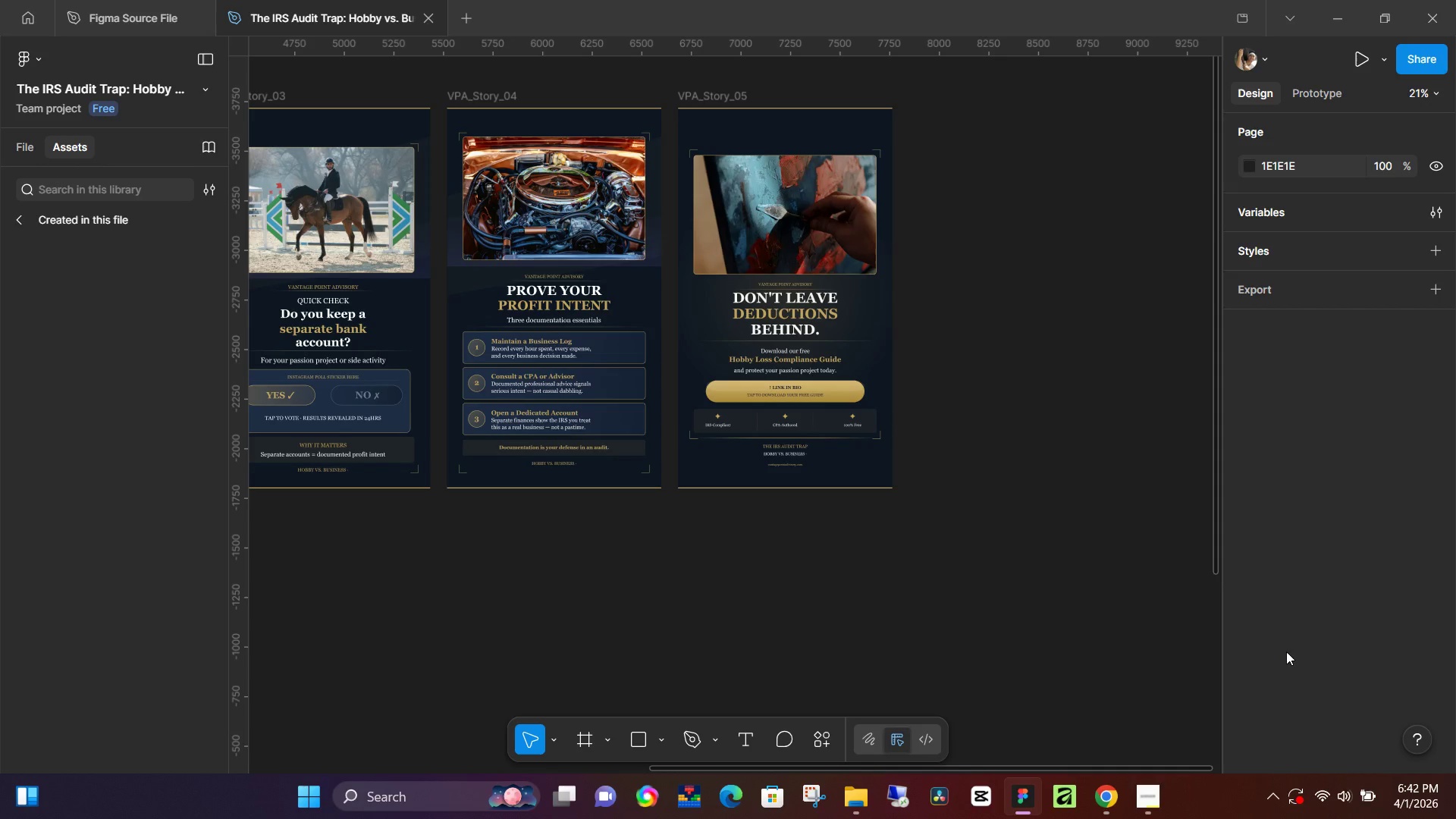 
scroll: coordinate [909, 596], scroll_direction: up, amount: 1.0
 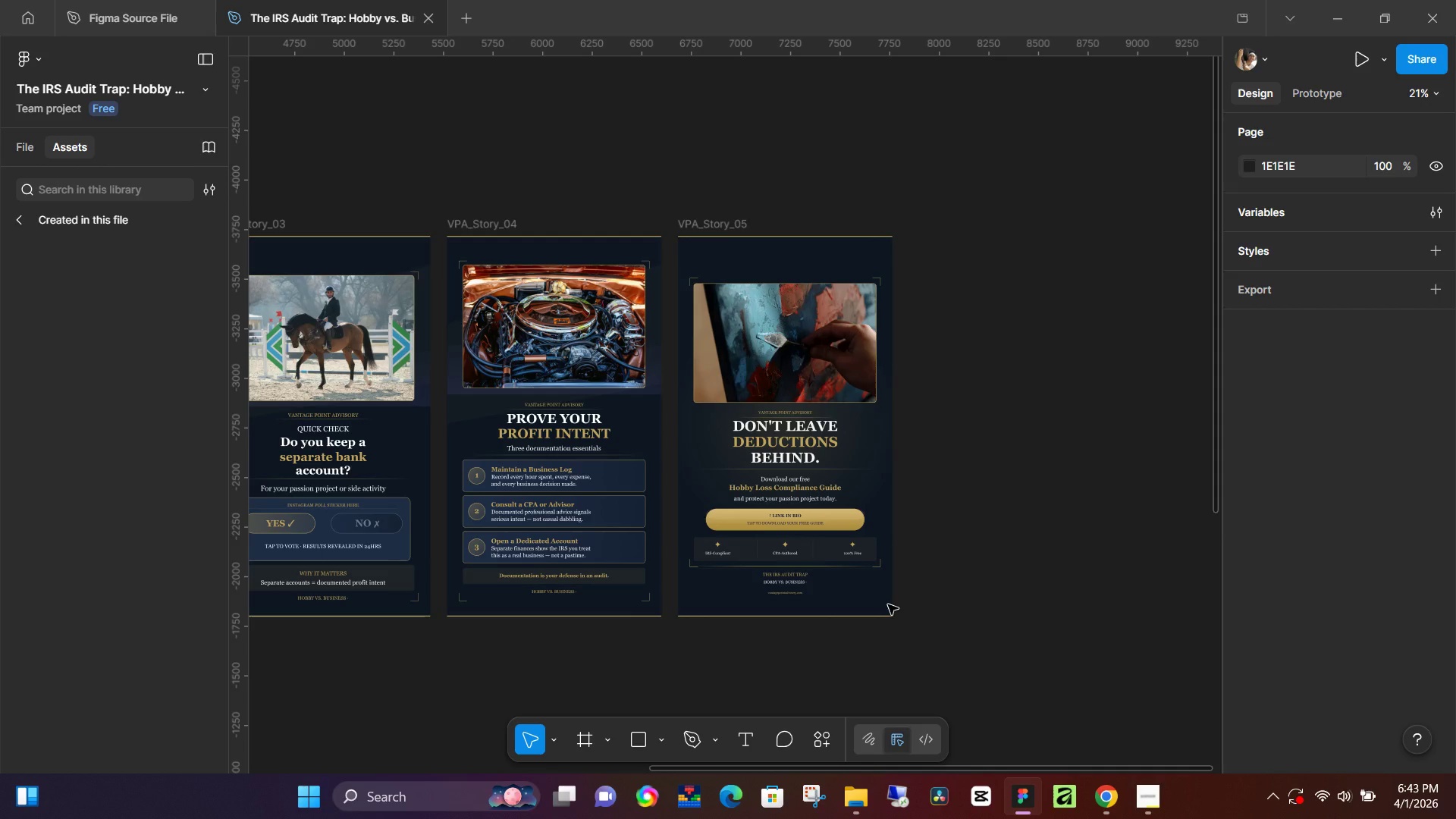 
wait(58.41)
 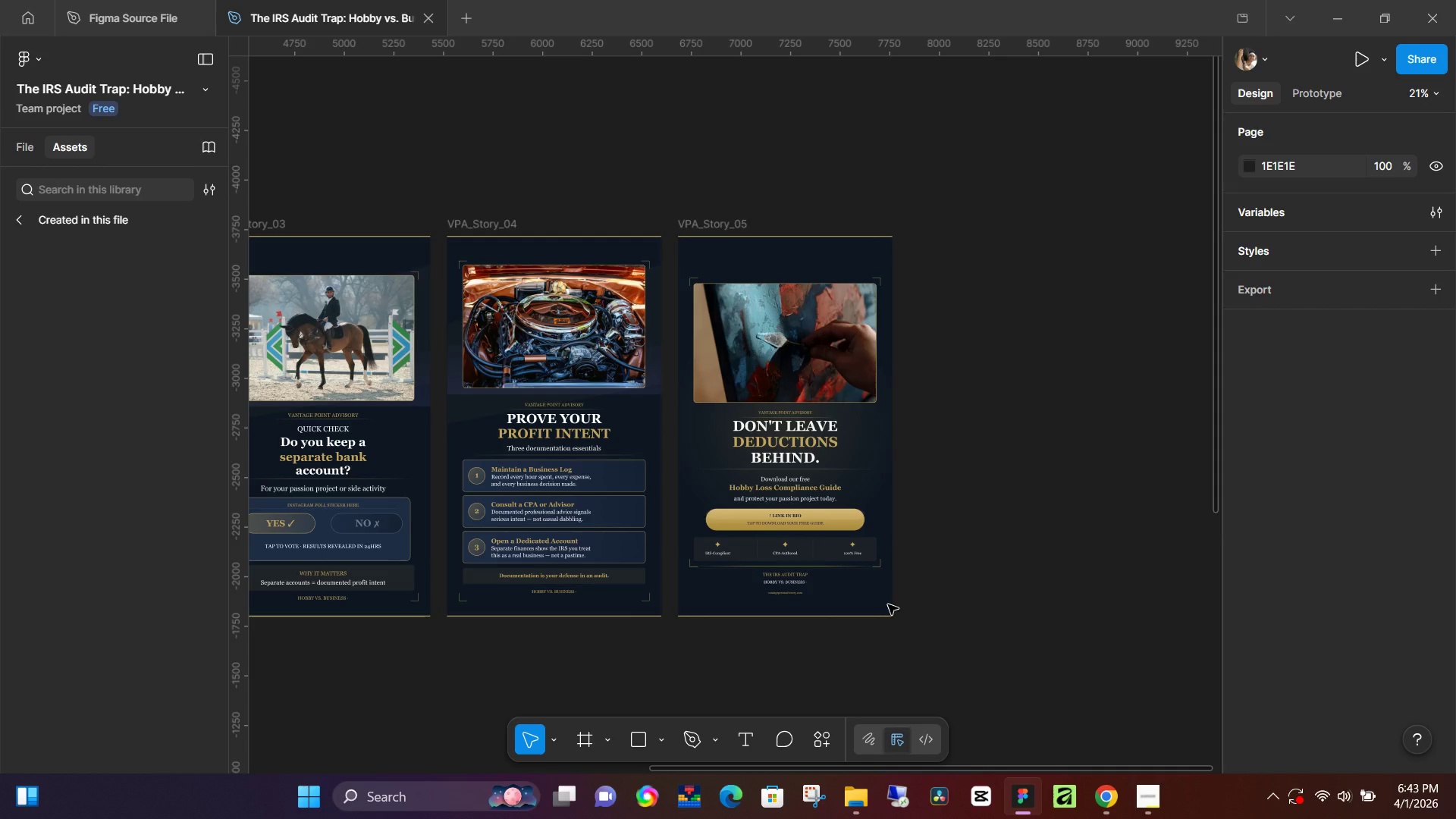 
scroll: coordinate [937, 531], scroll_direction: down, amount: 2.0
 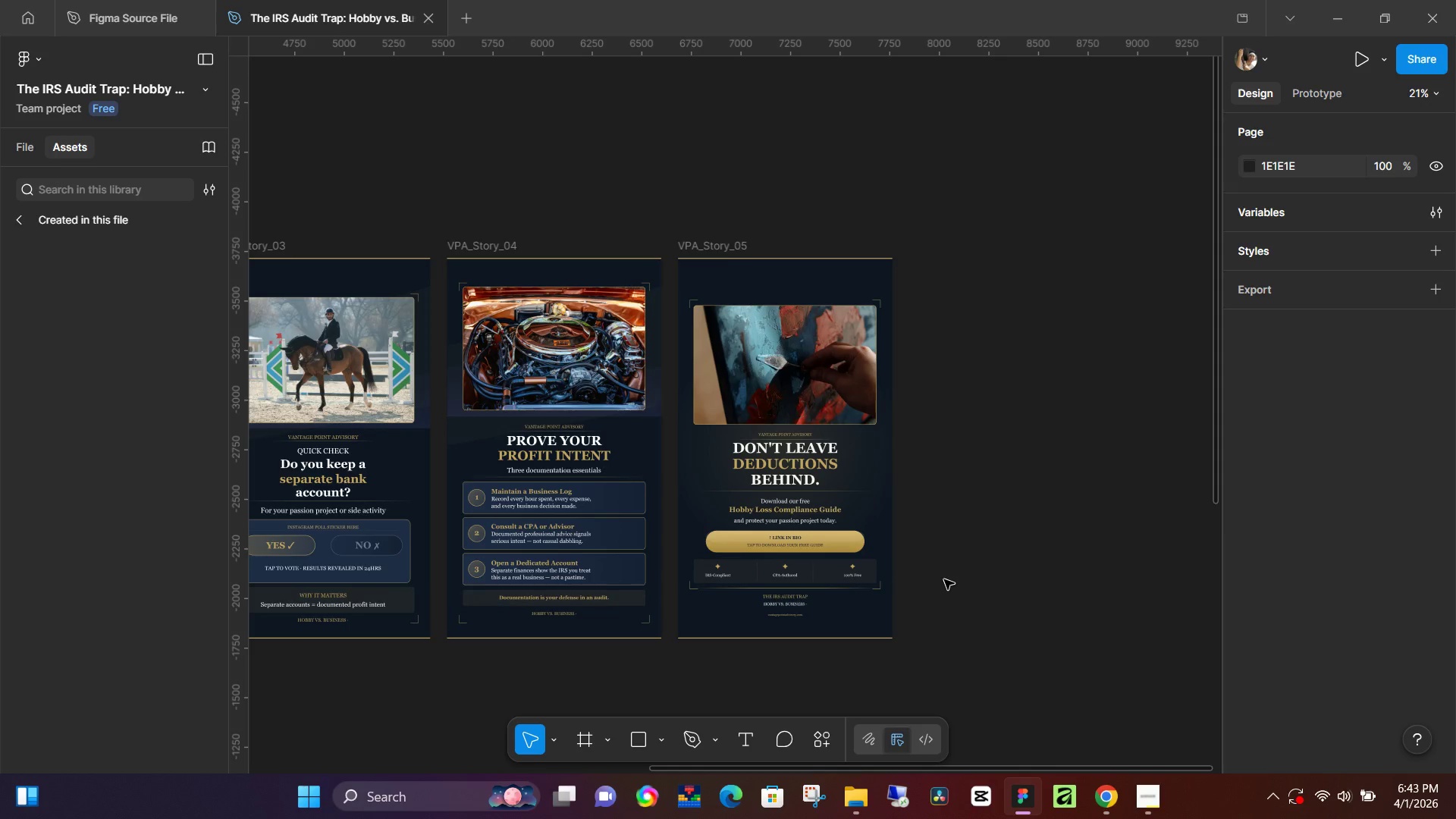 
wait(17.24)
 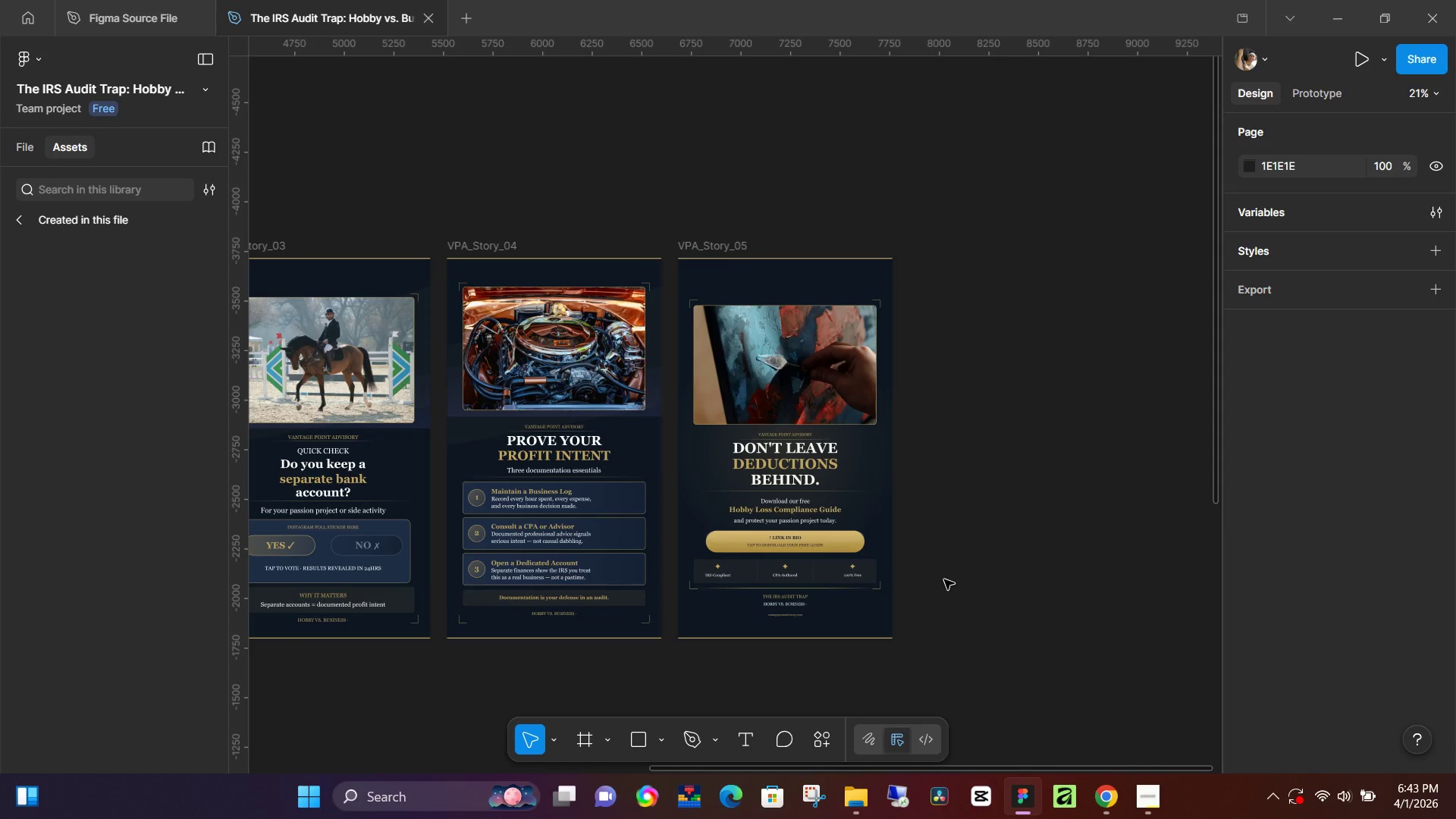 
scroll: coordinate [948, 604], scroll_direction: down, amount: 3.0
 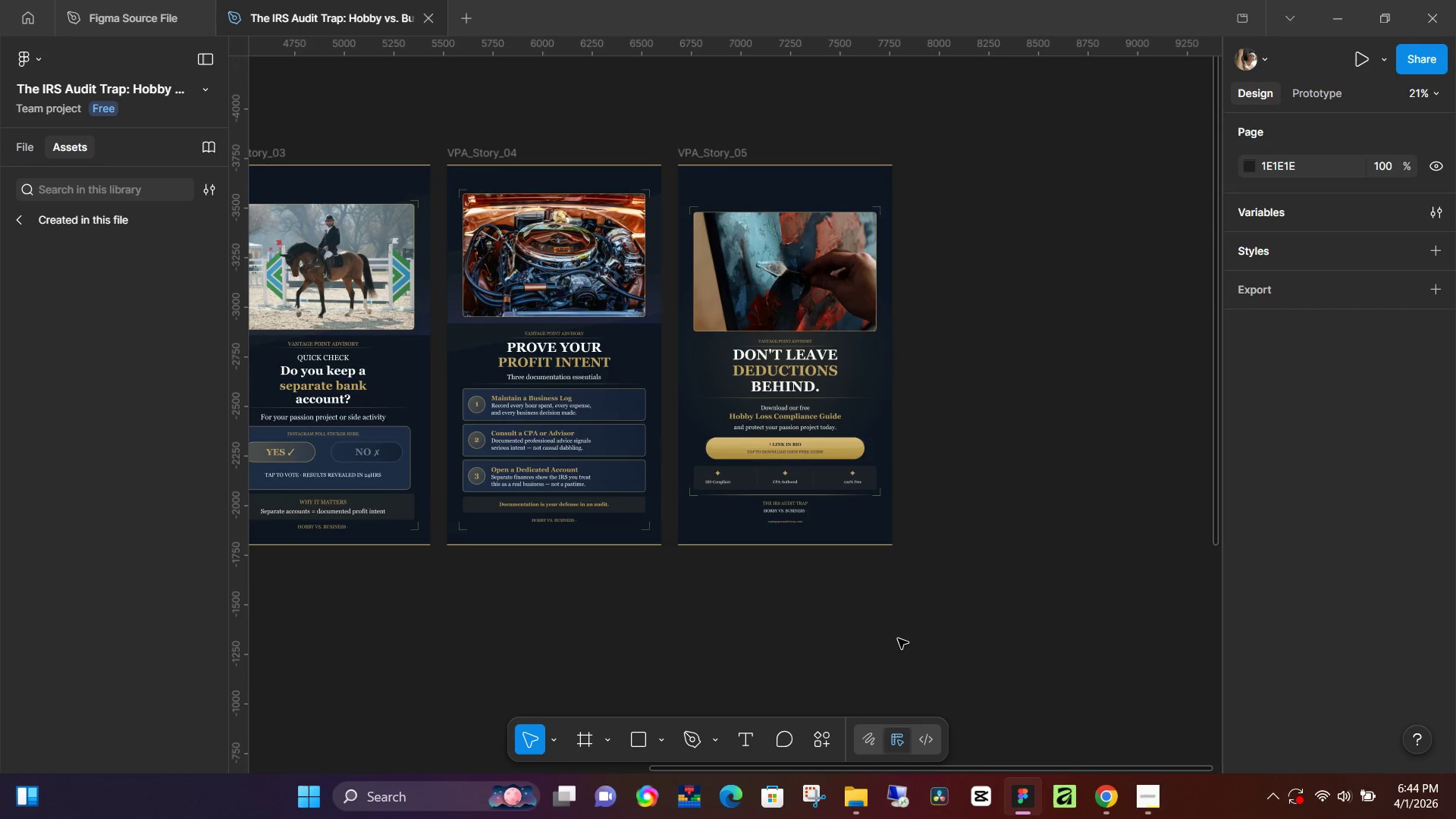 
wait(34.71)
 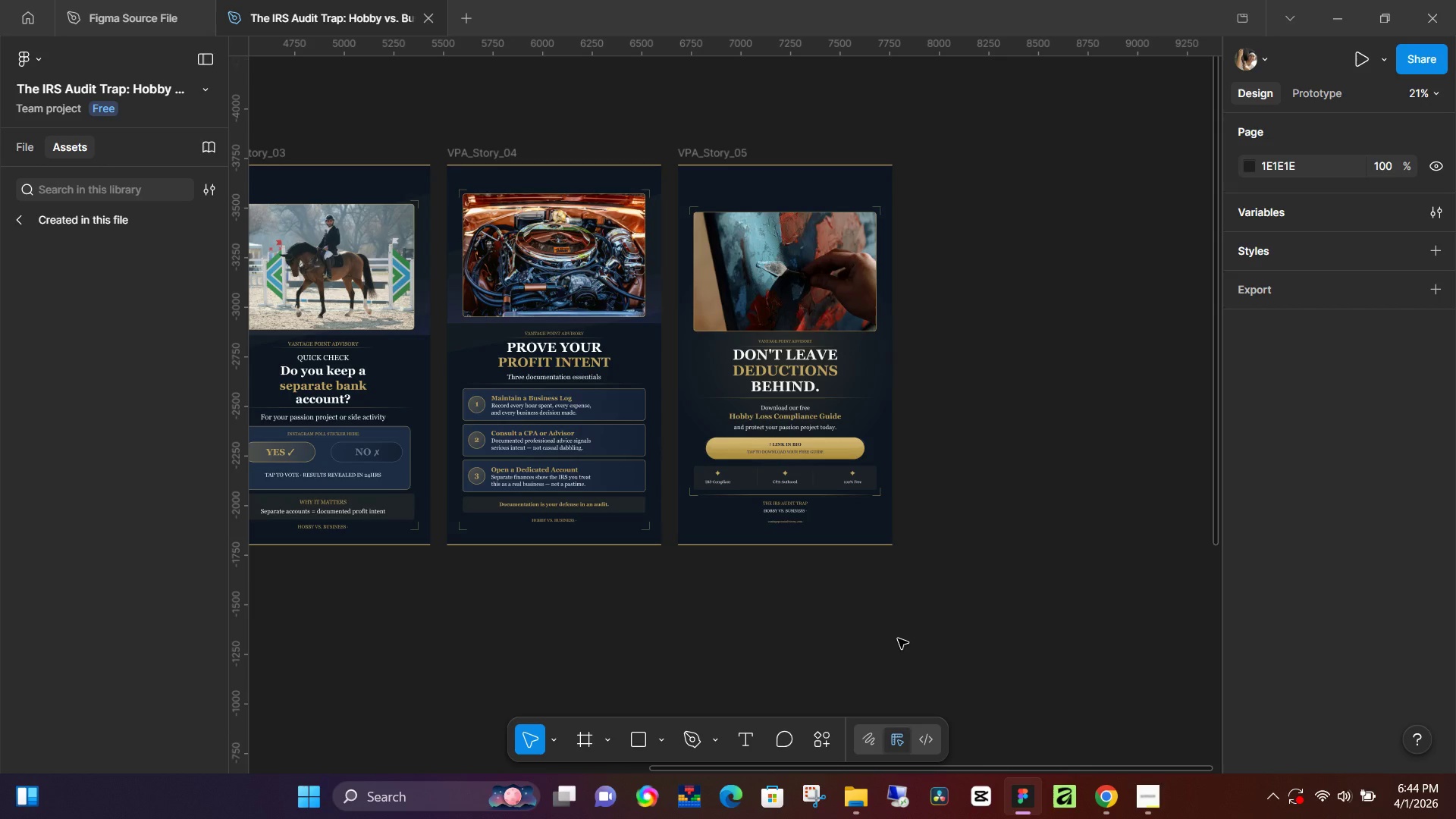 
scroll: coordinate [896, 654], scroll_direction: none, amount: 0.0
 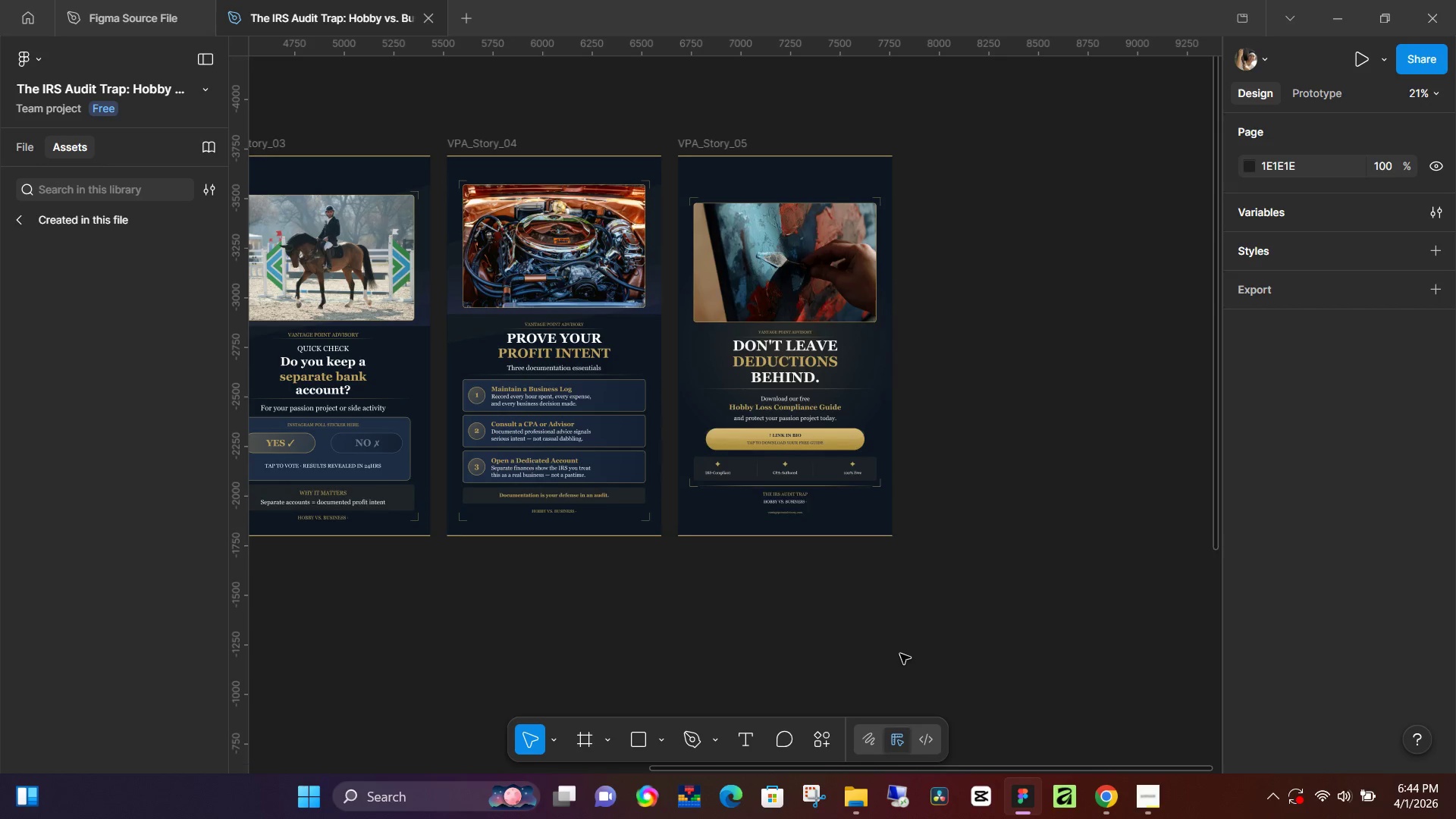 
scroll: coordinate [916, 660], scroll_direction: down, amount: 2.0
 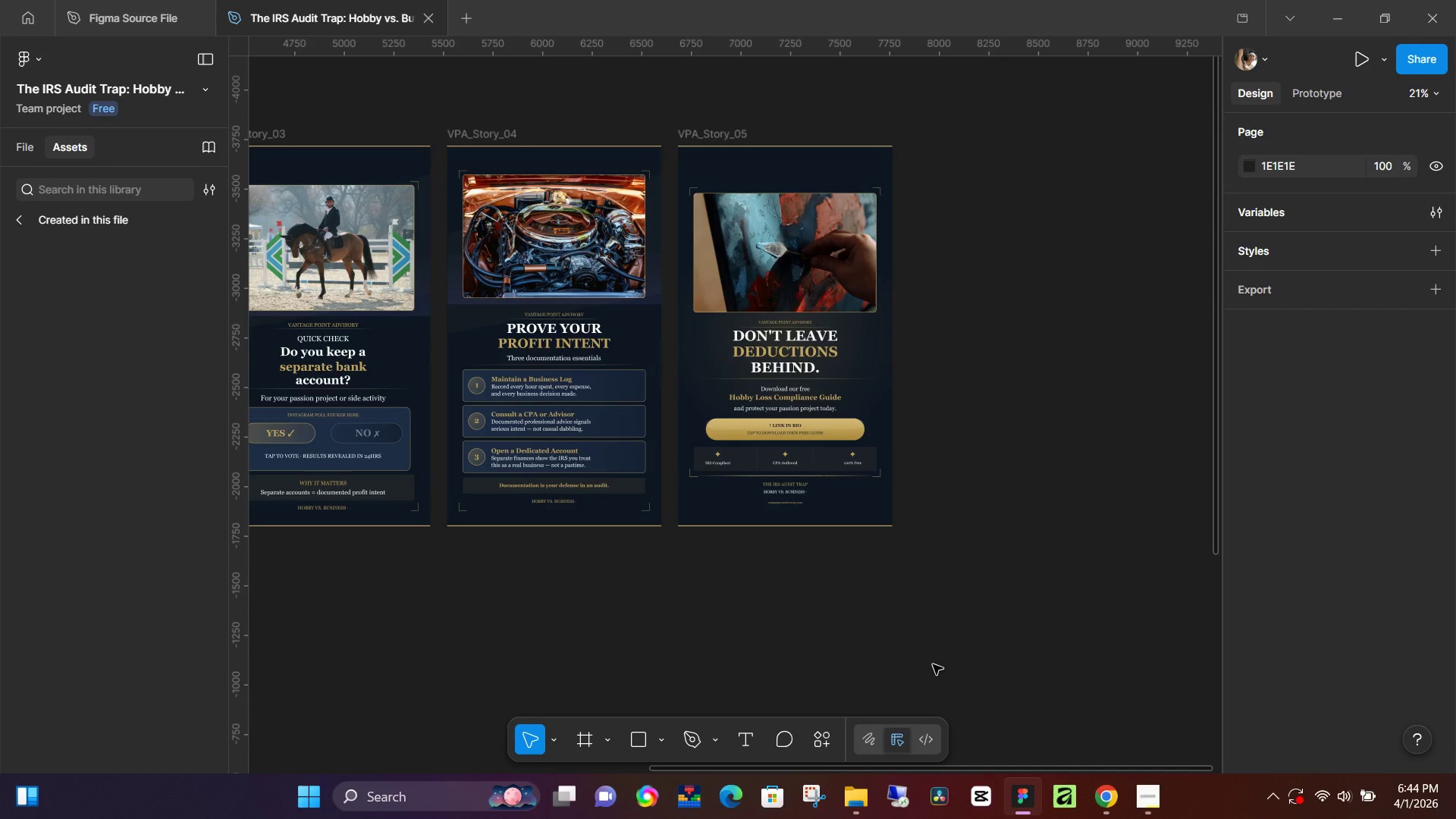 
wait(20.7)
 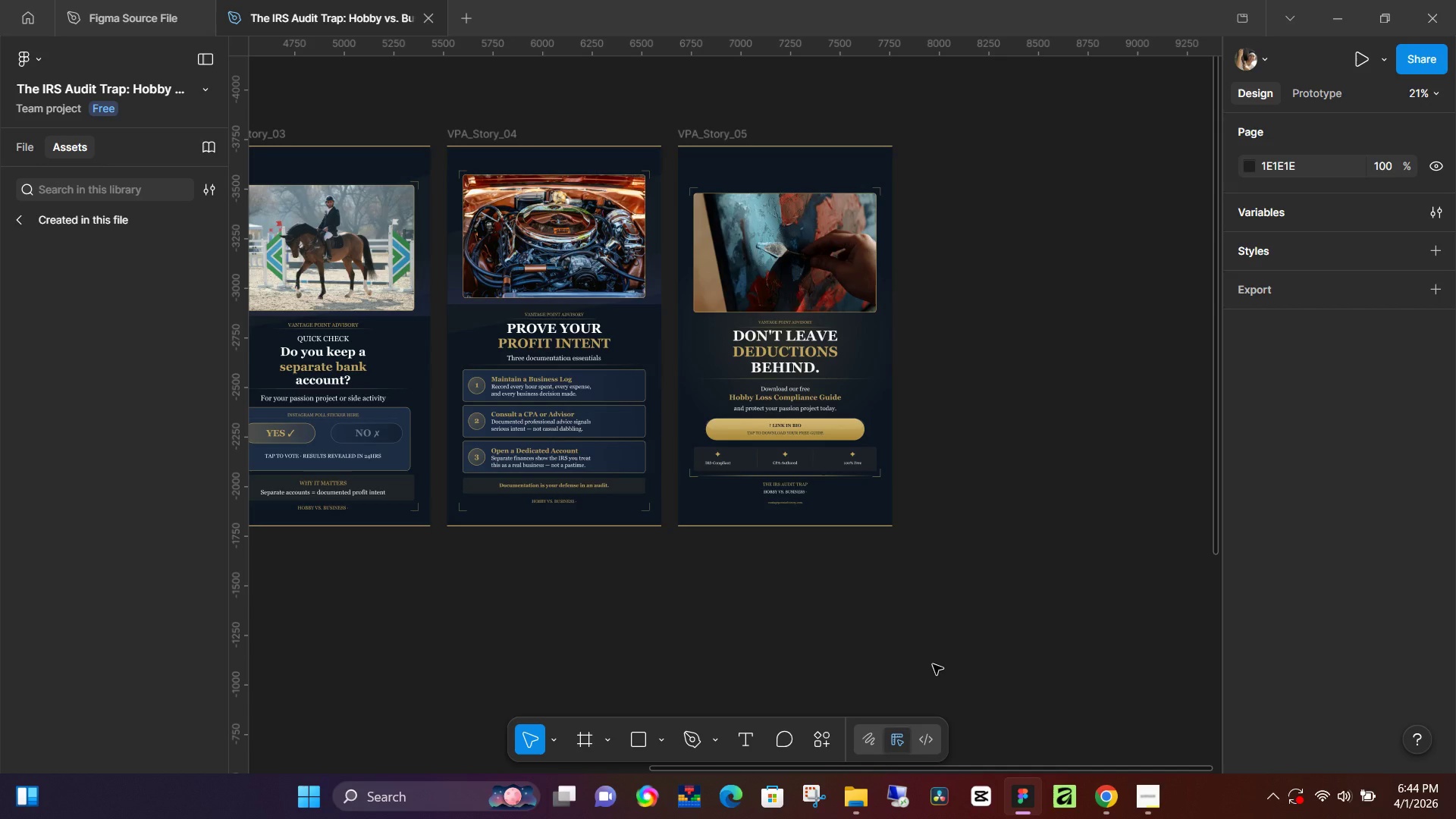 
left_click([855, 660])
 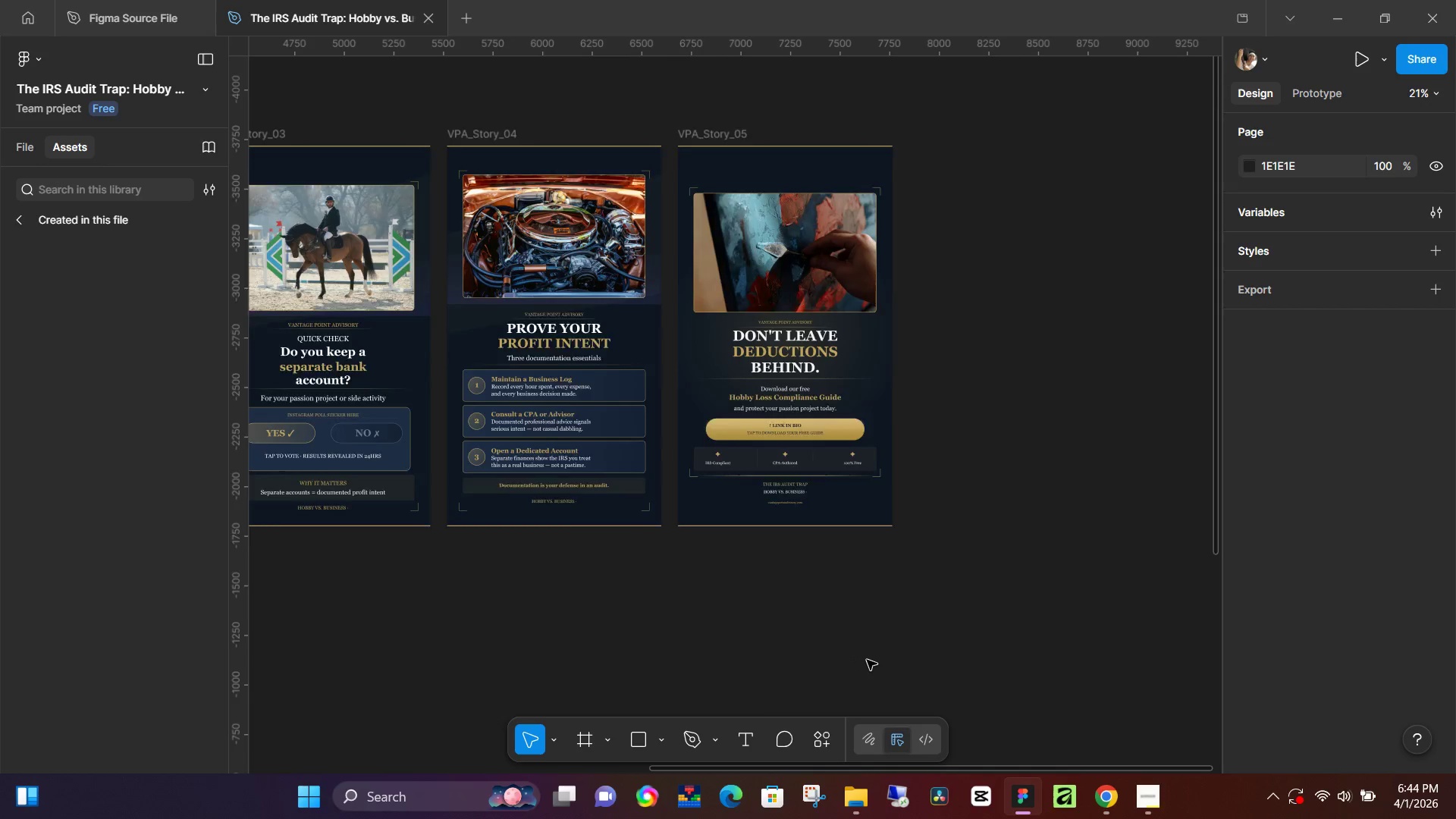 
scroll: coordinate [882, 649], scroll_direction: up, amount: 3.0
 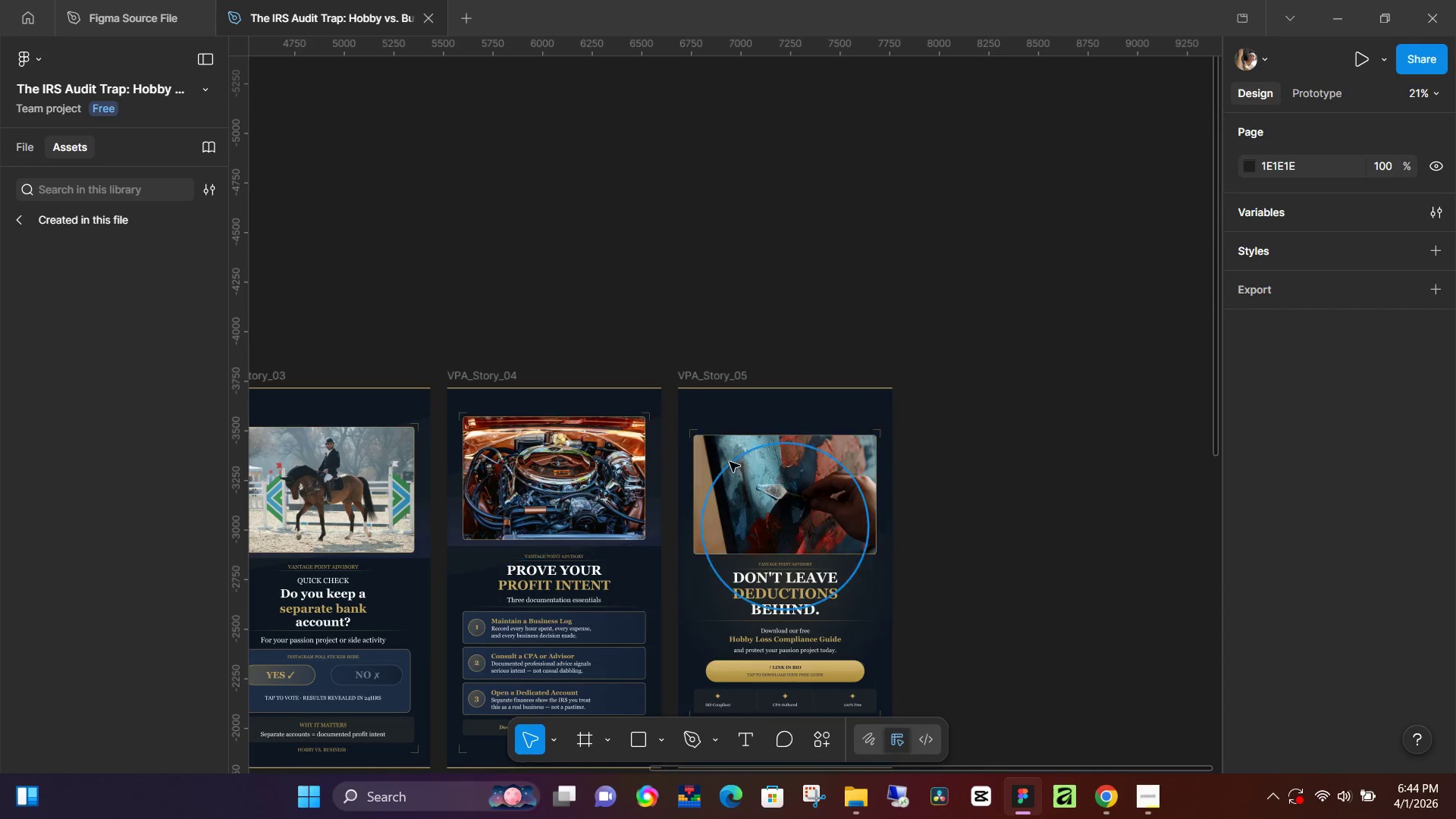 
scroll: coordinate [721, 510], scroll_direction: down, amount: 16.0
 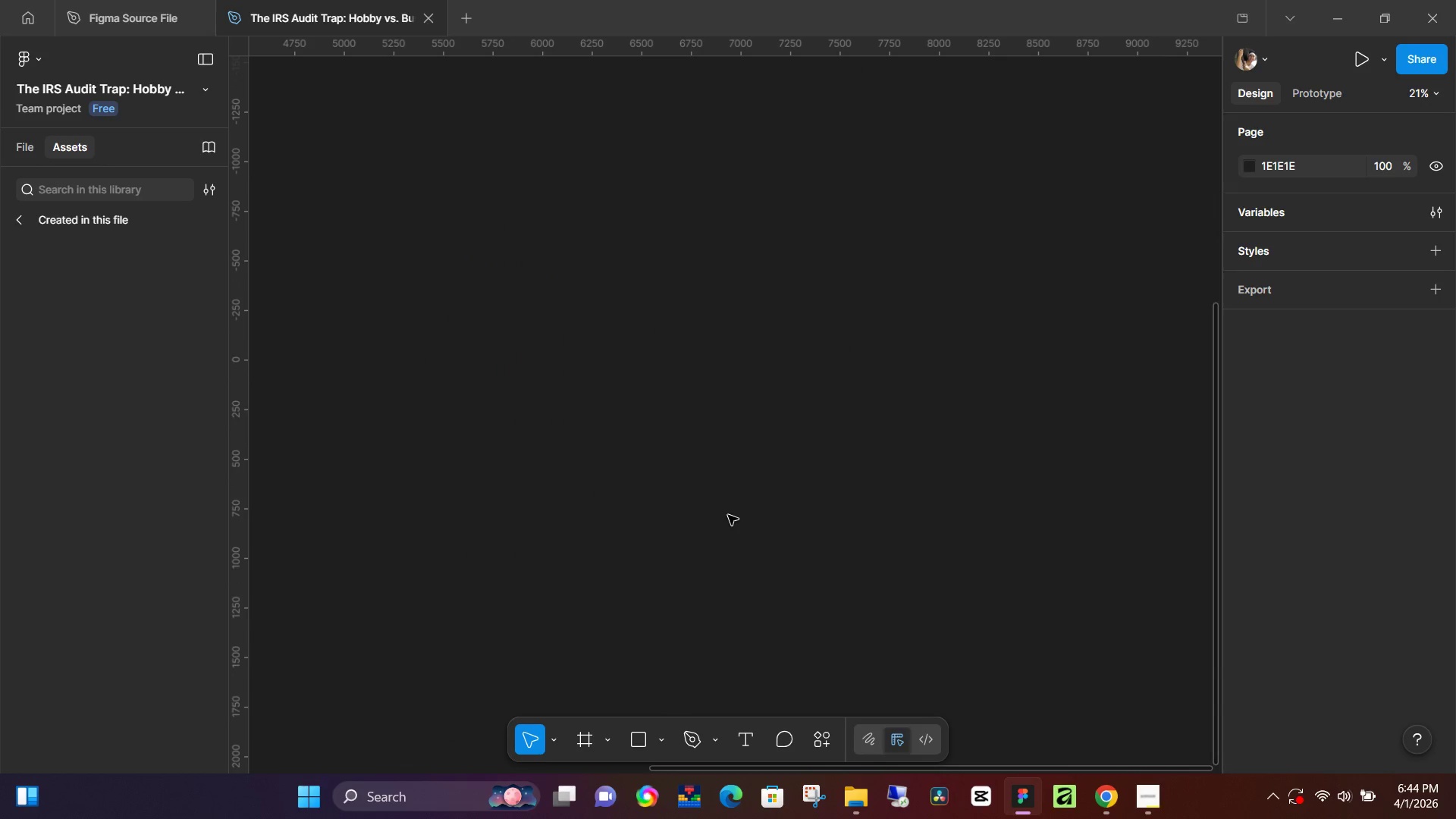 
scroll: coordinate [731, 522], scroll_direction: up, amount: 10.0
 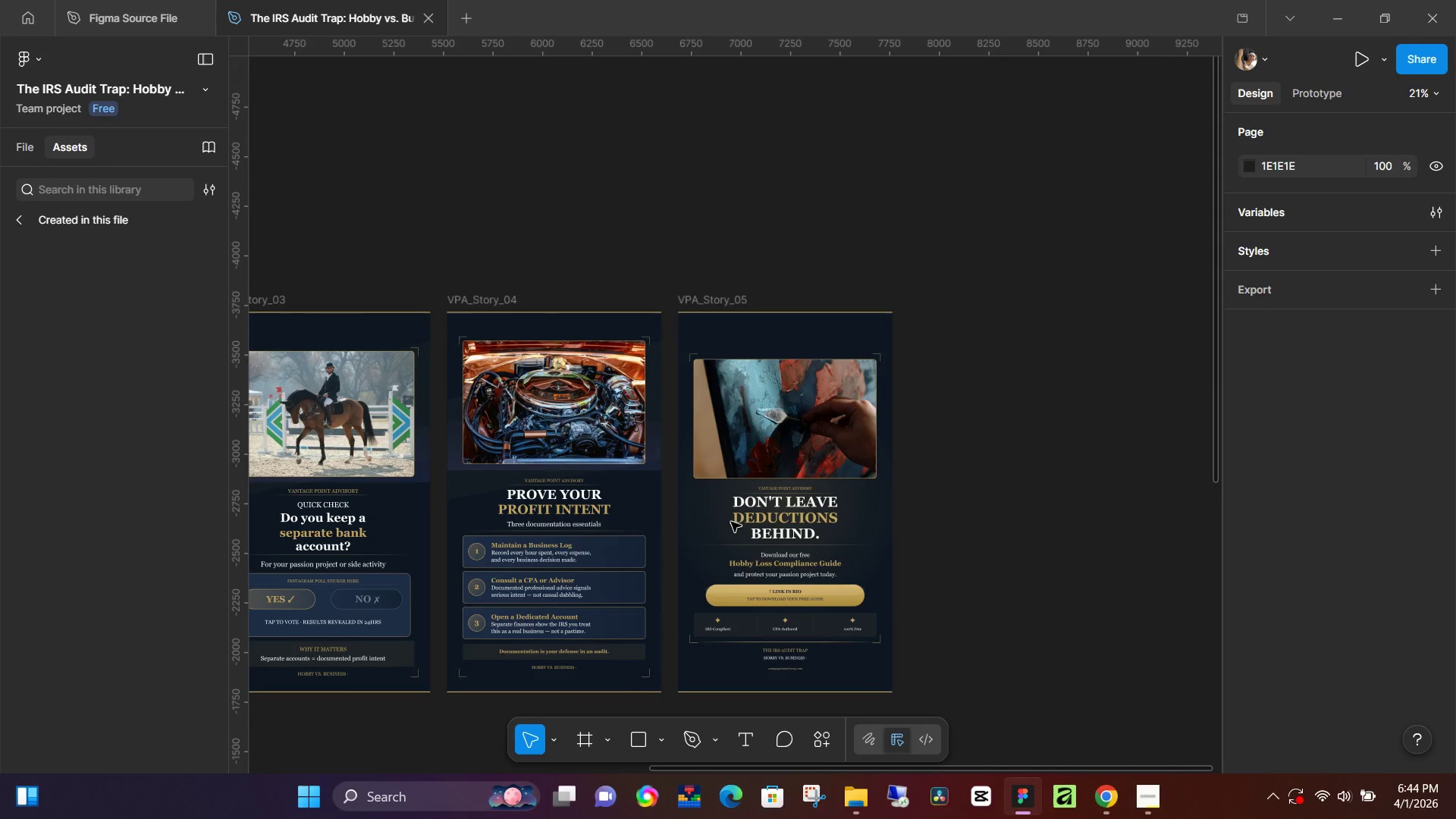 
scroll: coordinate [732, 523], scroll_direction: down, amount: 3.0
 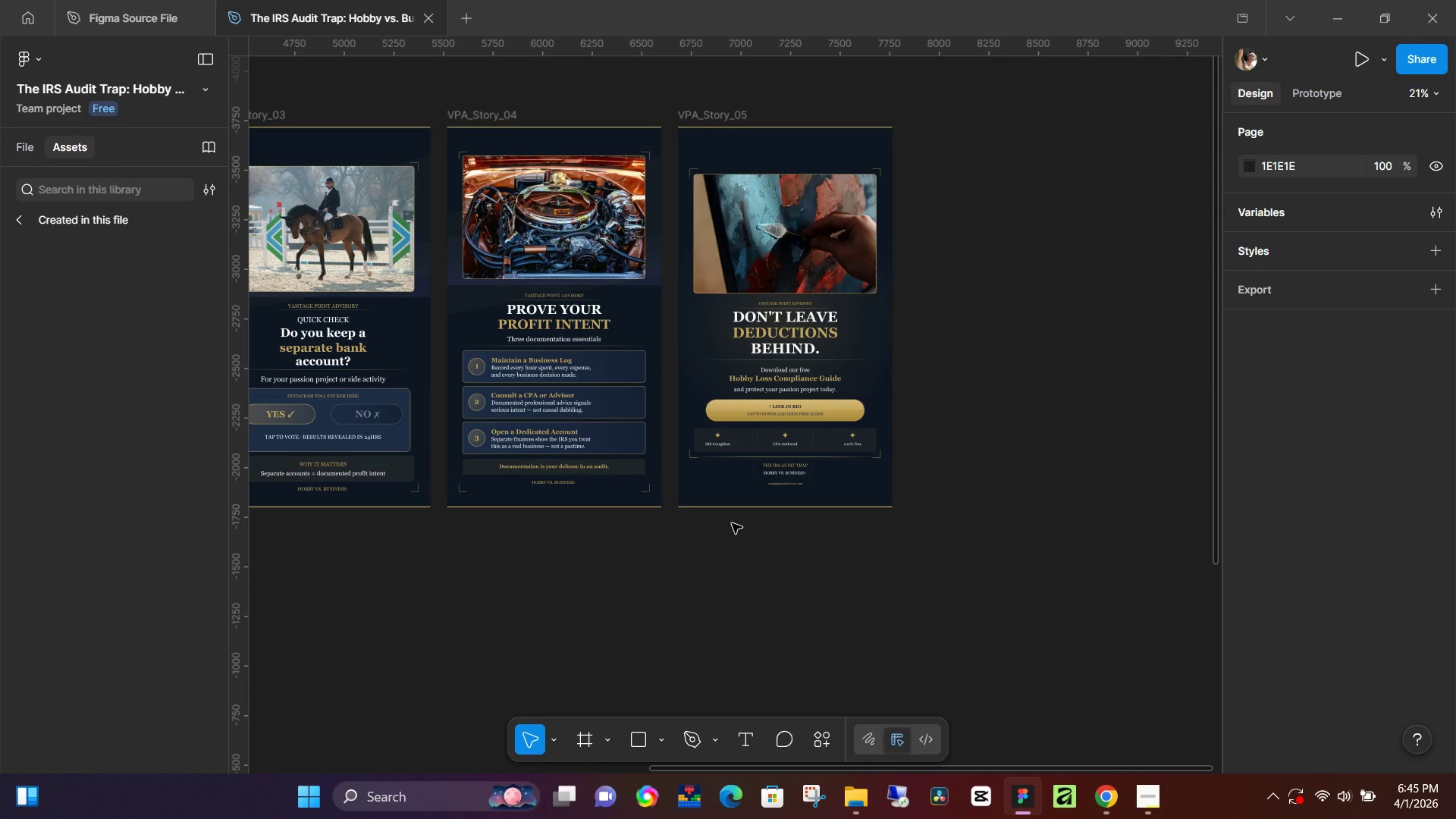 
scroll: coordinate [732, 523], scroll_direction: up, amount: 3.0
 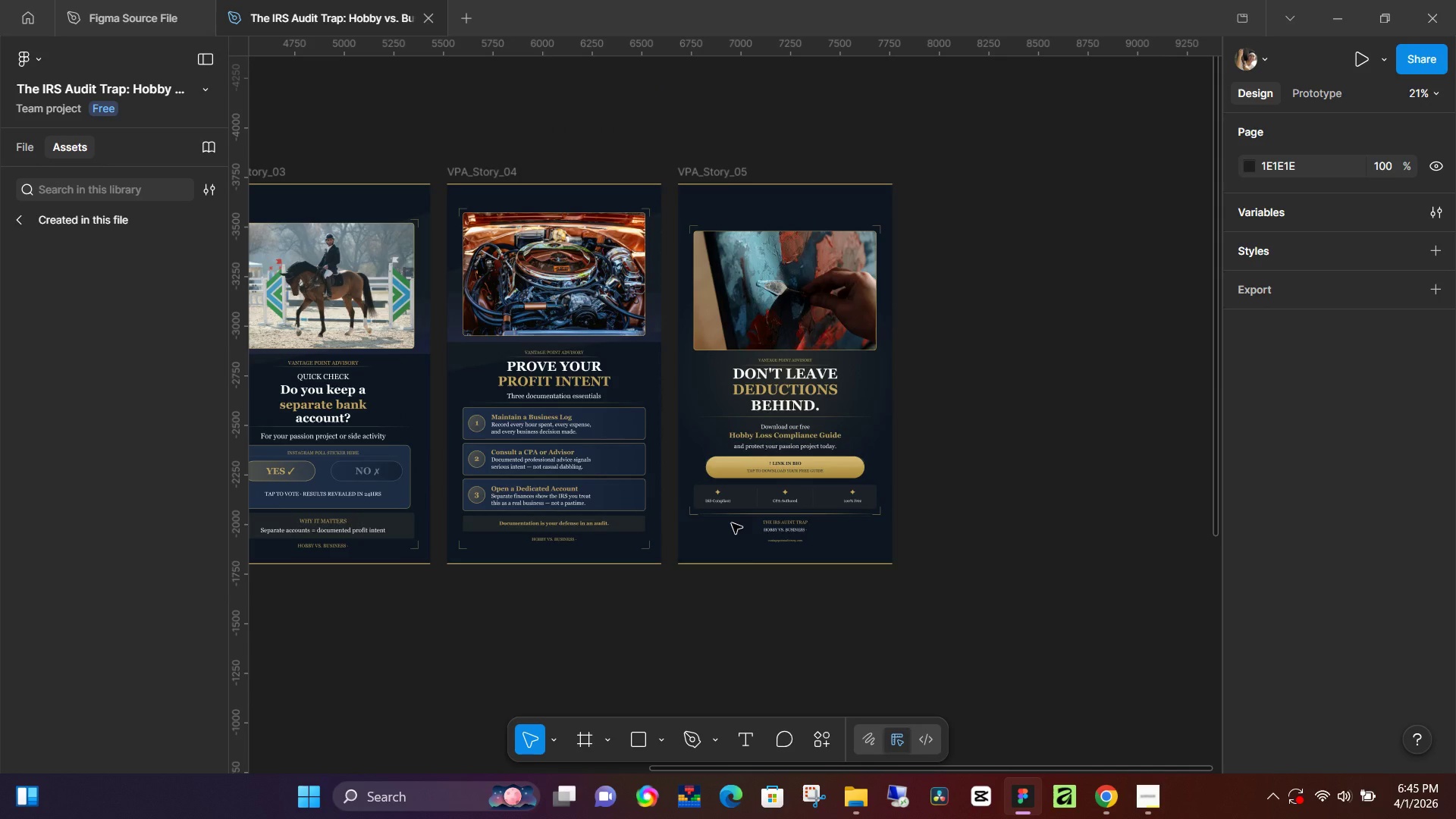 
scroll: coordinate [733, 525], scroll_direction: down, amount: 3.0
 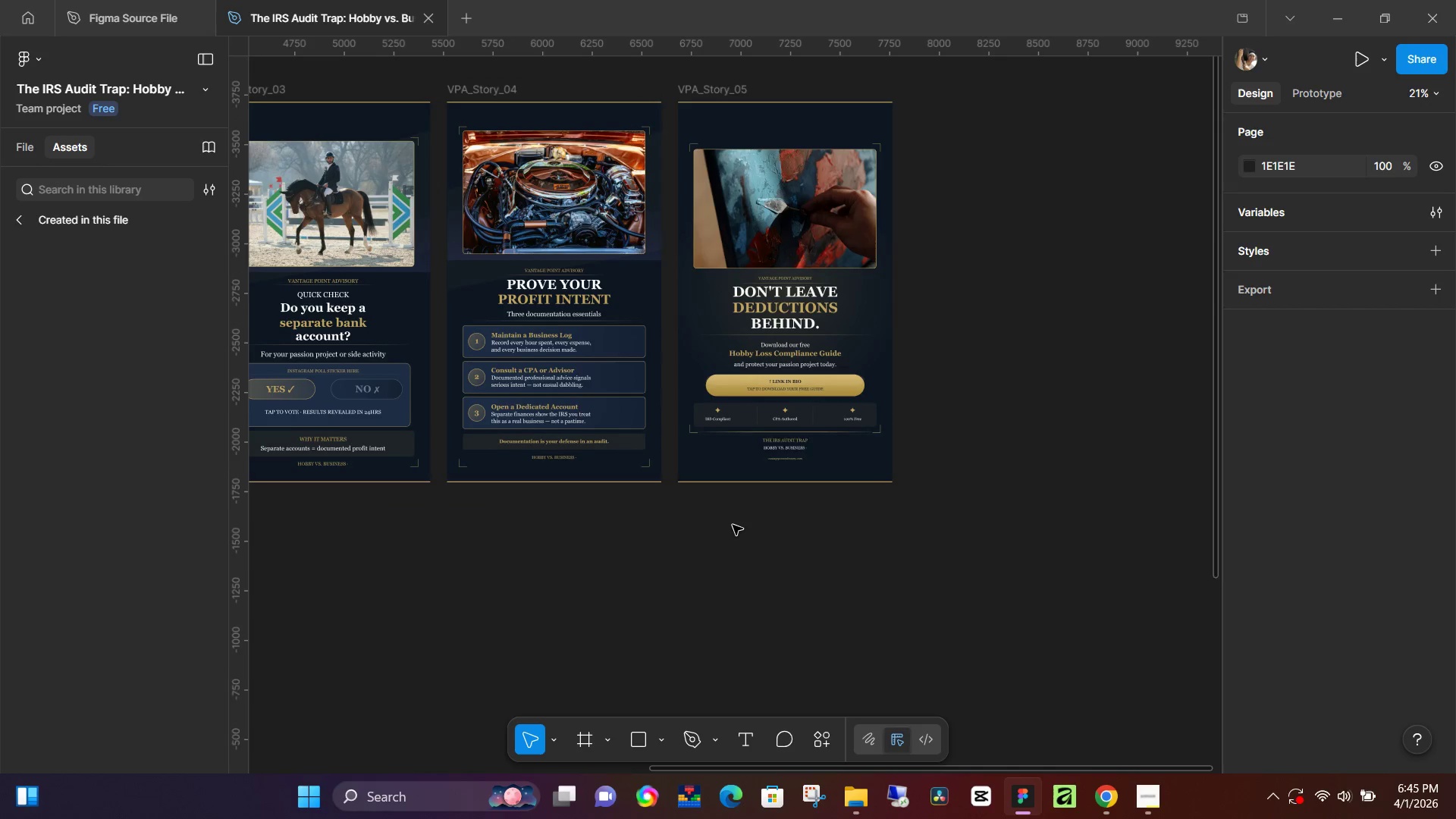 
scroll: coordinate [733, 525], scroll_direction: up, amount: 2.0
 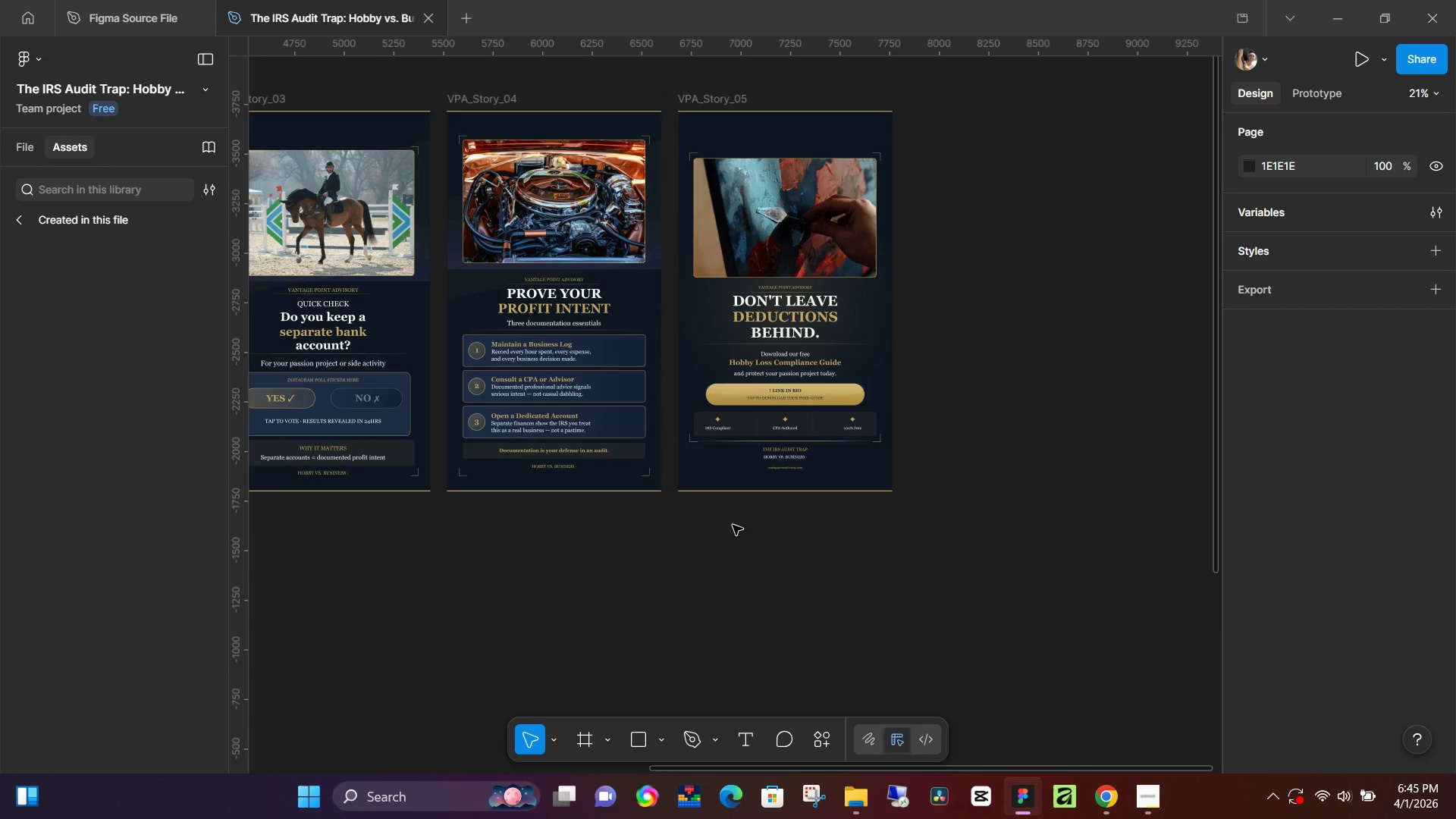 
scroll: coordinate [736, 560], scroll_direction: down, amount: 4.0
 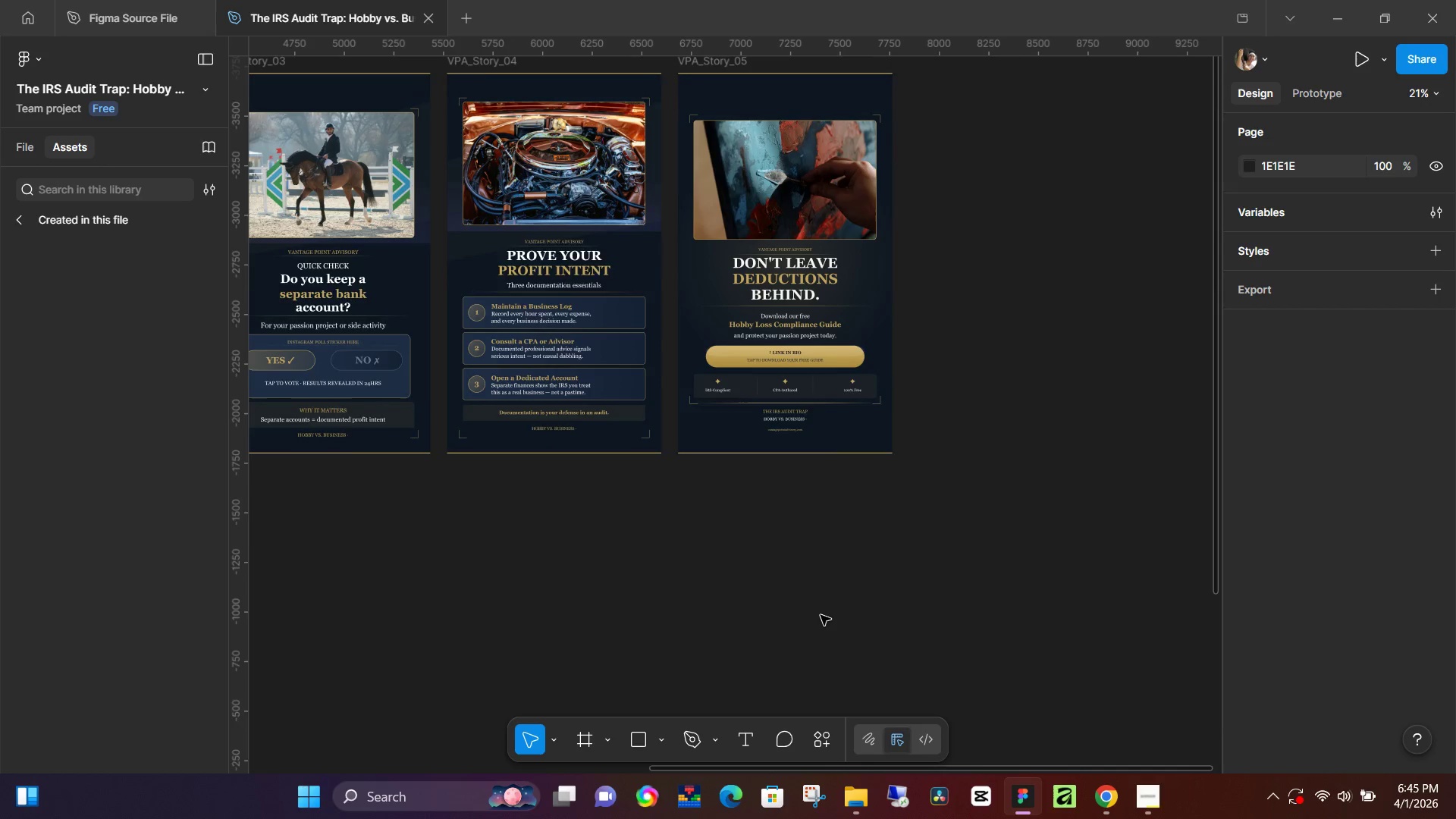 
scroll: coordinate [834, 627], scroll_direction: up, amount: 7.0
 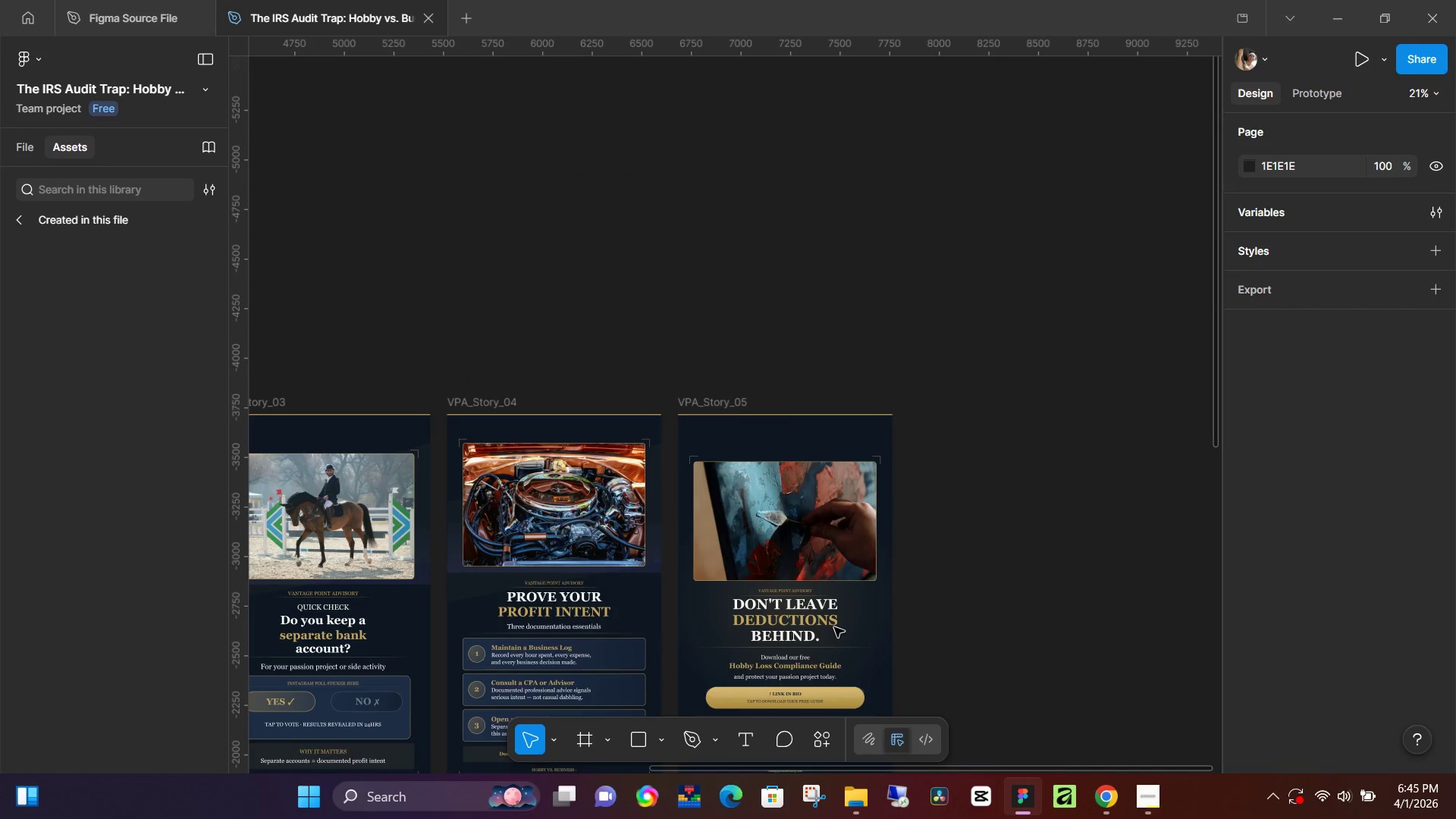 
scroll: coordinate [849, 647], scroll_direction: down, amount: 9.0
 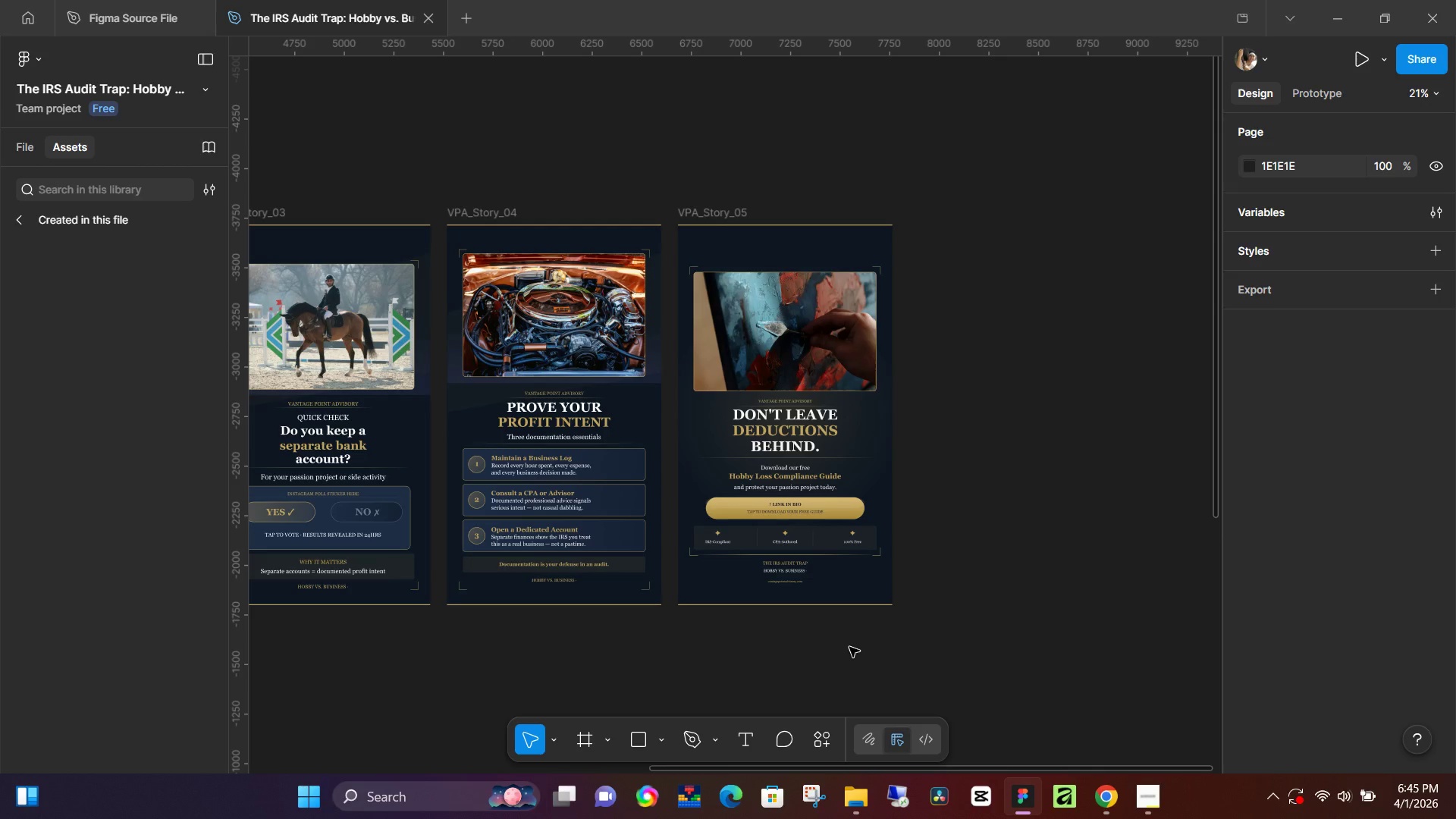 
scroll: coordinate [849, 647], scroll_direction: down, amount: 1.0
 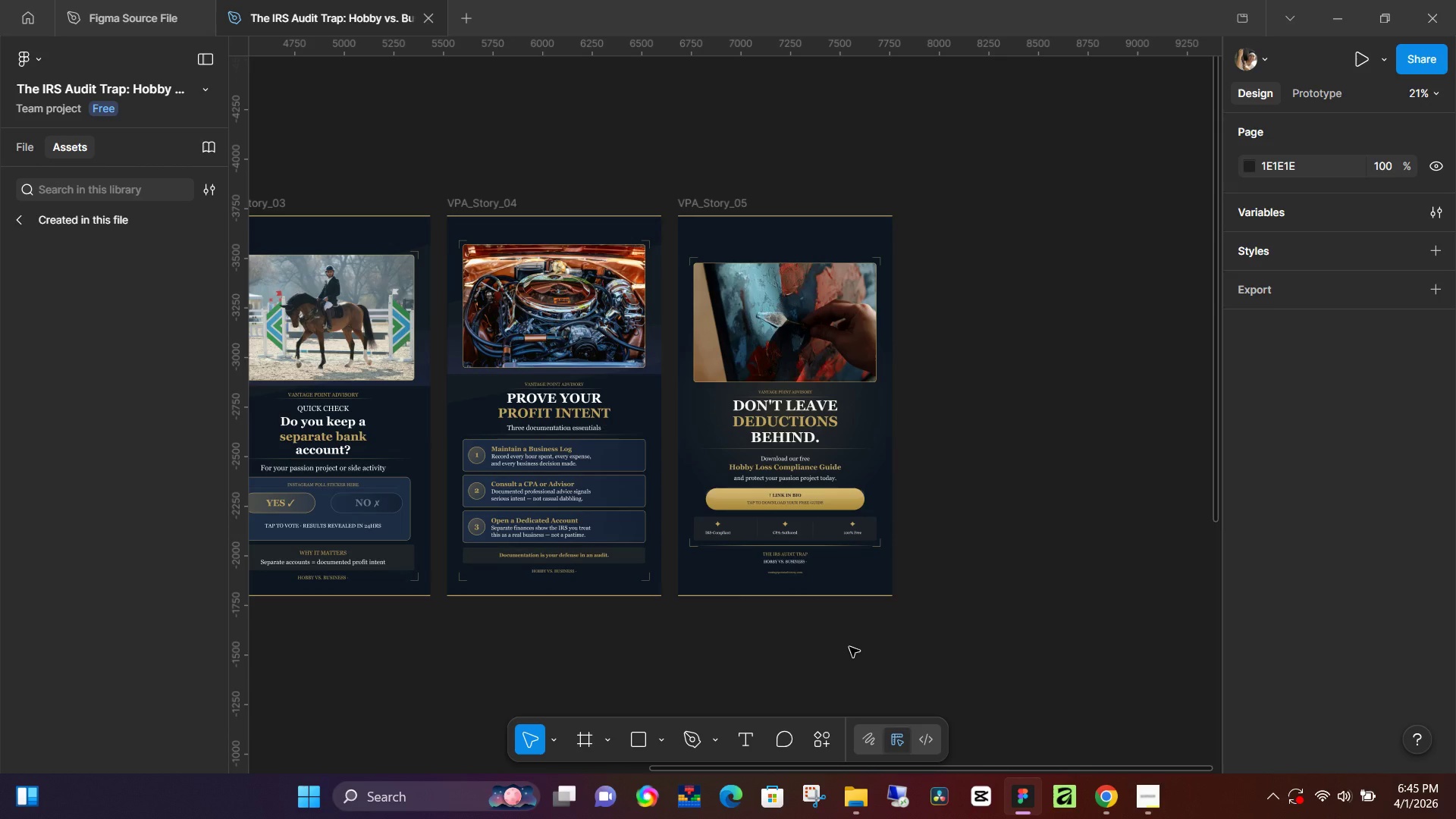 
wait(10.85)
 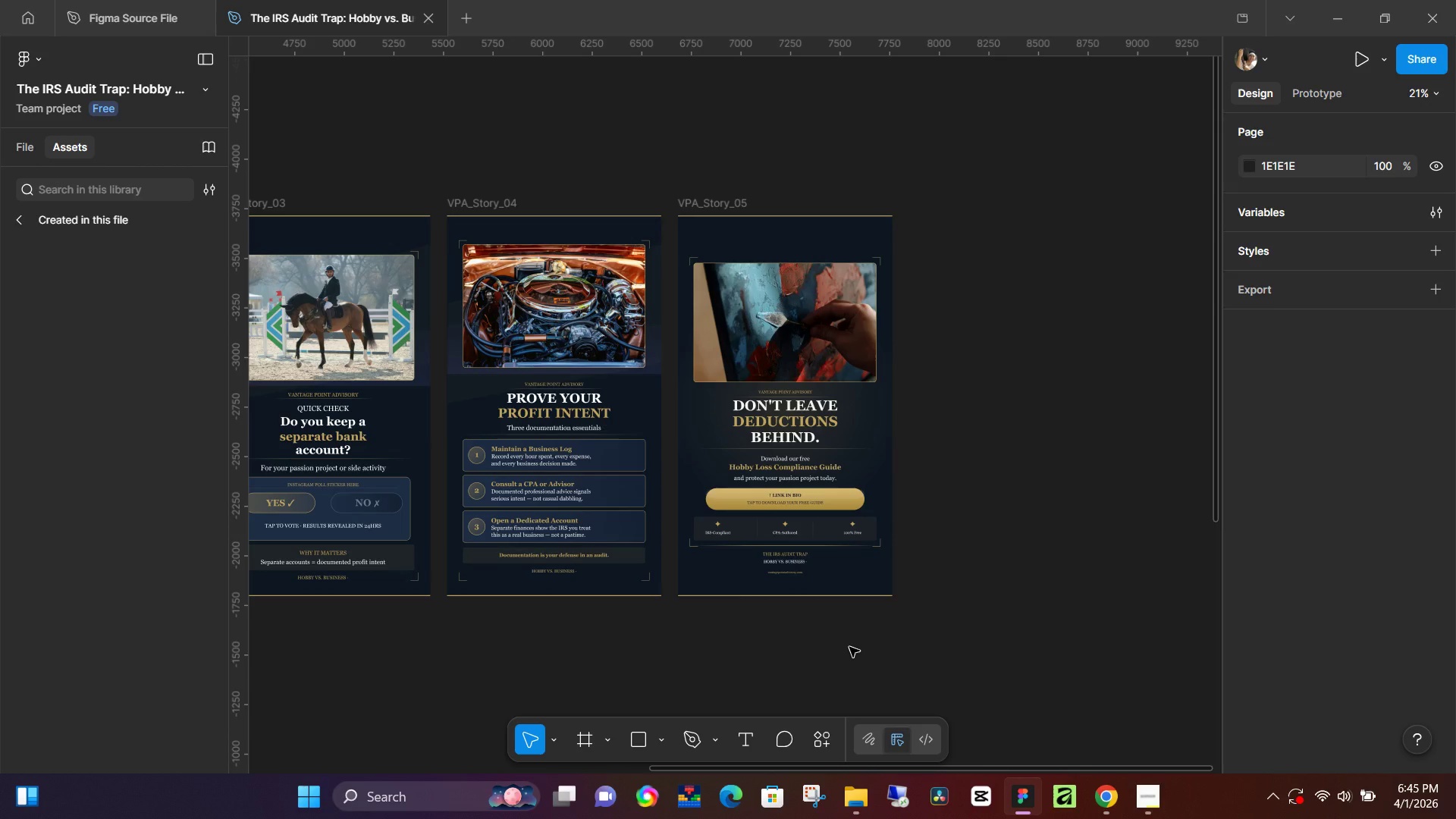 
scroll: coordinate [852, 648], scroll_direction: down, amount: 4.0
 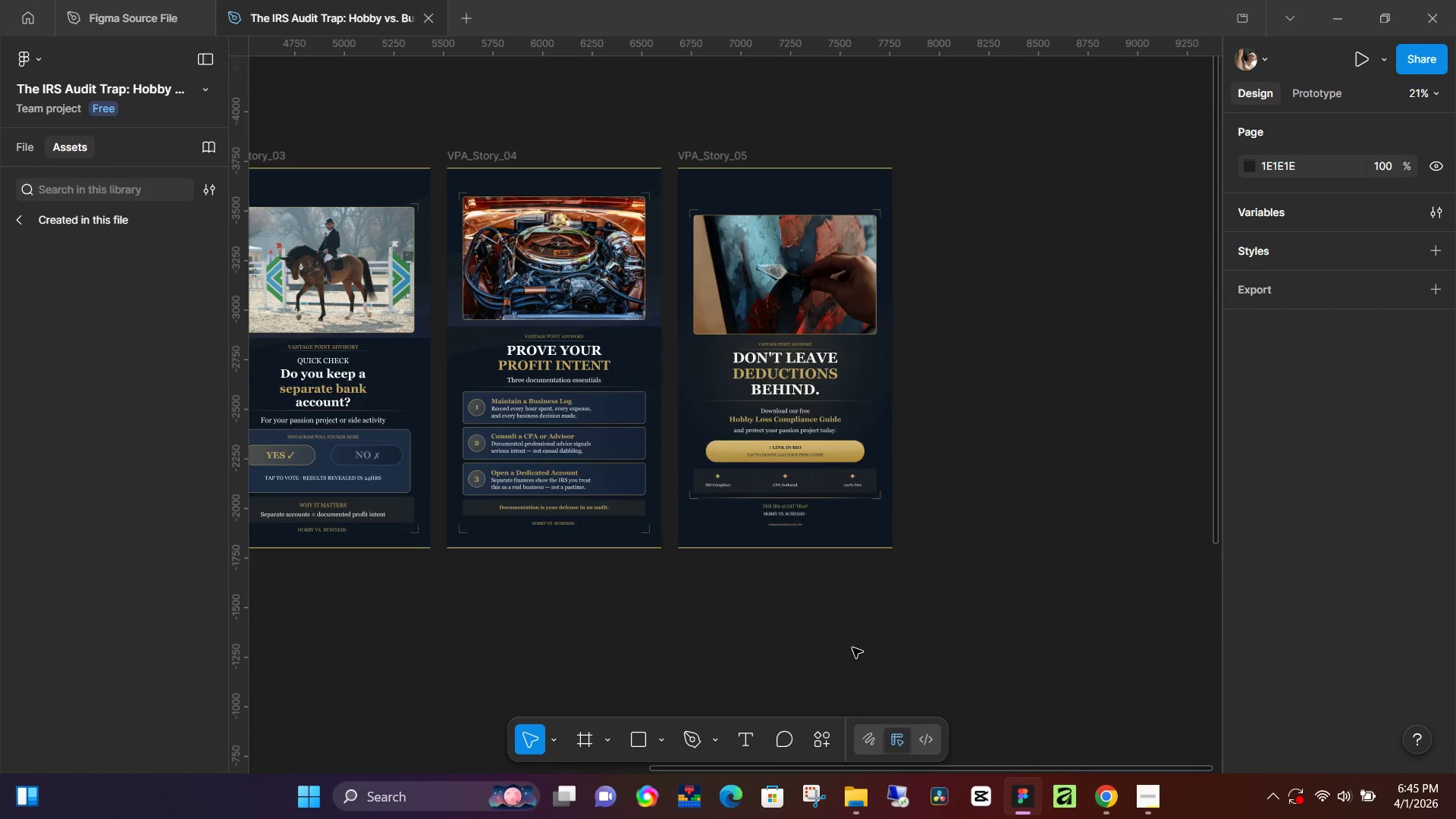 
scroll: coordinate [852, 648], scroll_direction: none, amount: 0.0
 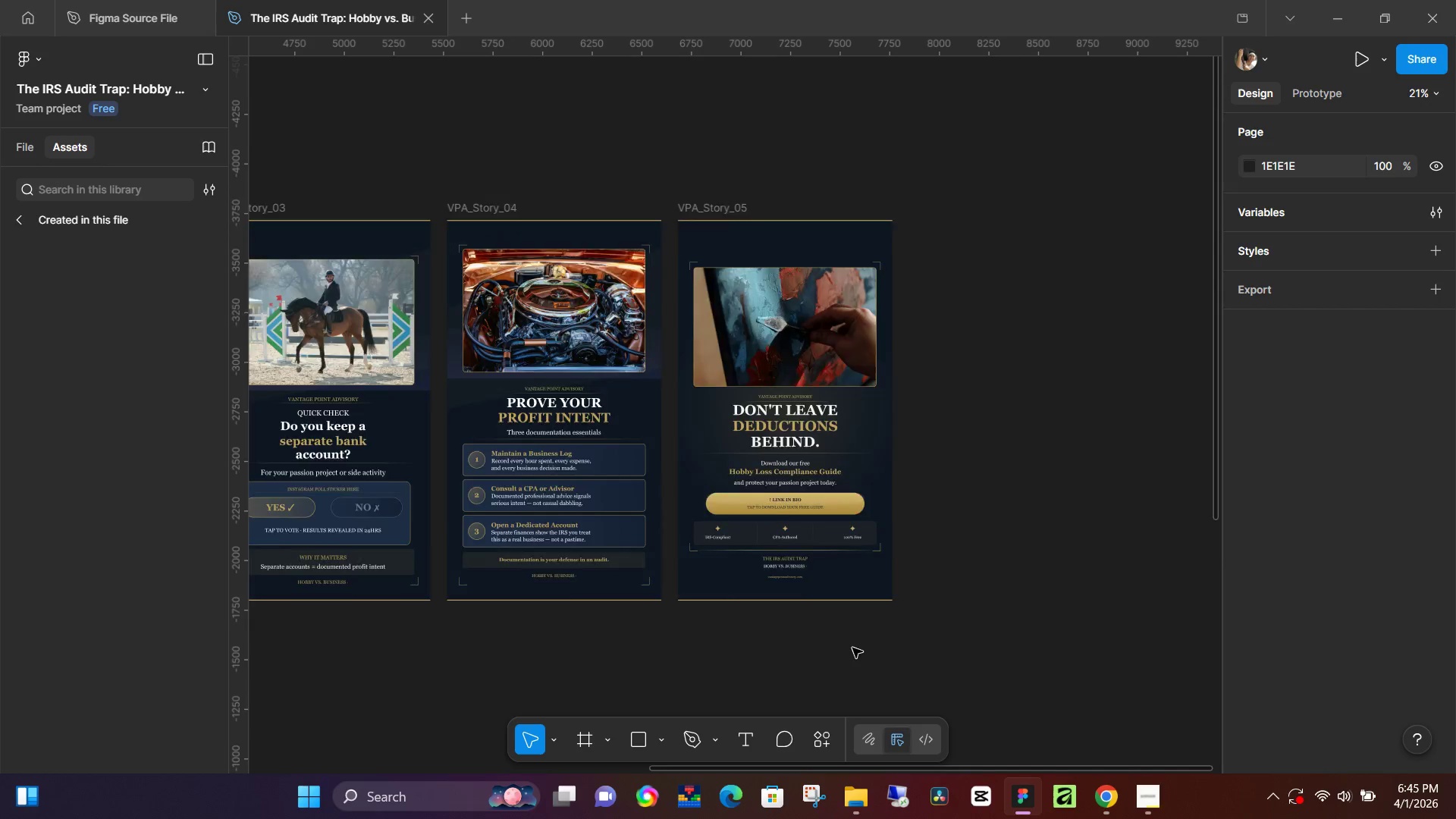 
scroll: coordinate [852, 648], scroll_direction: up, amount: 4.0
 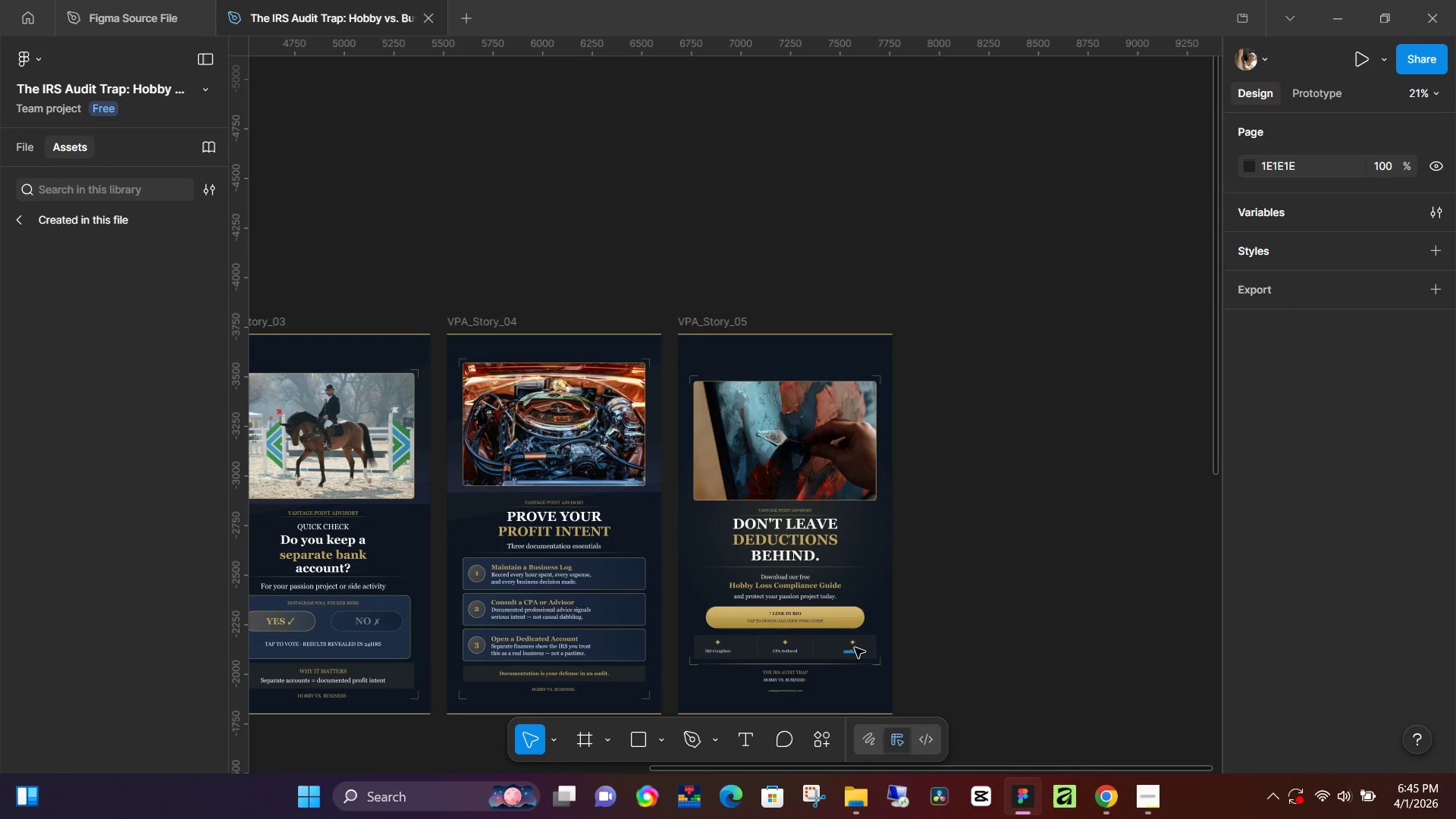 
wait(7.21)
 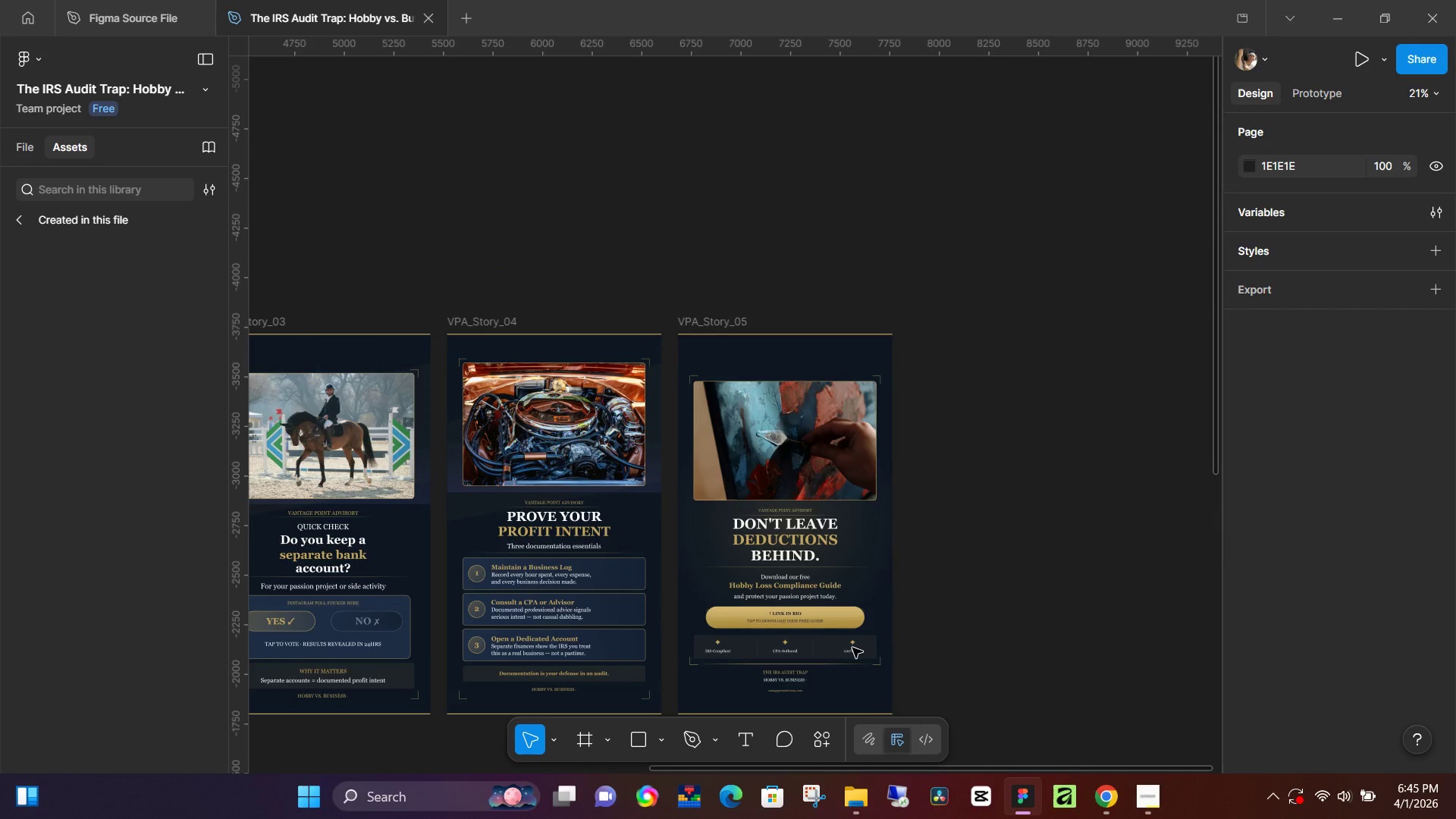 
scroll: coordinate [858, 648], scroll_direction: up, amount: 15.0
 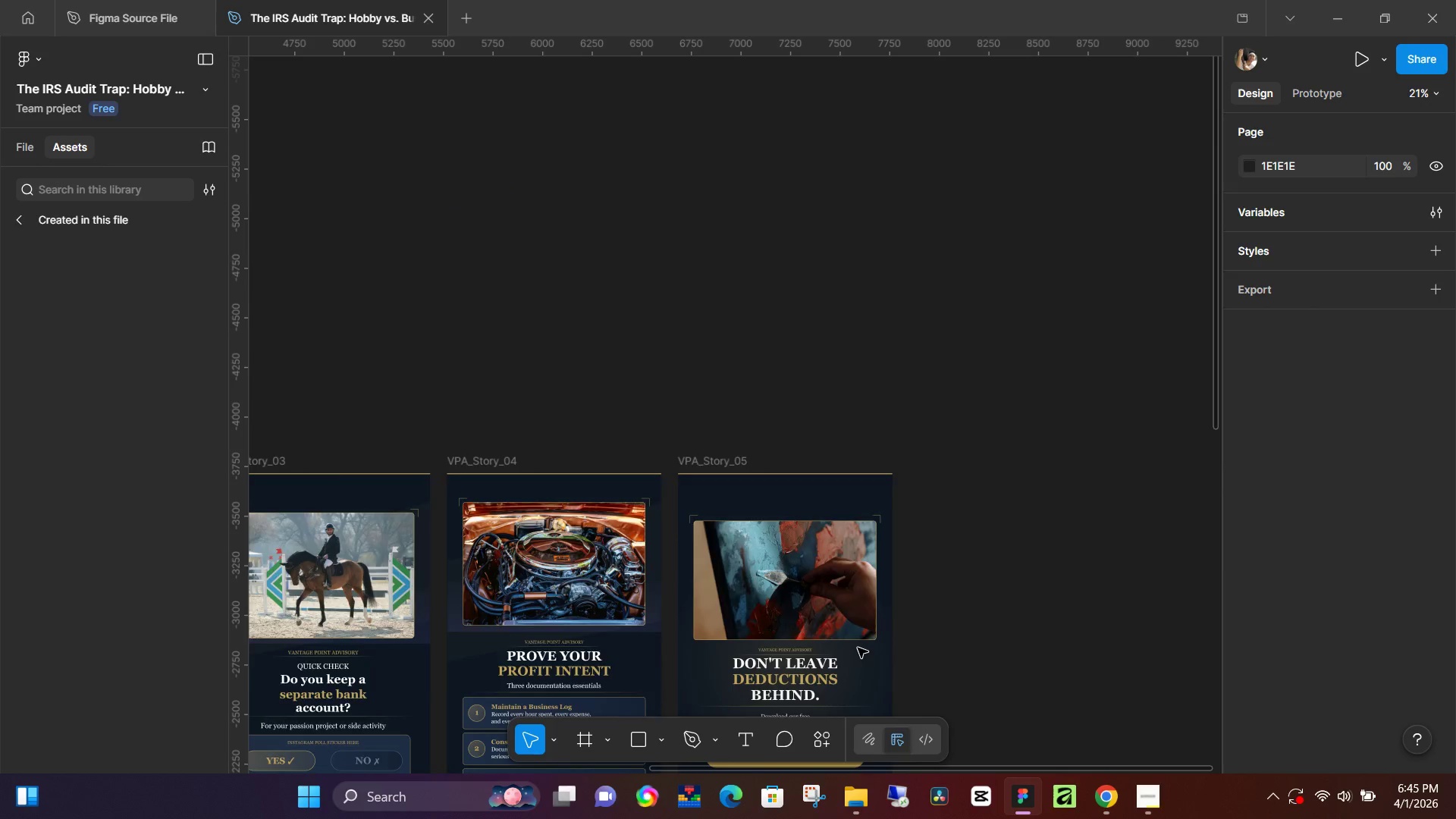 
scroll: coordinate [858, 648], scroll_direction: down, amount: 3.0
 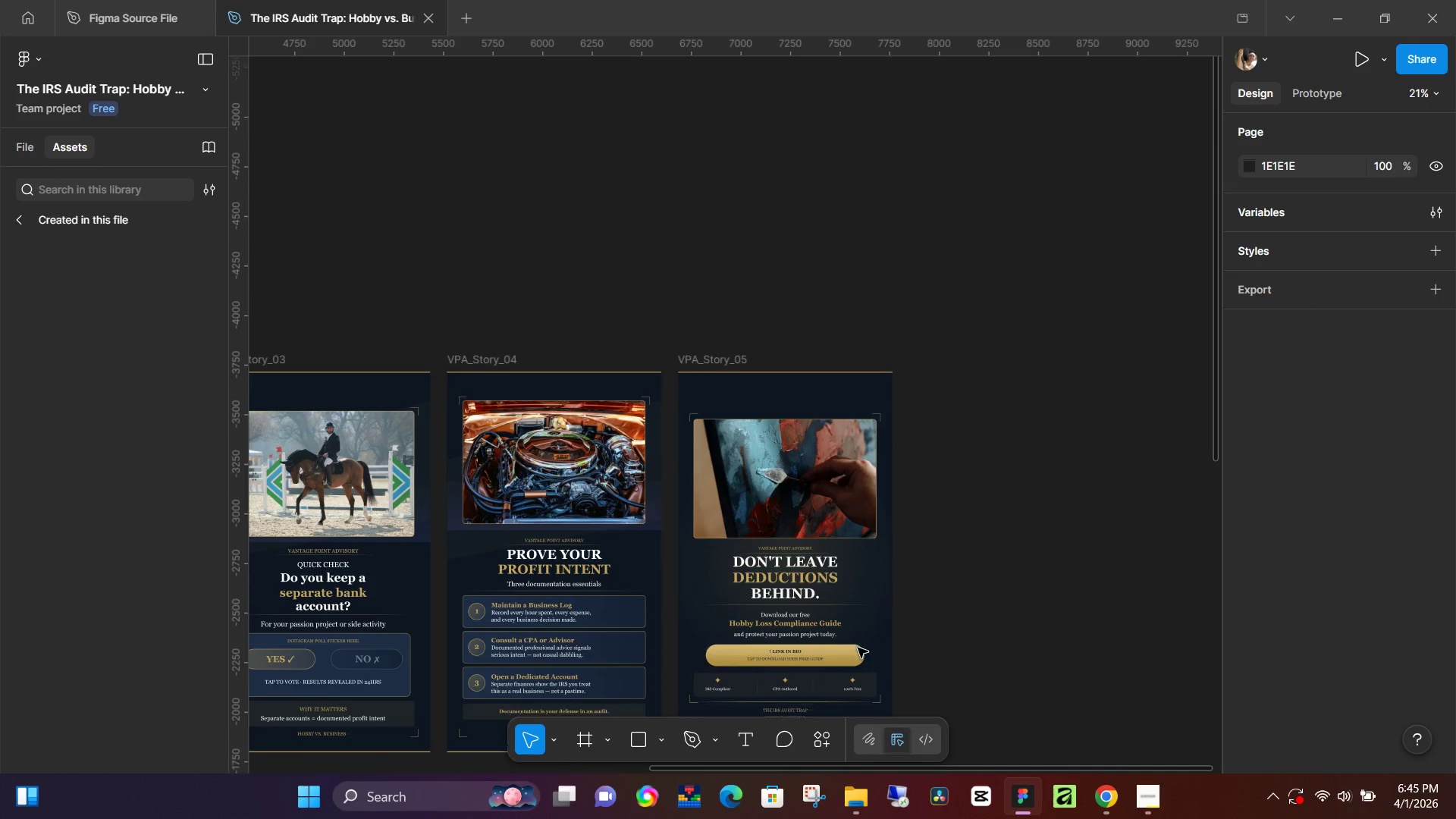 
scroll: coordinate [859, 651], scroll_direction: up, amount: 6.0
 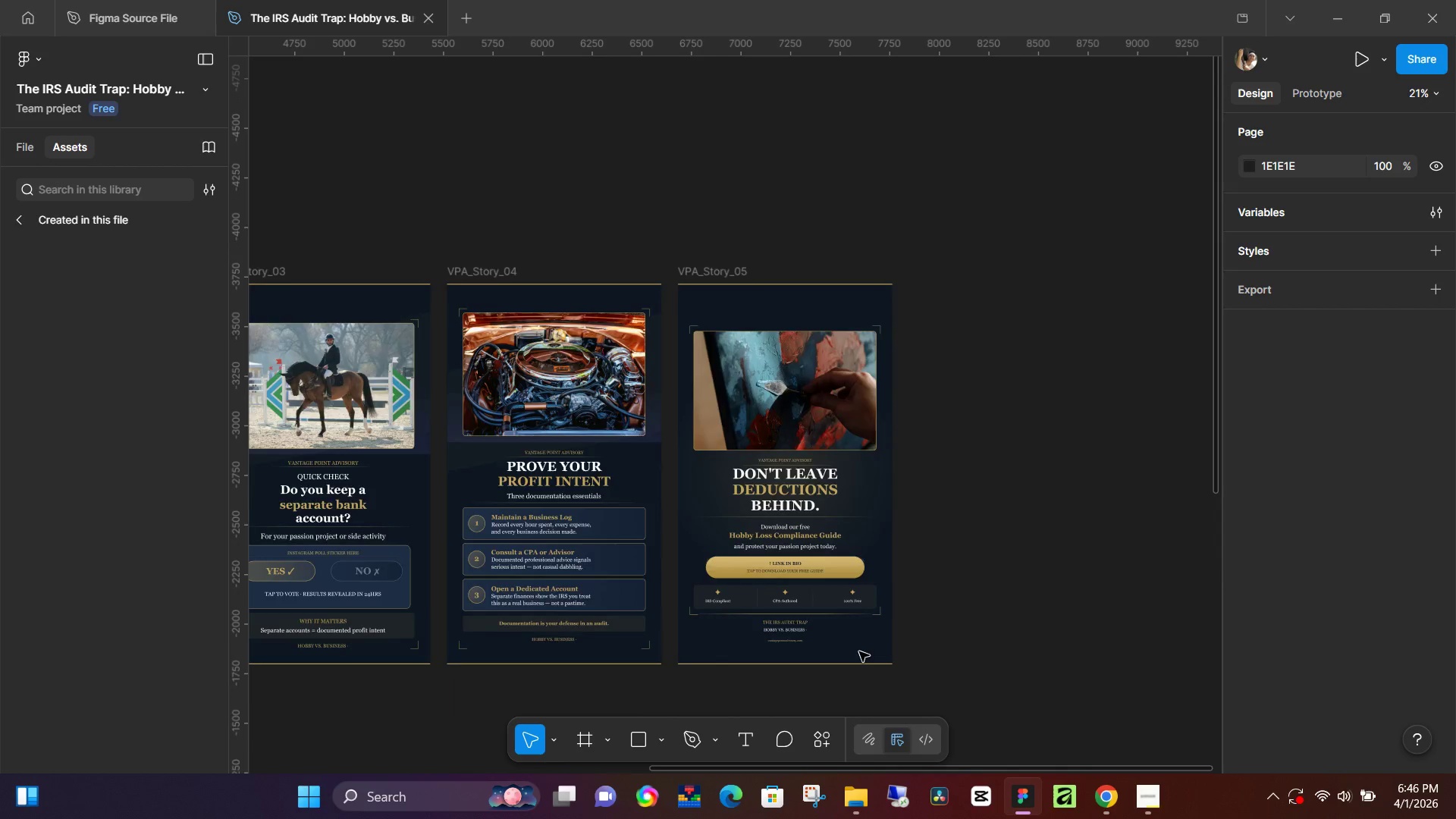 
scroll: coordinate [859, 651], scroll_direction: down, amount: 4.0
 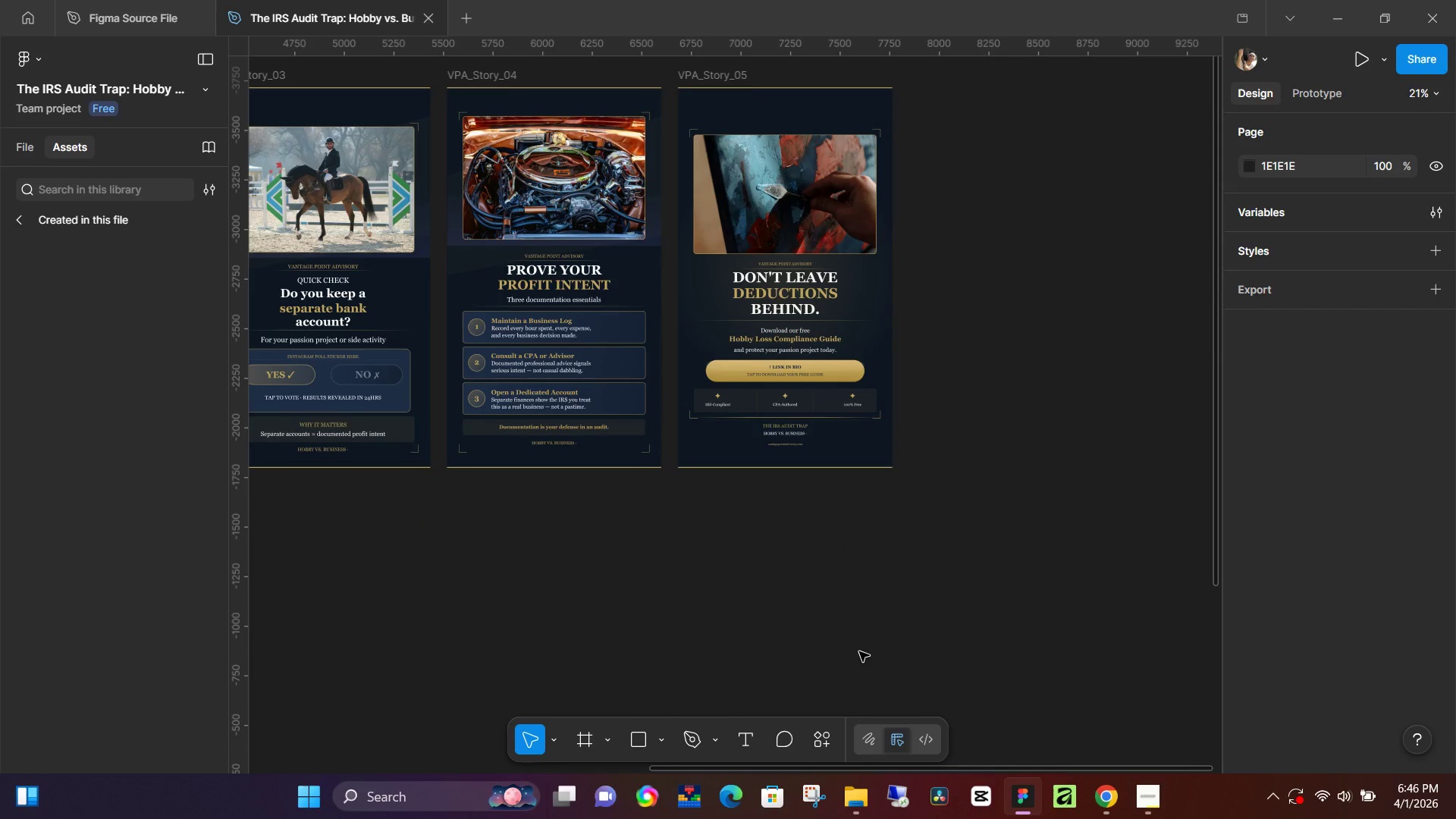 
scroll: coordinate [859, 651], scroll_direction: up, amount: 5.0
 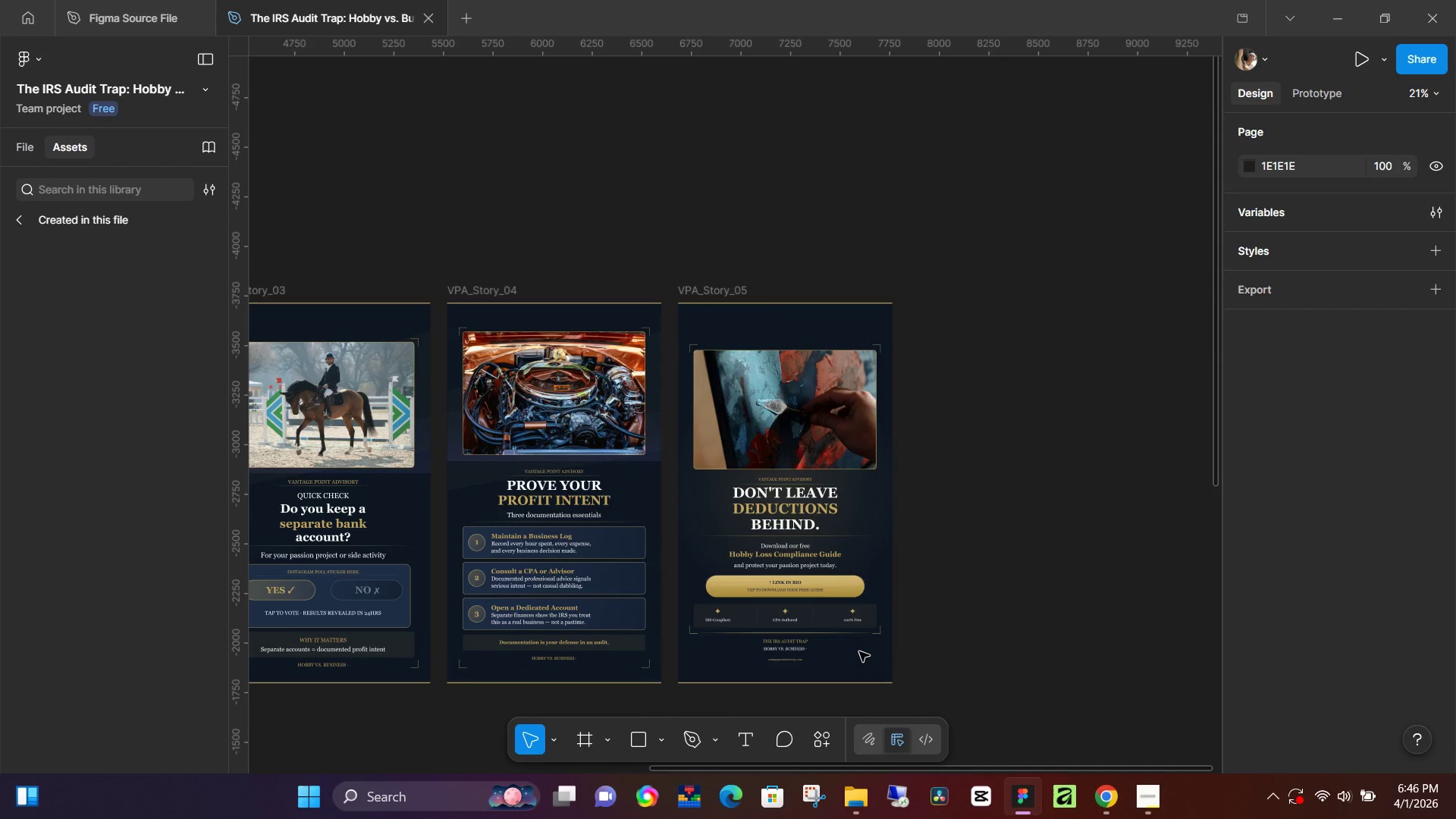 
scroll: coordinate [859, 651], scroll_direction: down, amount: 4.0
 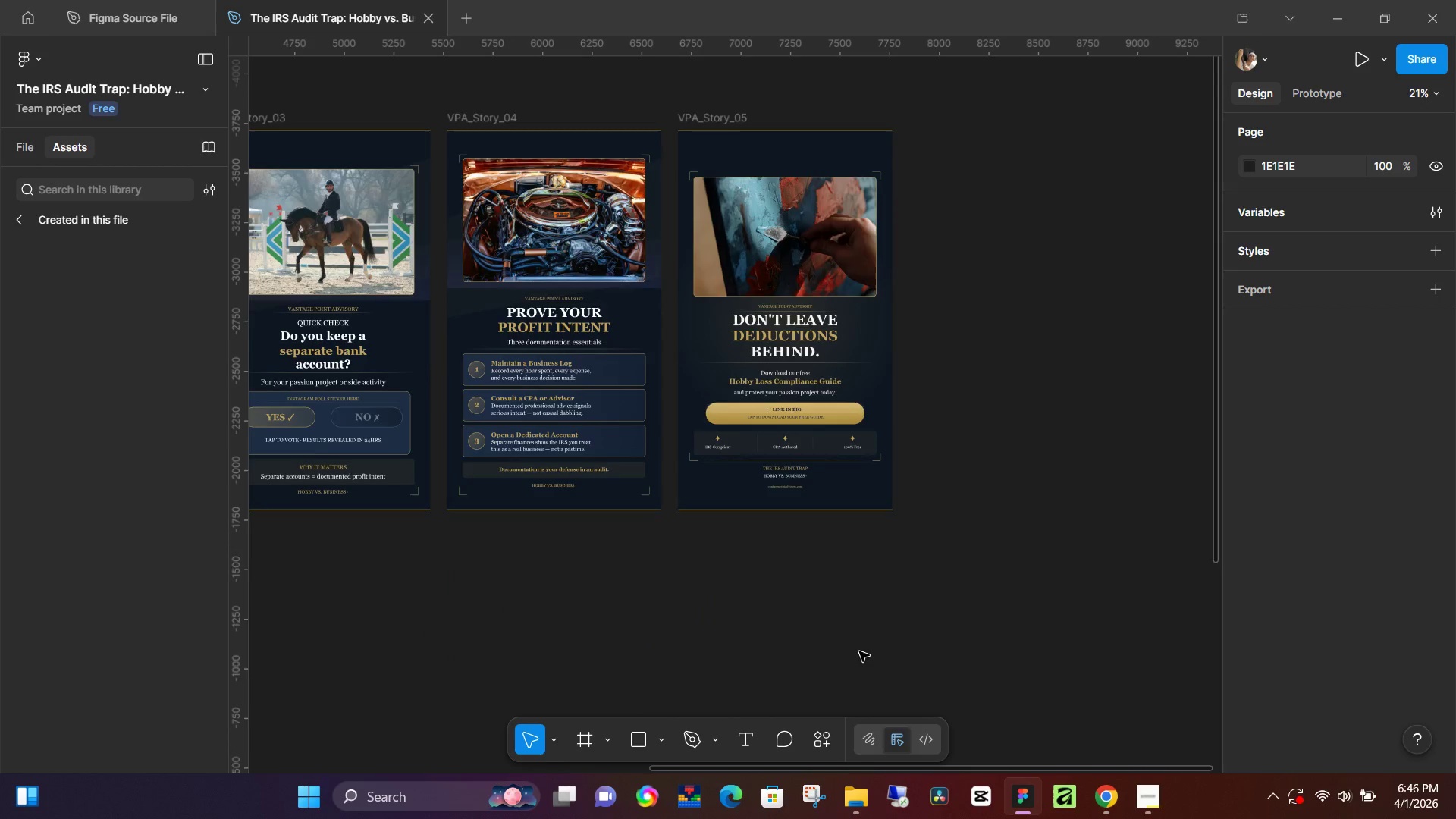 
scroll: coordinate [859, 651], scroll_direction: up, amount: 7.0
 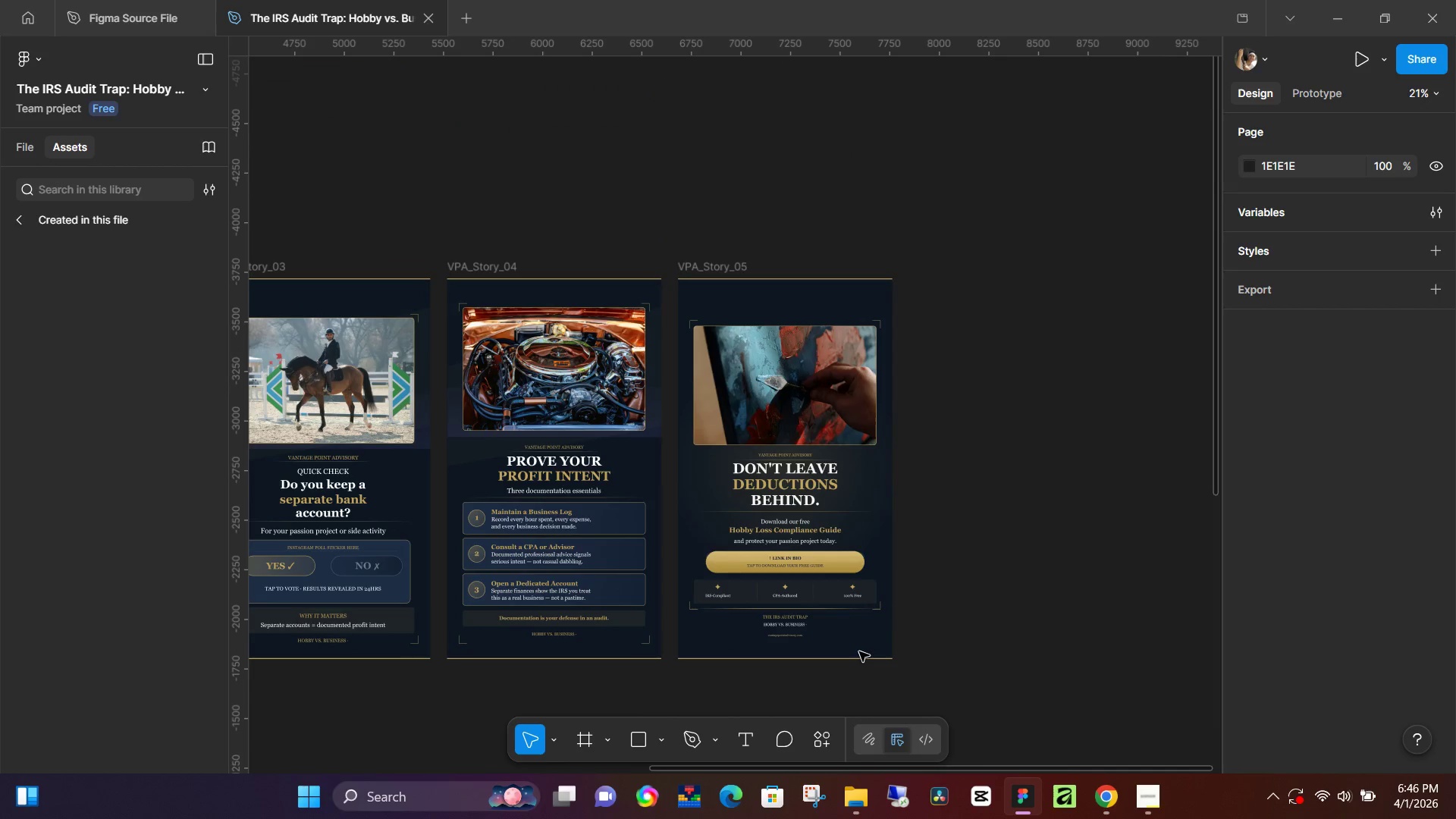 
scroll: coordinate [859, 651], scroll_direction: down, amount: 9.0
 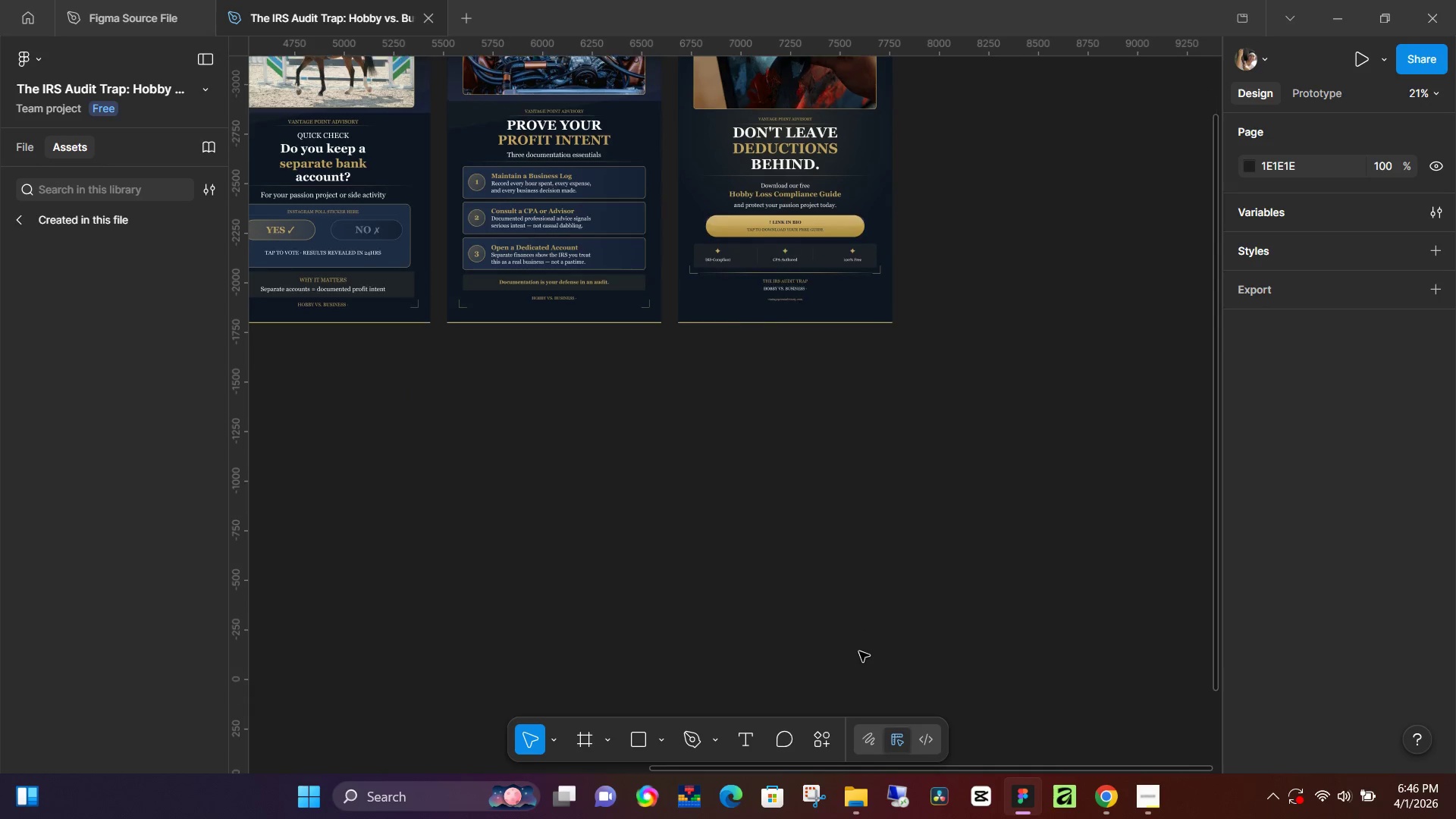 
scroll: coordinate [859, 651], scroll_direction: up, amount: 1.0
 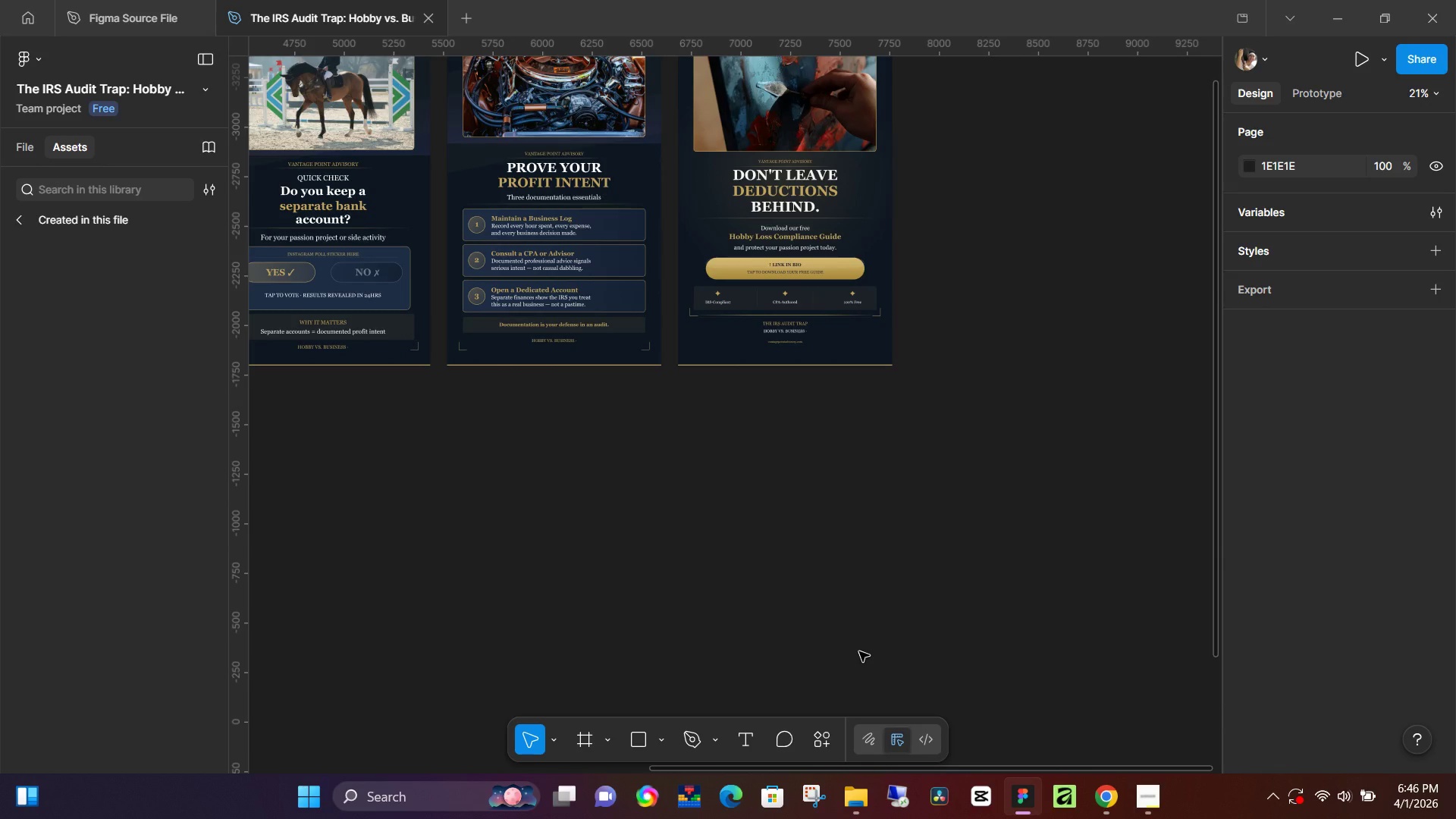 
scroll: coordinate [859, 657], scroll_direction: down, amount: 1.0
 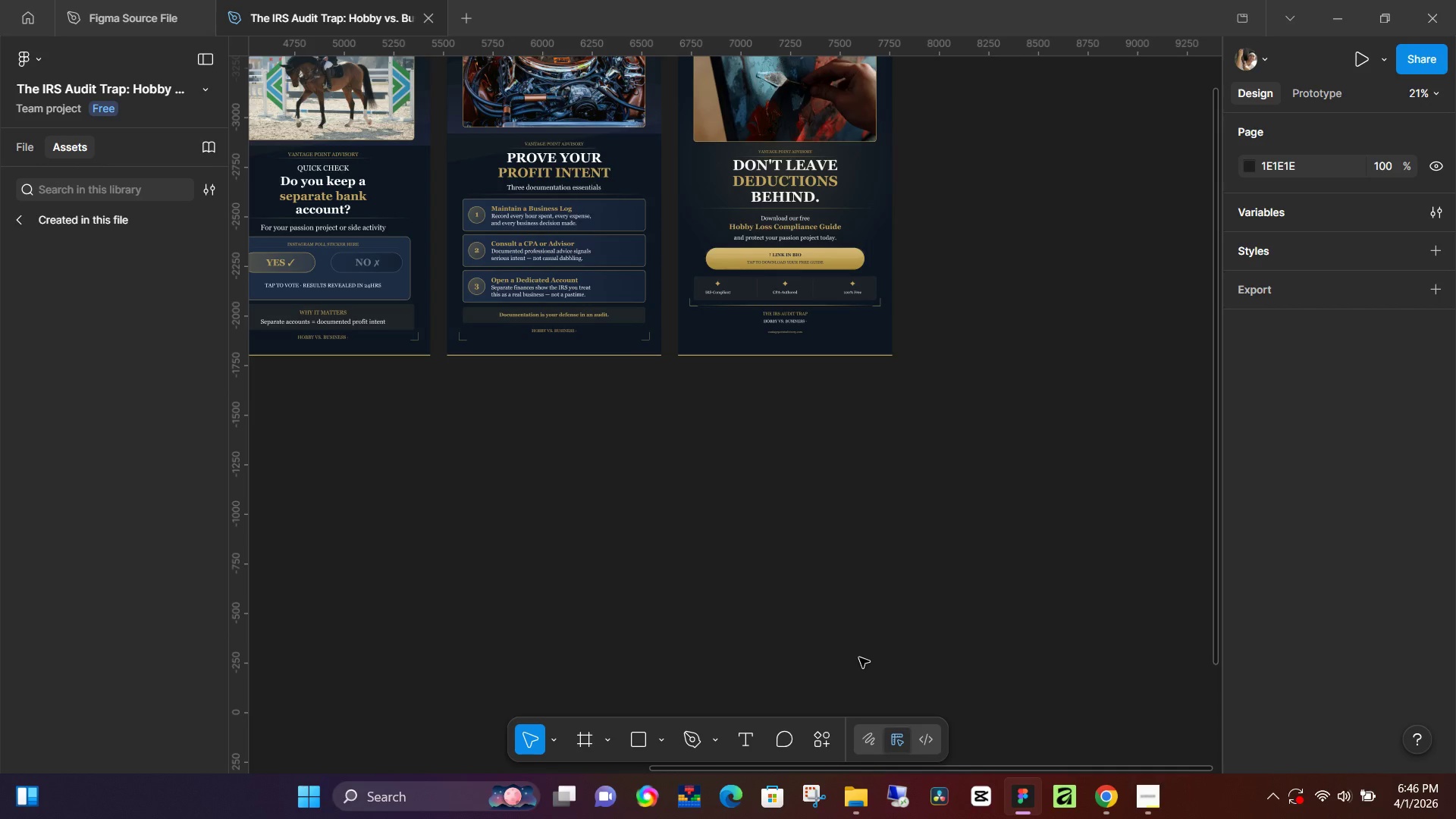 
wait(10.68)
 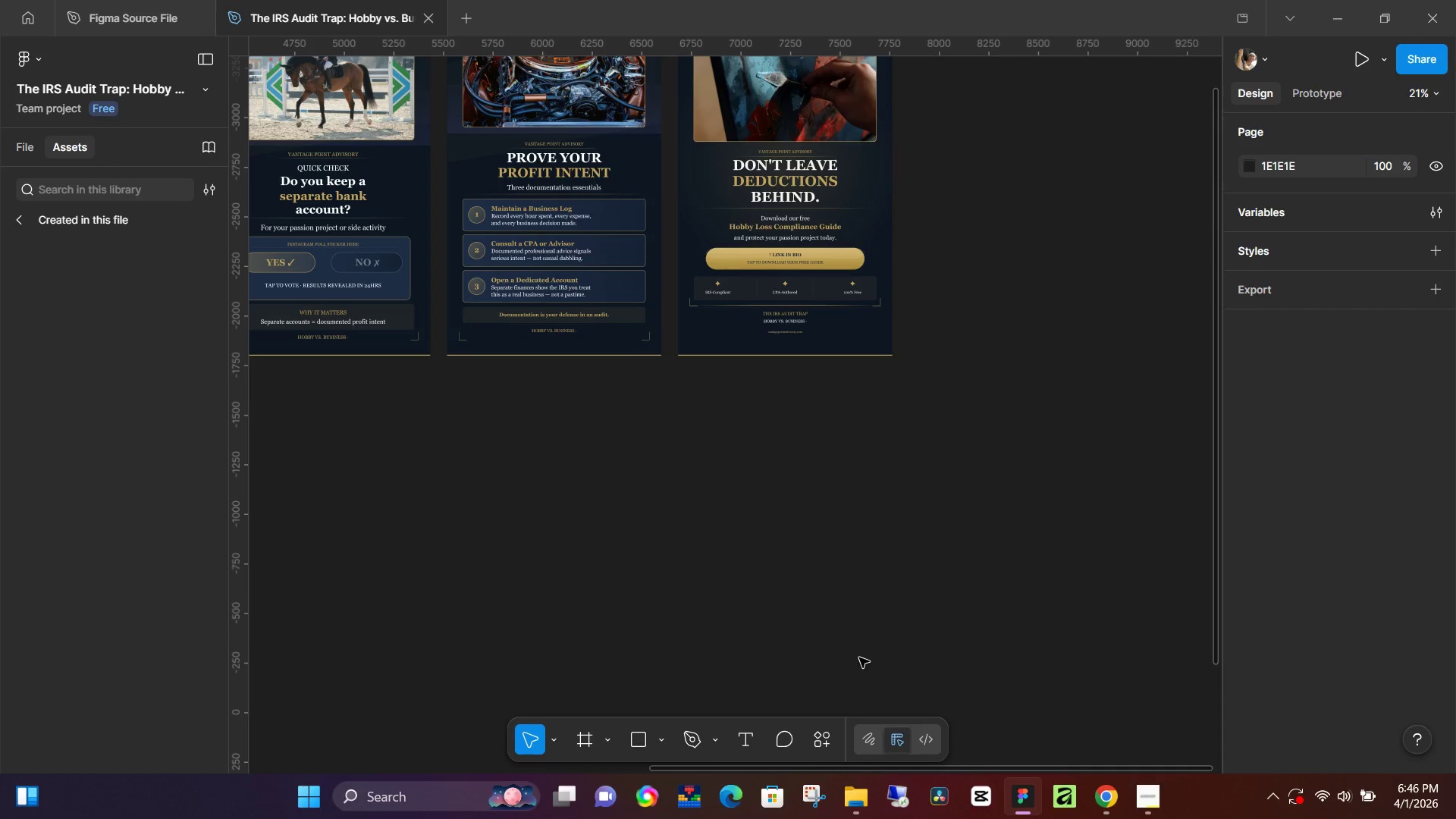 
scroll: coordinate [861, 658], scroll_direction: up, amount: 4.0
 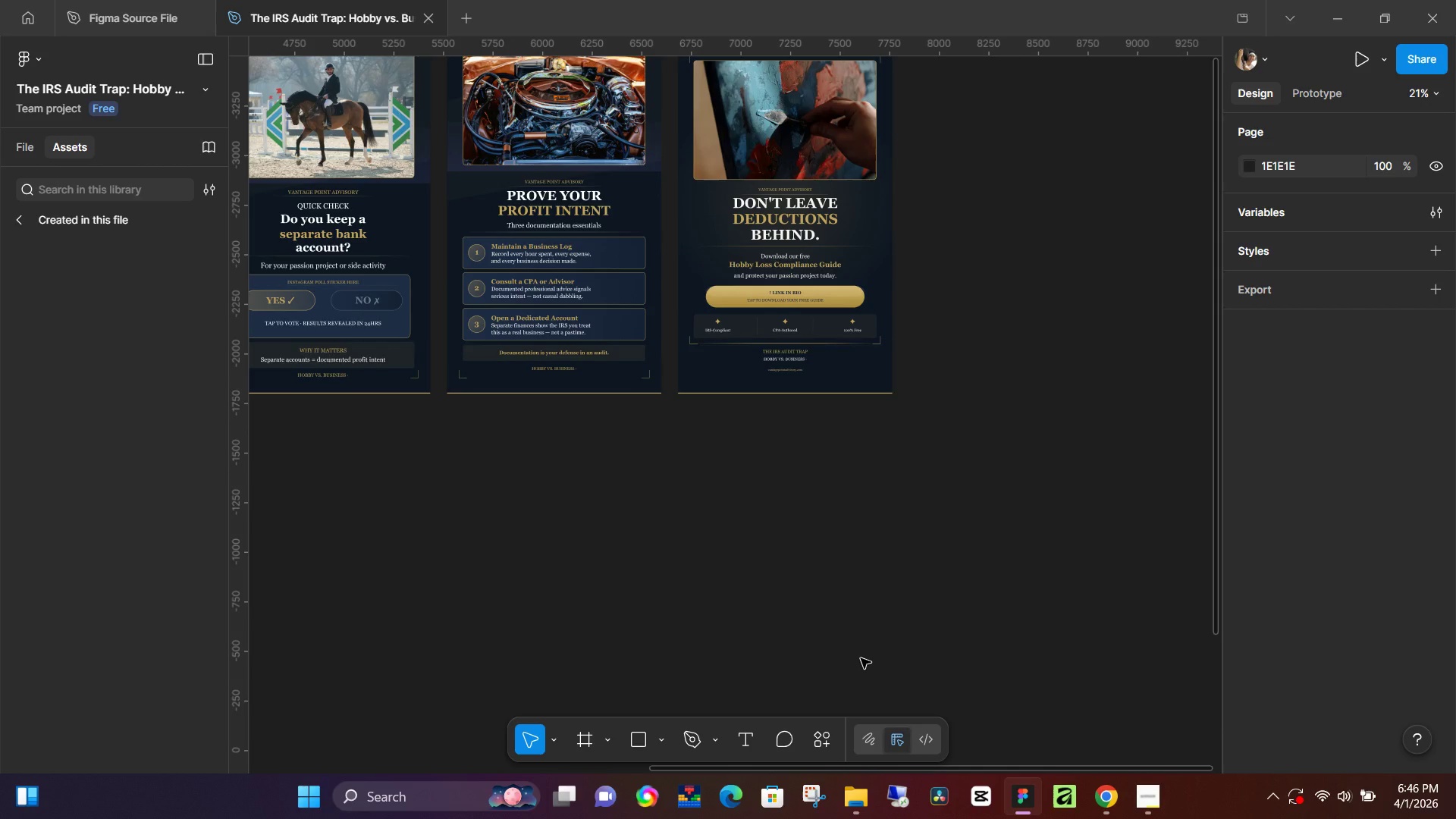 
wait(6.62)
 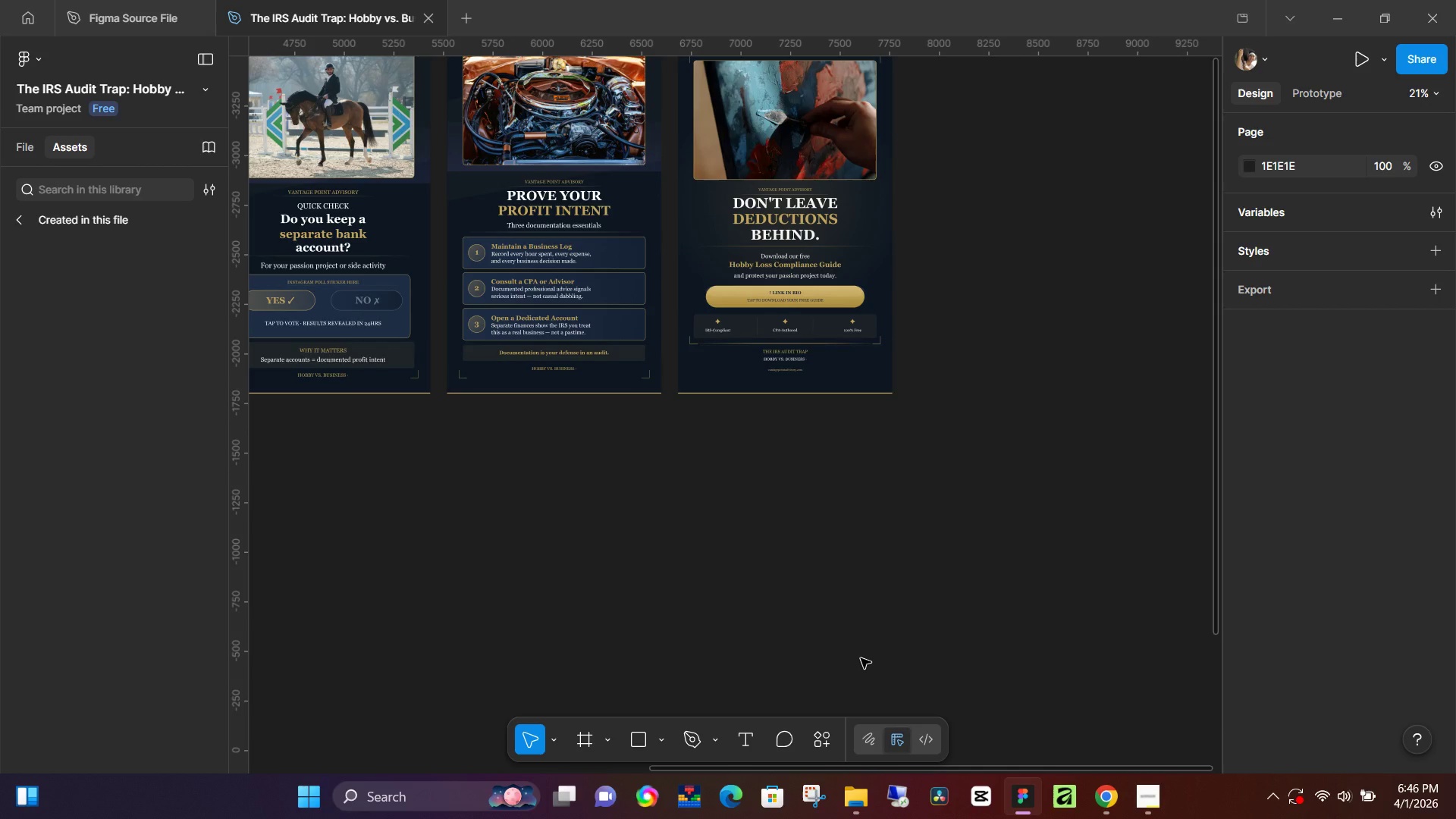 
scroll: coordinate [861, 658], scroll_direction: down, amount: 3.0
 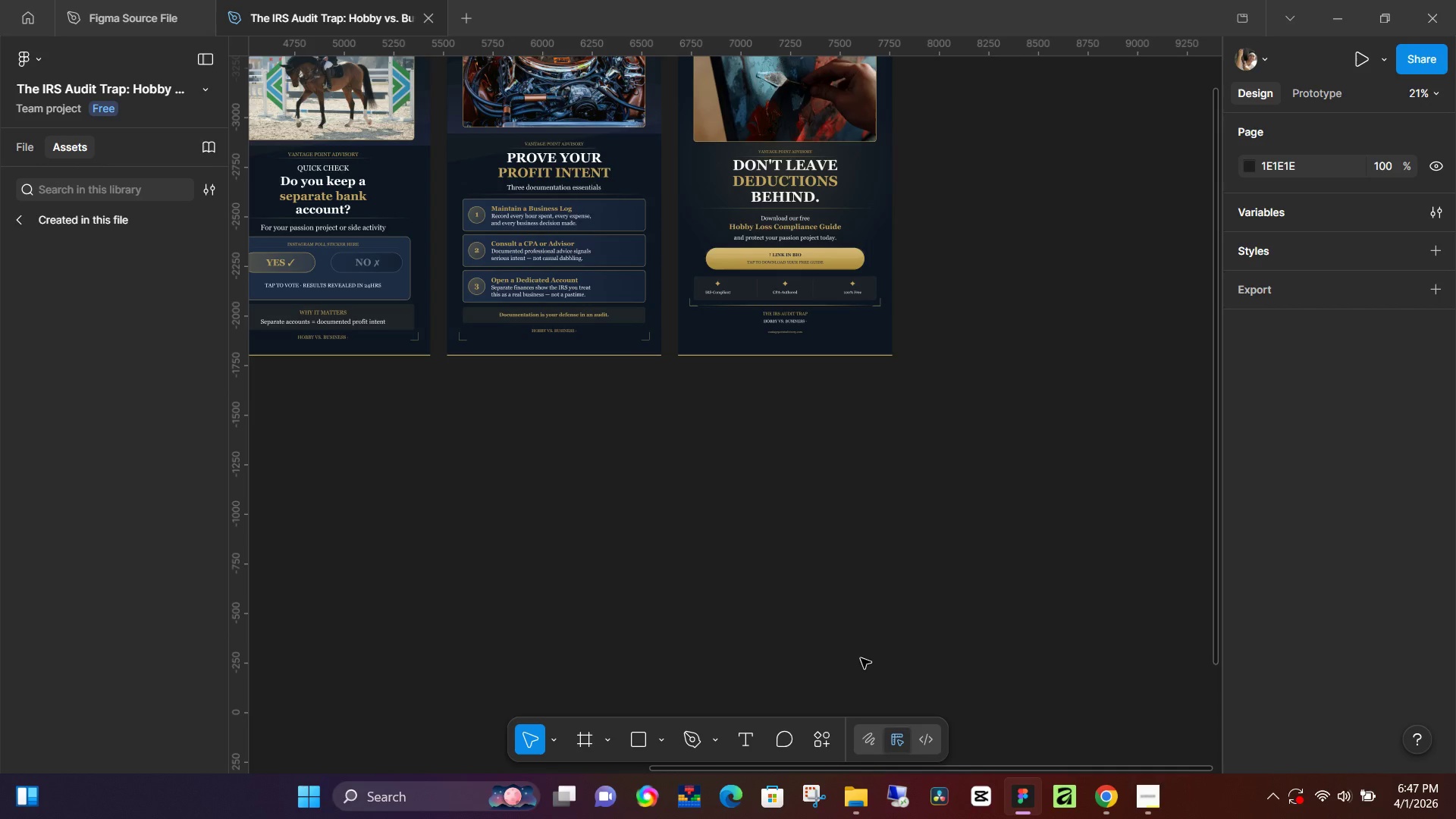 
wait(24.09)
 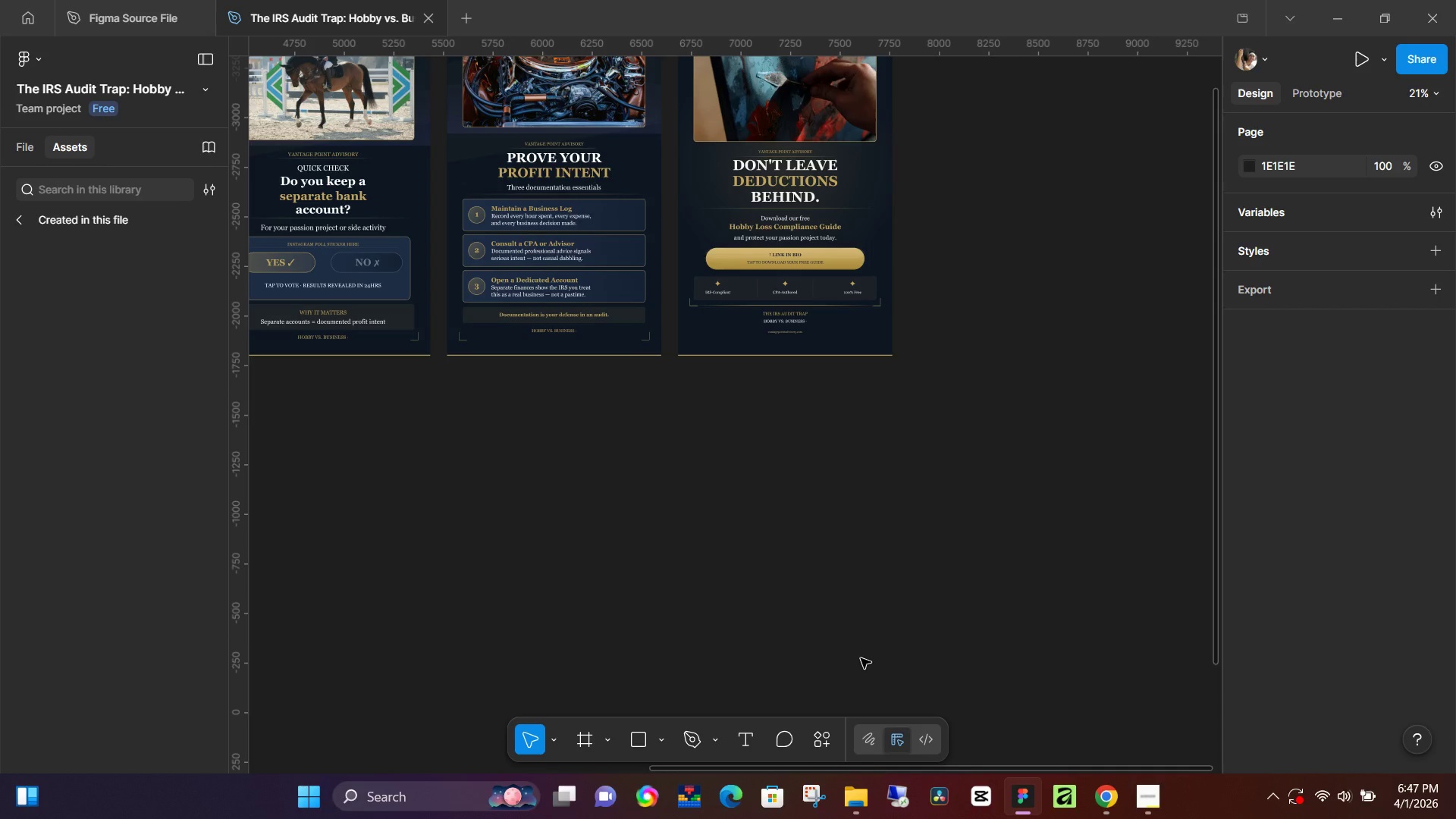 
scroll: coordinate [861, 658], scroll_direction: down, amount: 1.0
 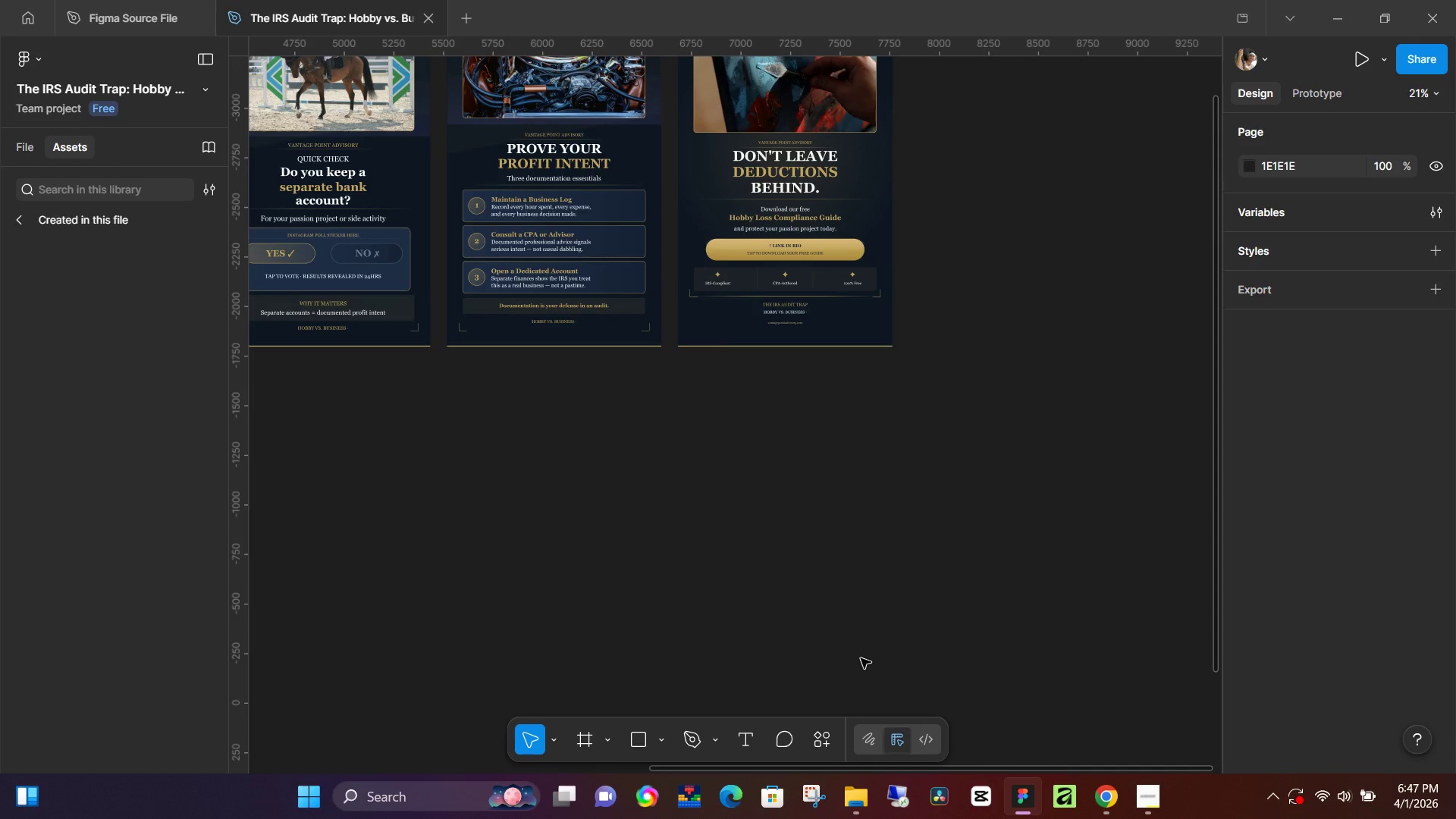 
wait(16.77)
 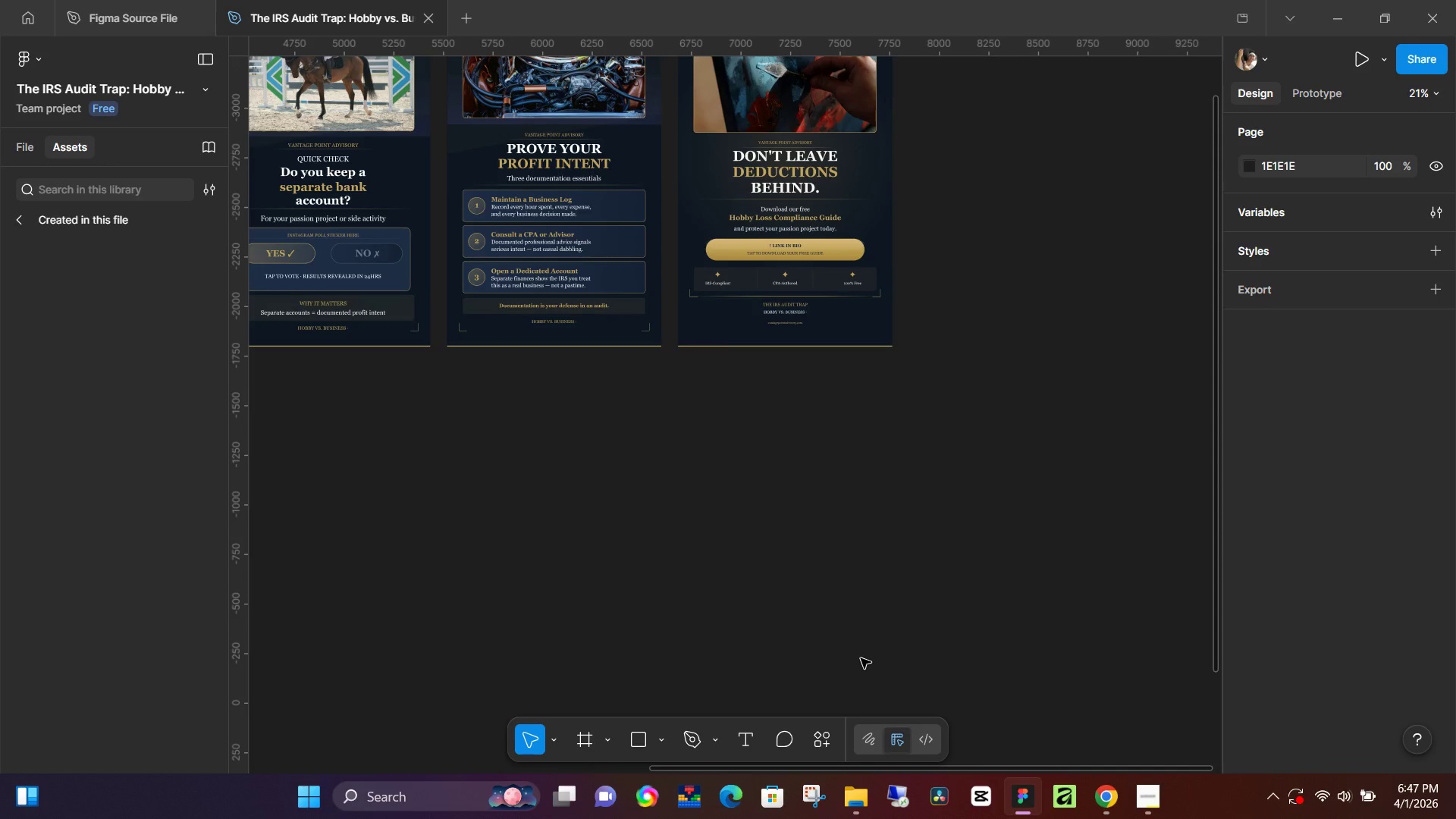 
scroll: coordinate [908, 388], scroll_direction: up, amount: 4.0
 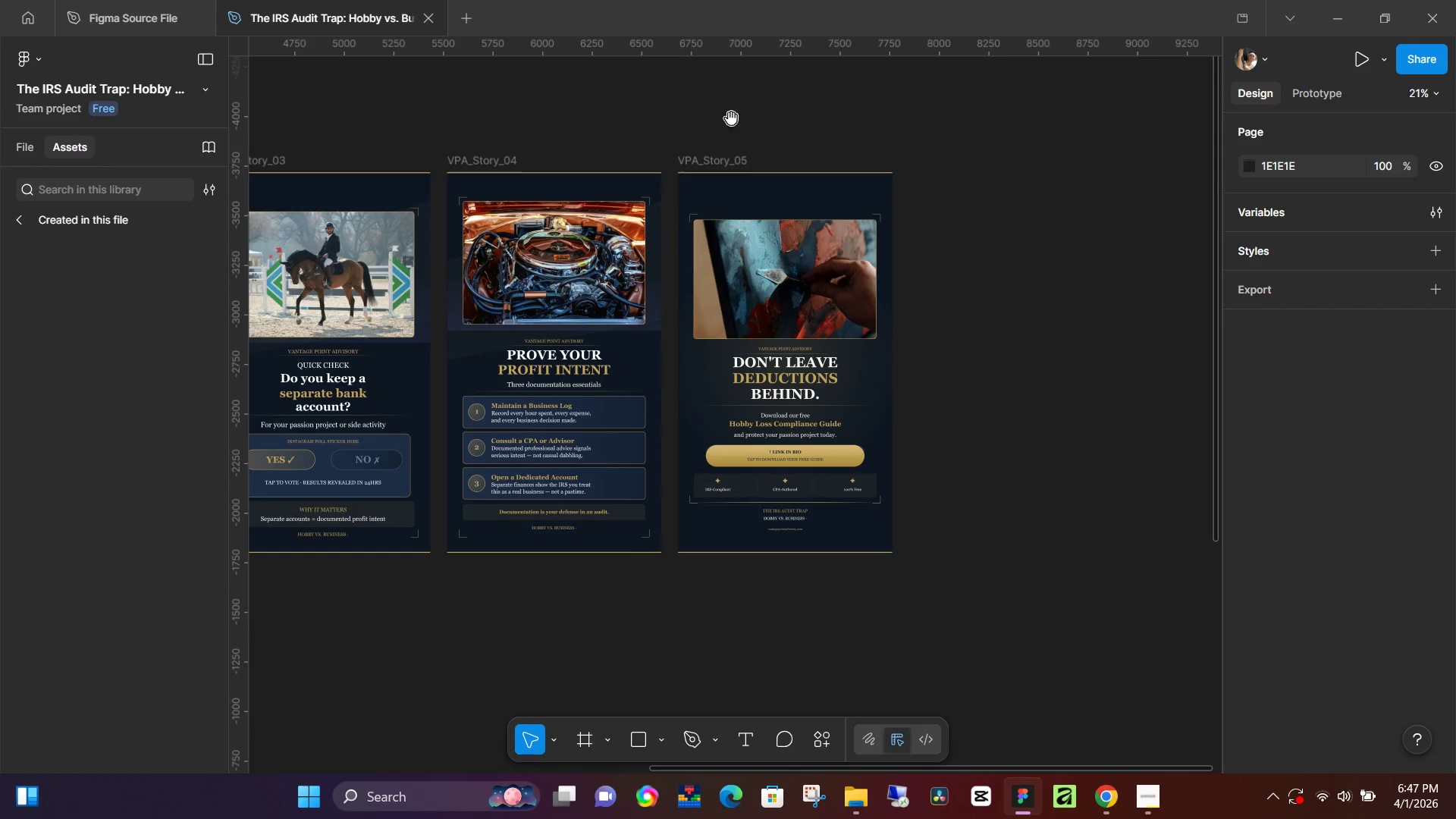 
hold_key(key=Space, duration=1.5)
 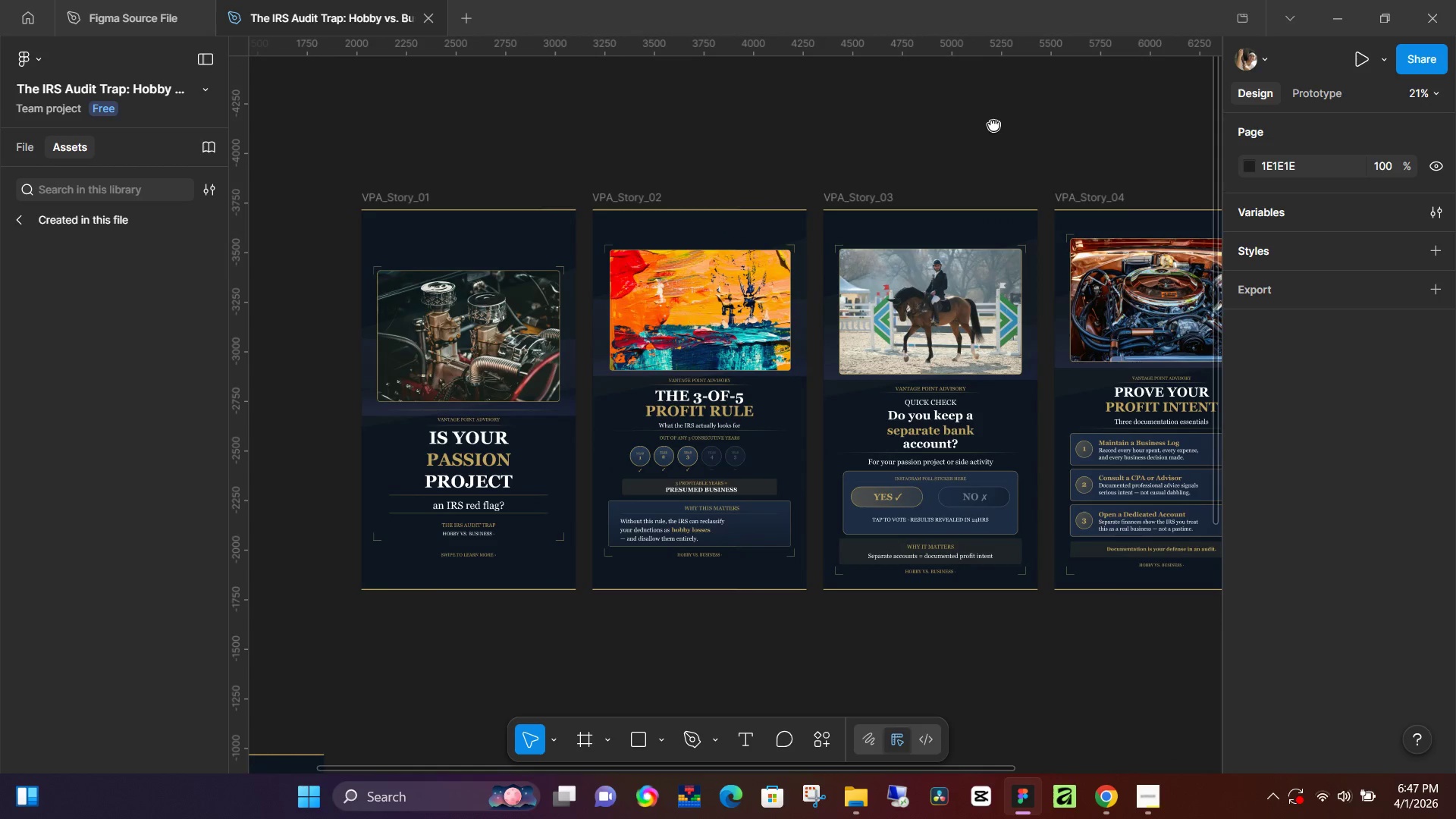 
left_click_drag(start_coordinate=[656, 108], to_coordinate=[1025, 147])
 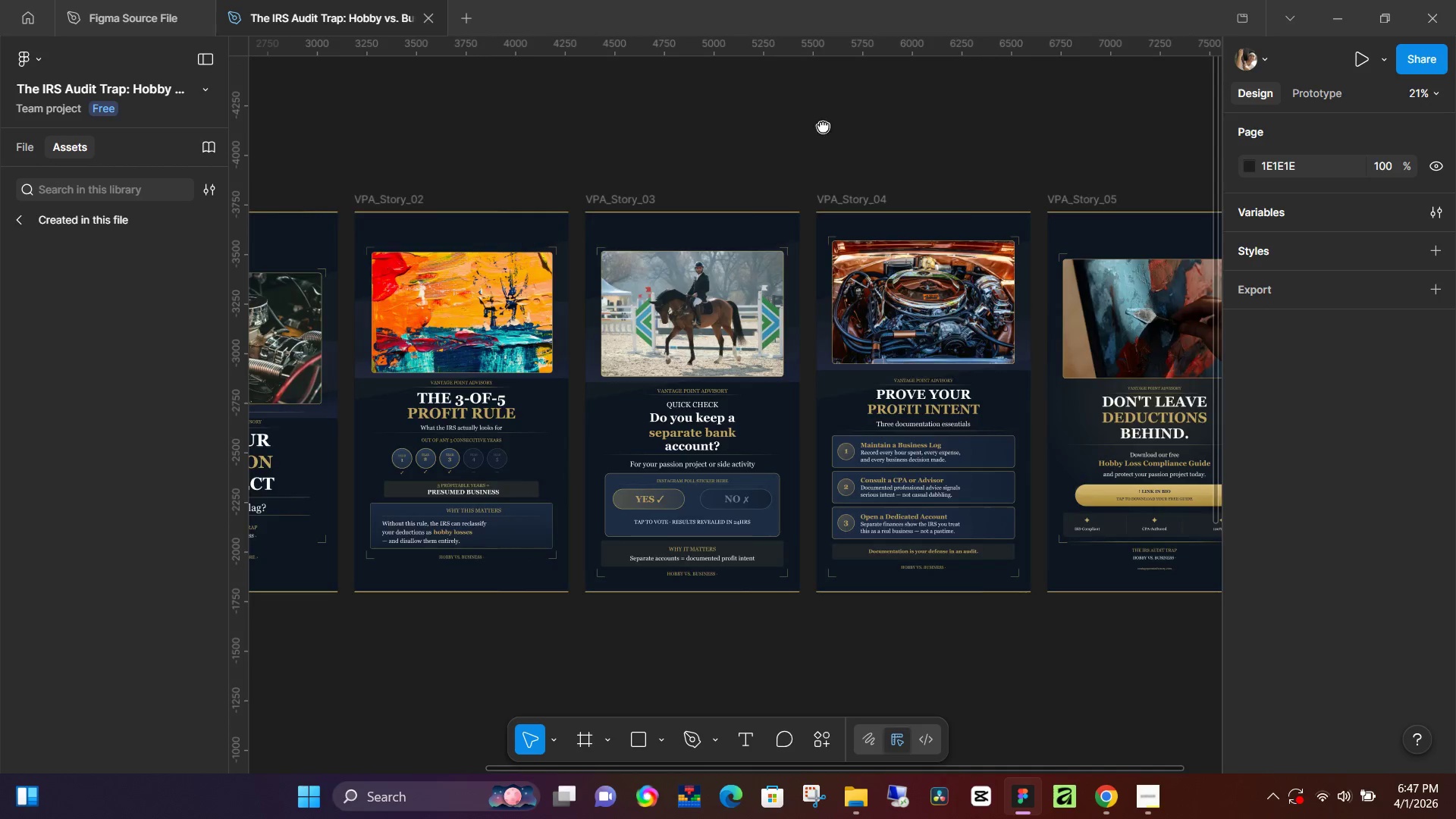 
left_click_drag(start_coordinate=[770, 126], to_coordinate=[1160, 116])
 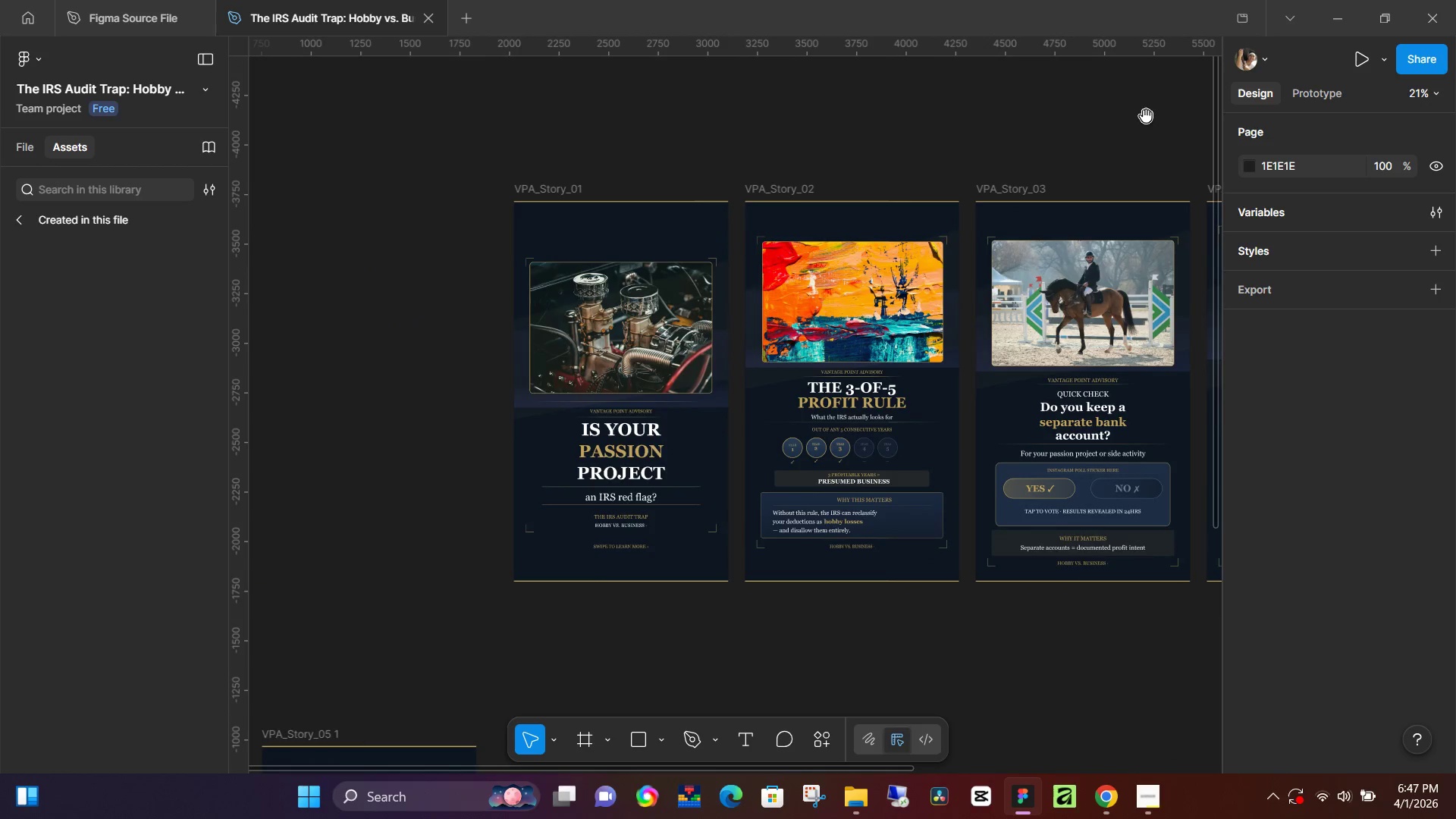 
hold_key(key=Space, duration=1.5)
 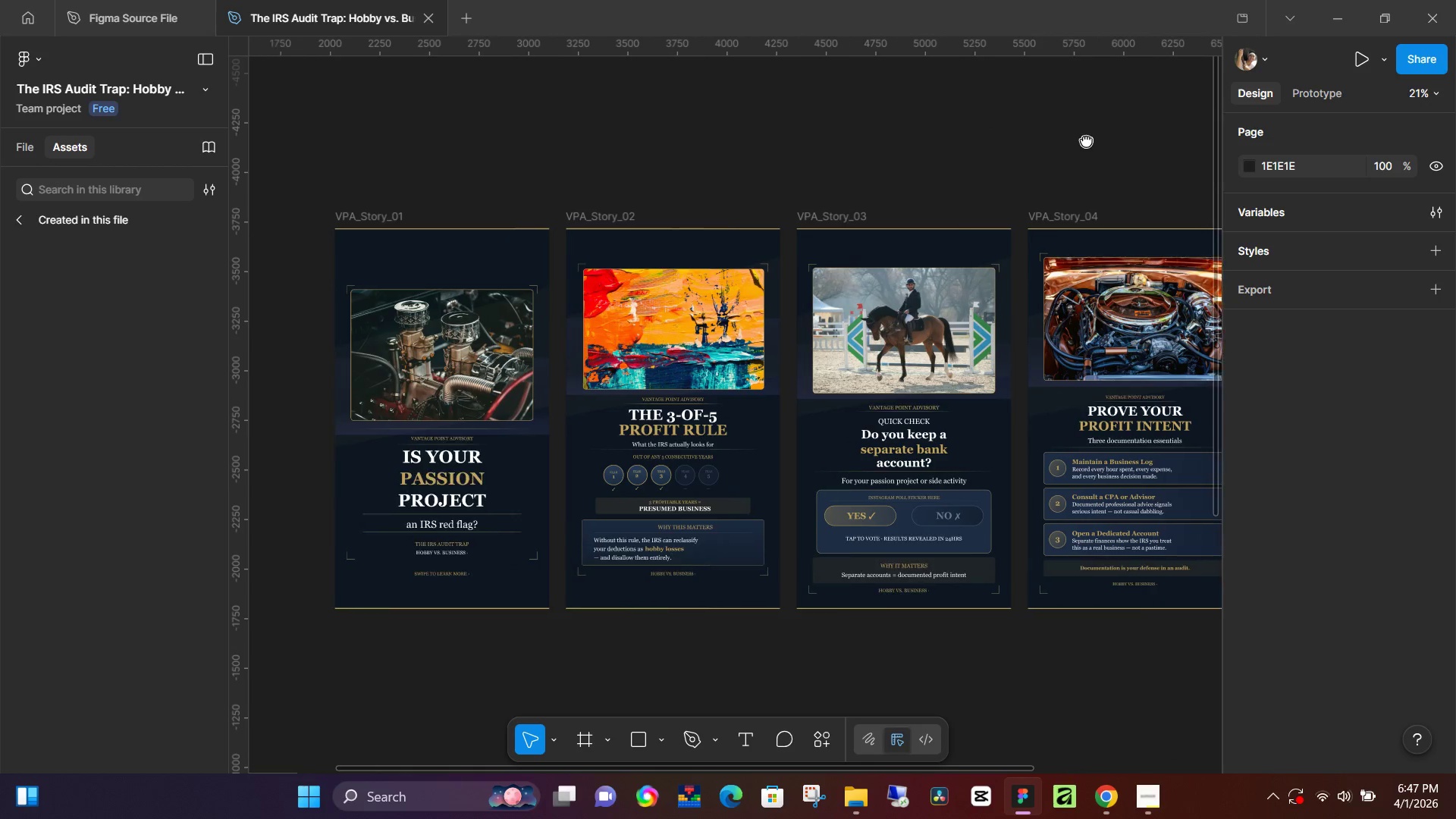 
left_click_drag(start_coordinate=[1146, 116], to_coordinate=[993, 124])
 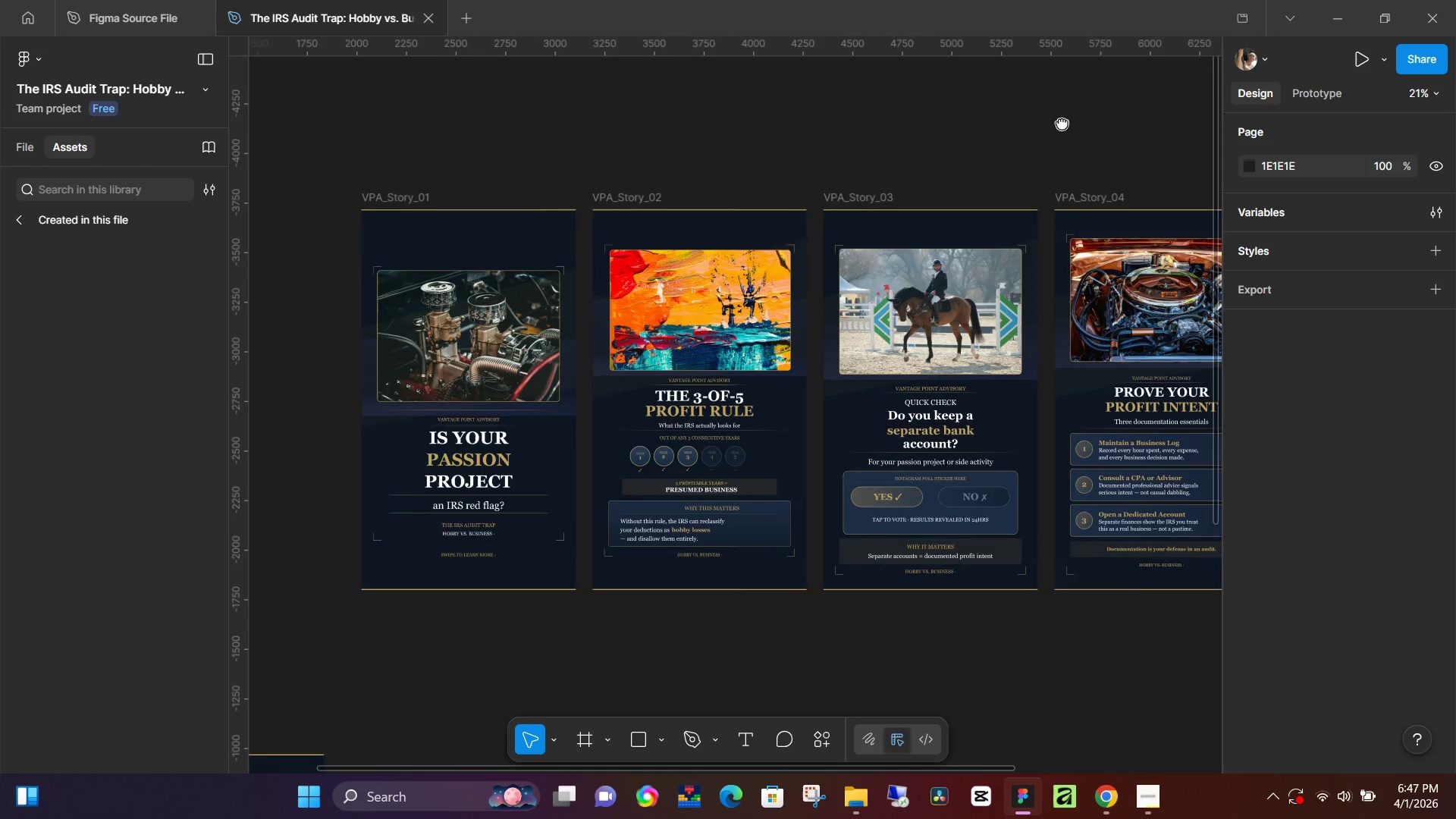 
left_click_drag(start_coordinate=[1062, 123], to_coordinate=[955, 137])
 